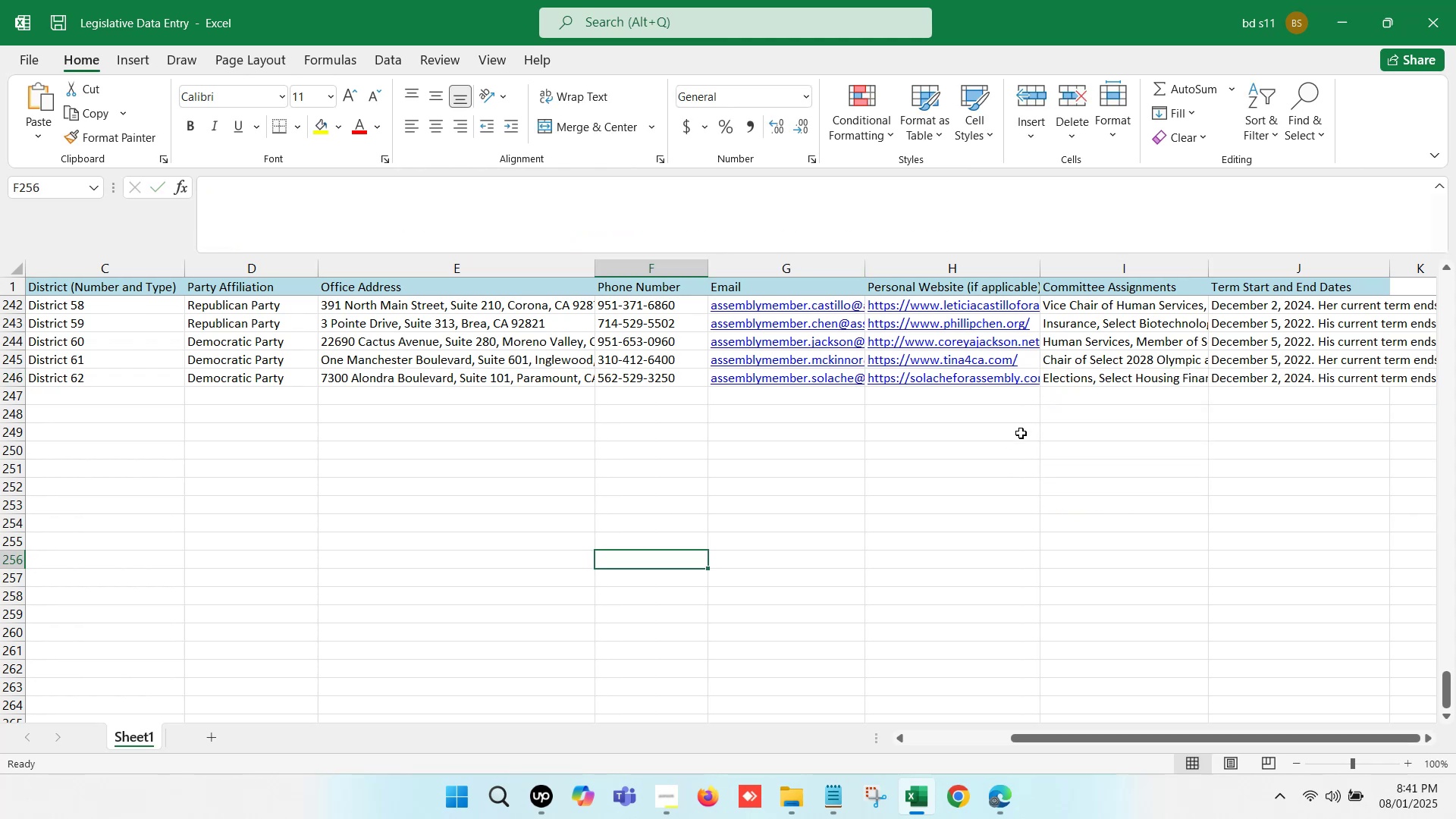 
left_click([1037, 409])
 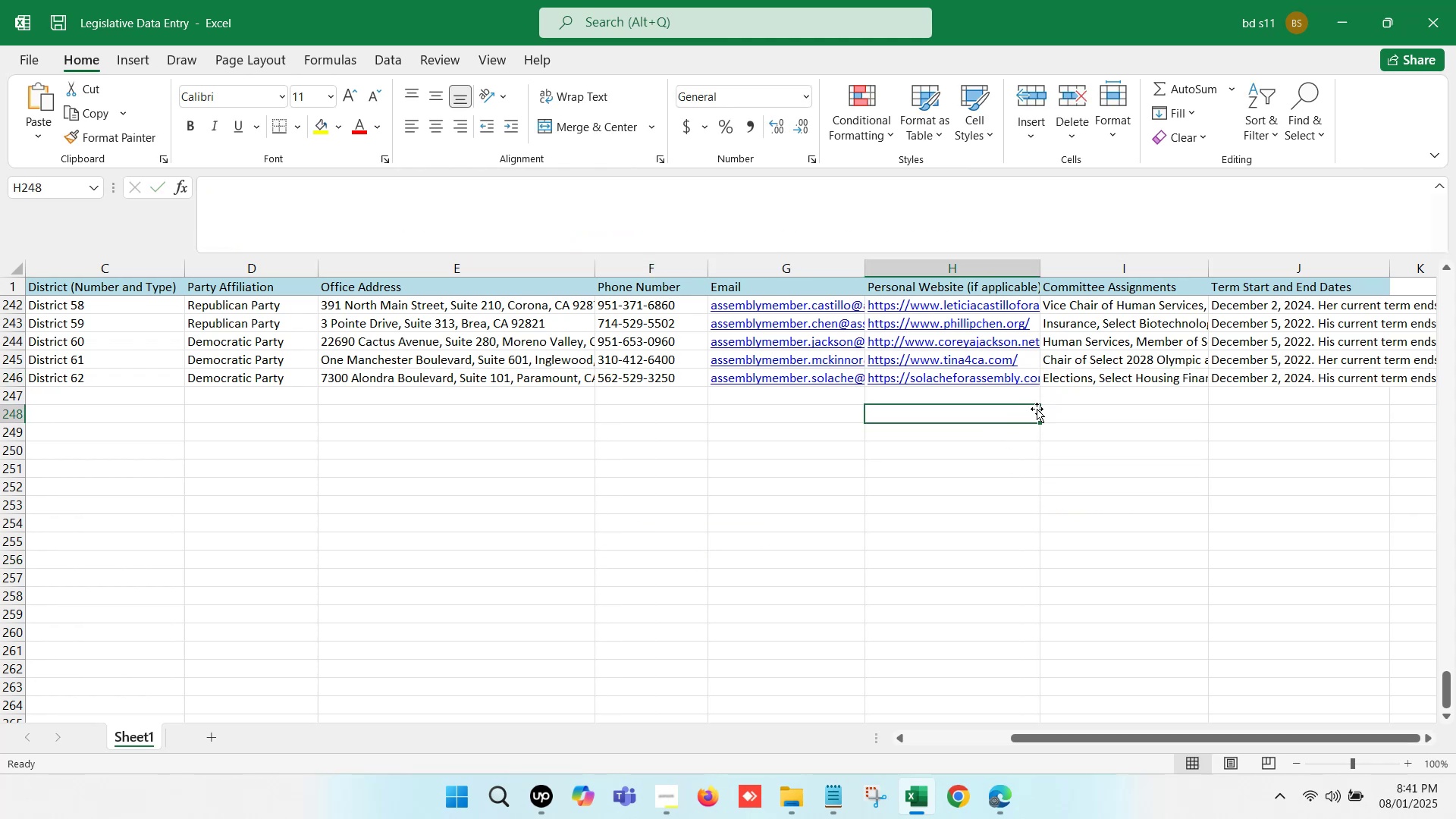 
hold_key(key=S, duration=0.45)
 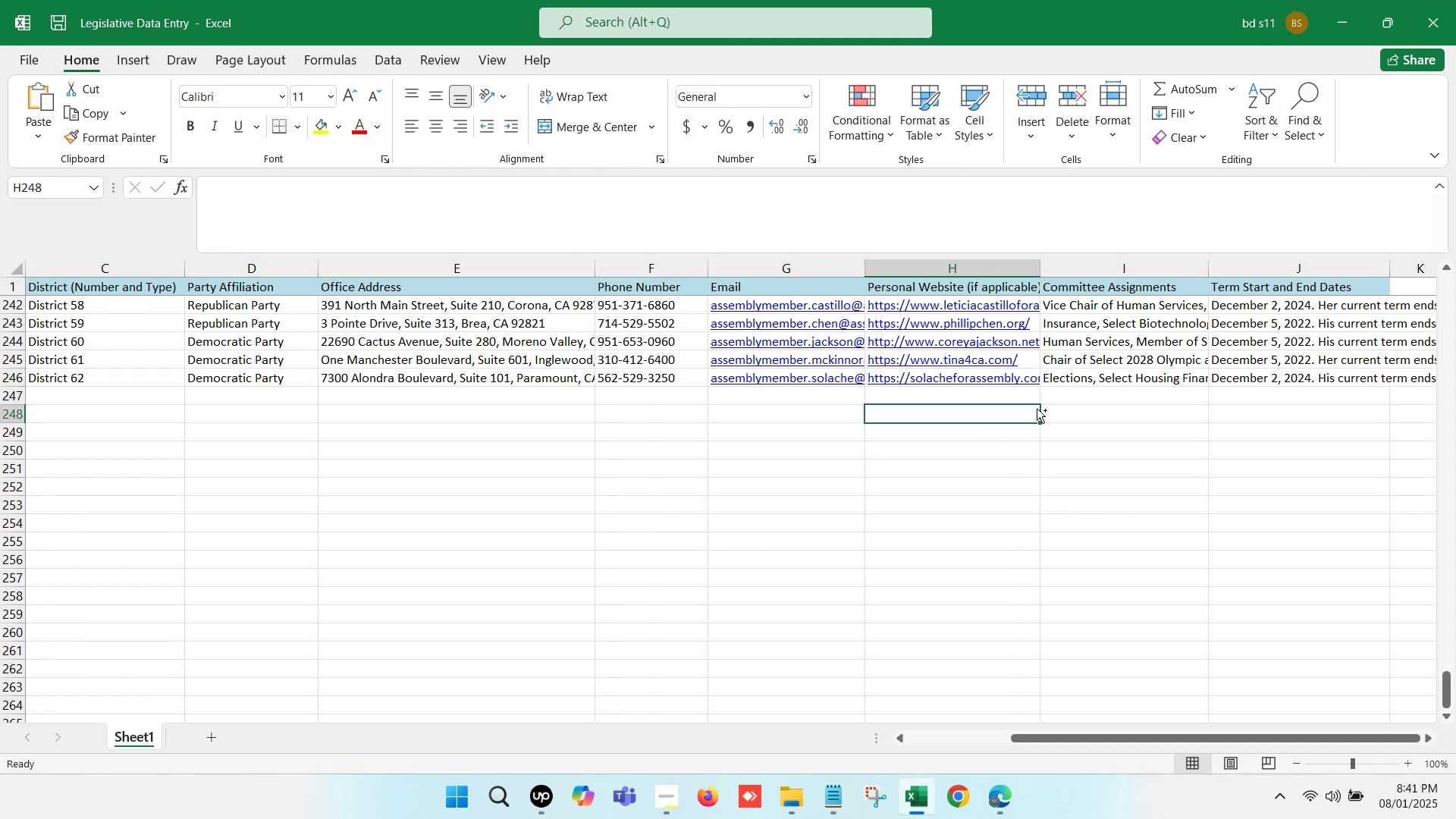 
key(Control+S)
 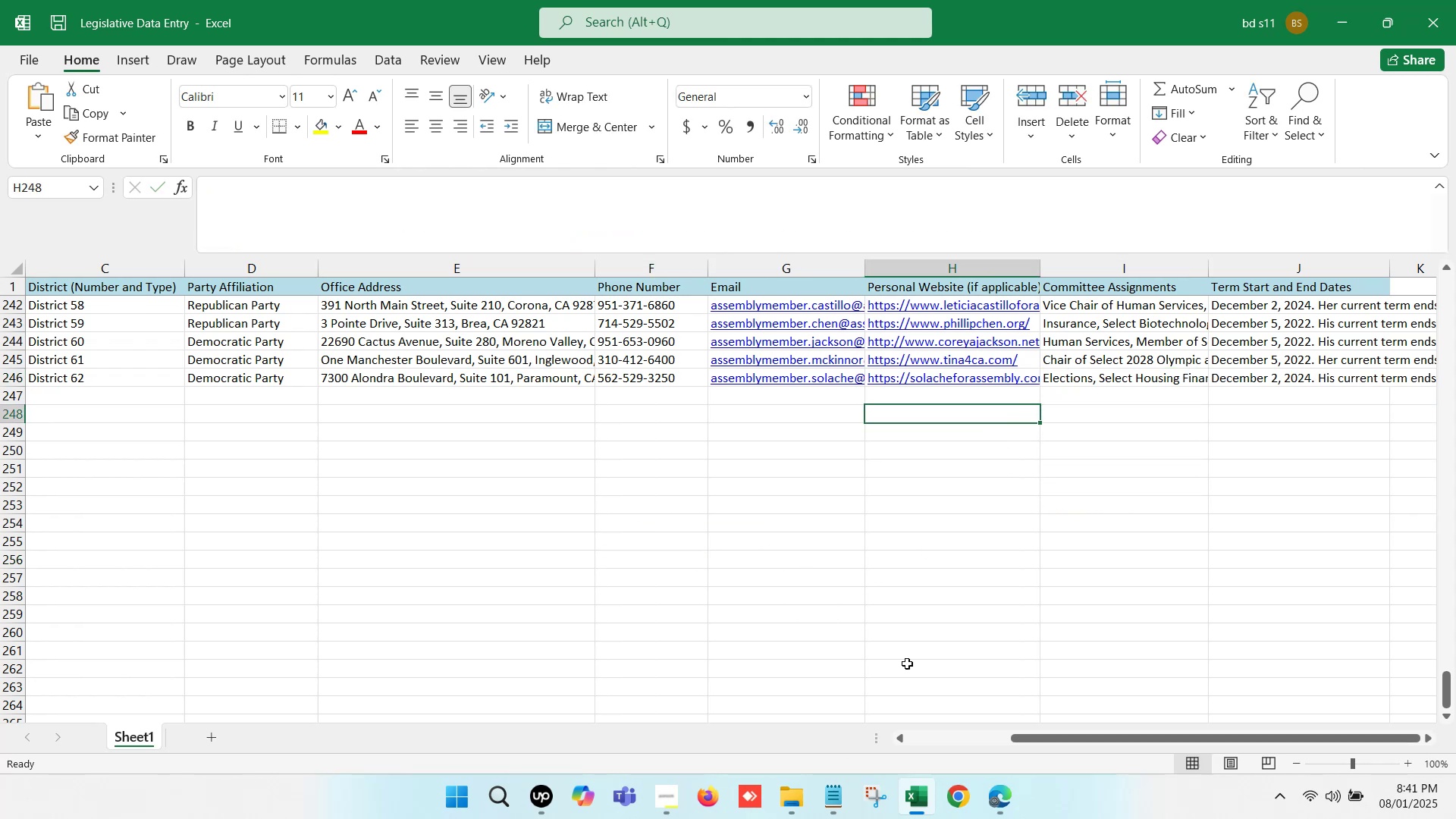 
left_click([918, 818])
 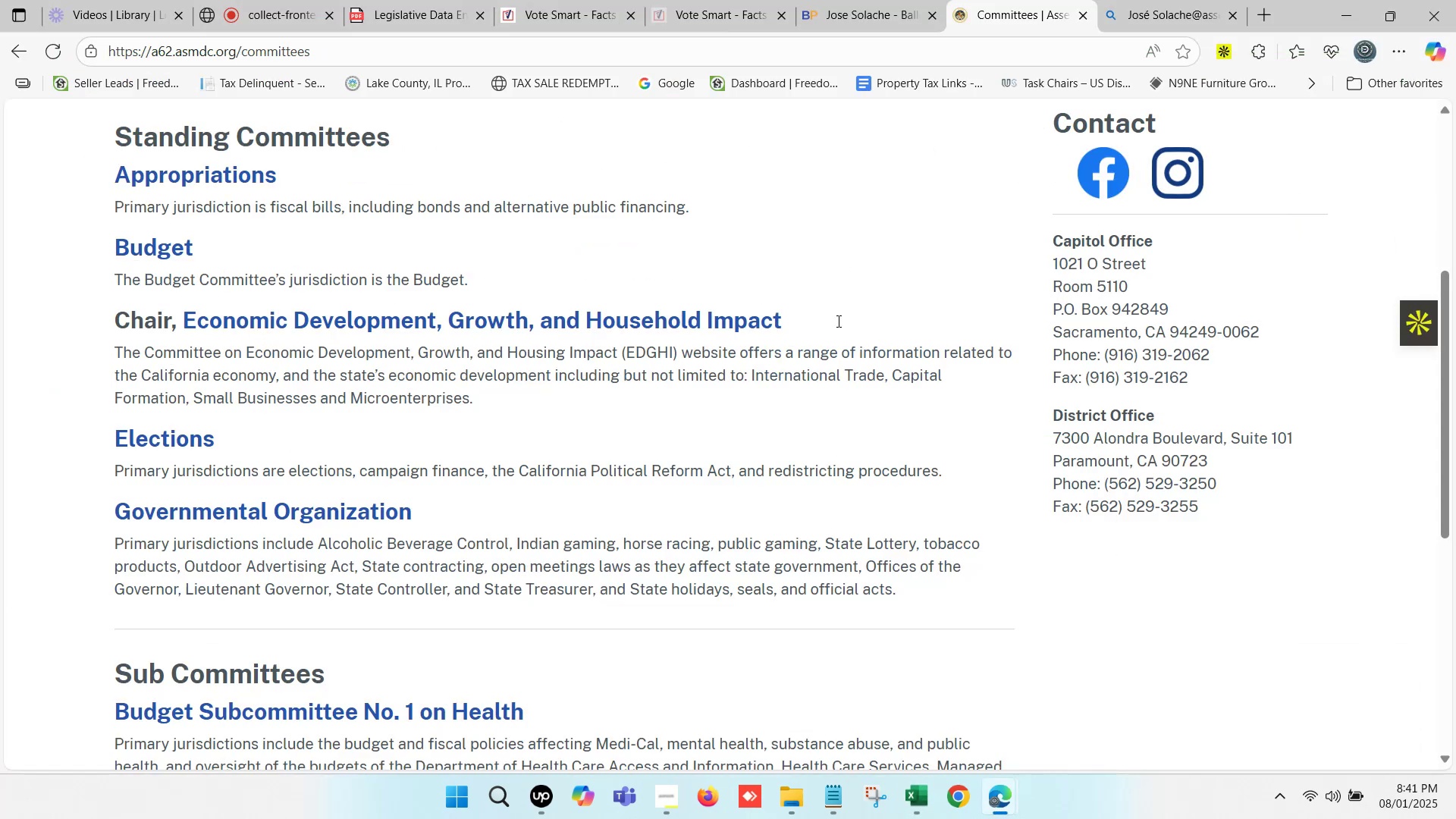 
left_click([827, 0])
 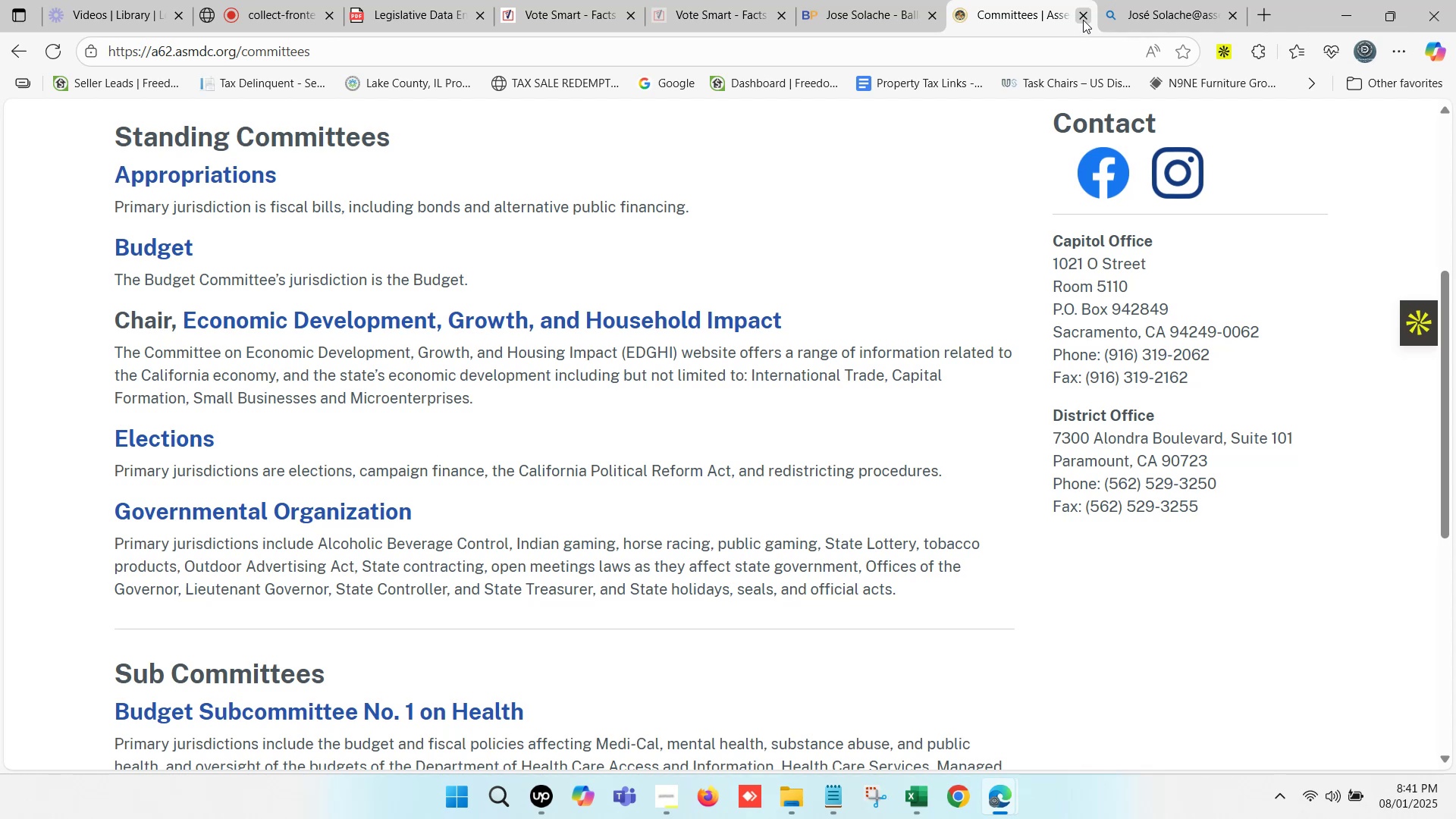 
left_click([1083, 20])
 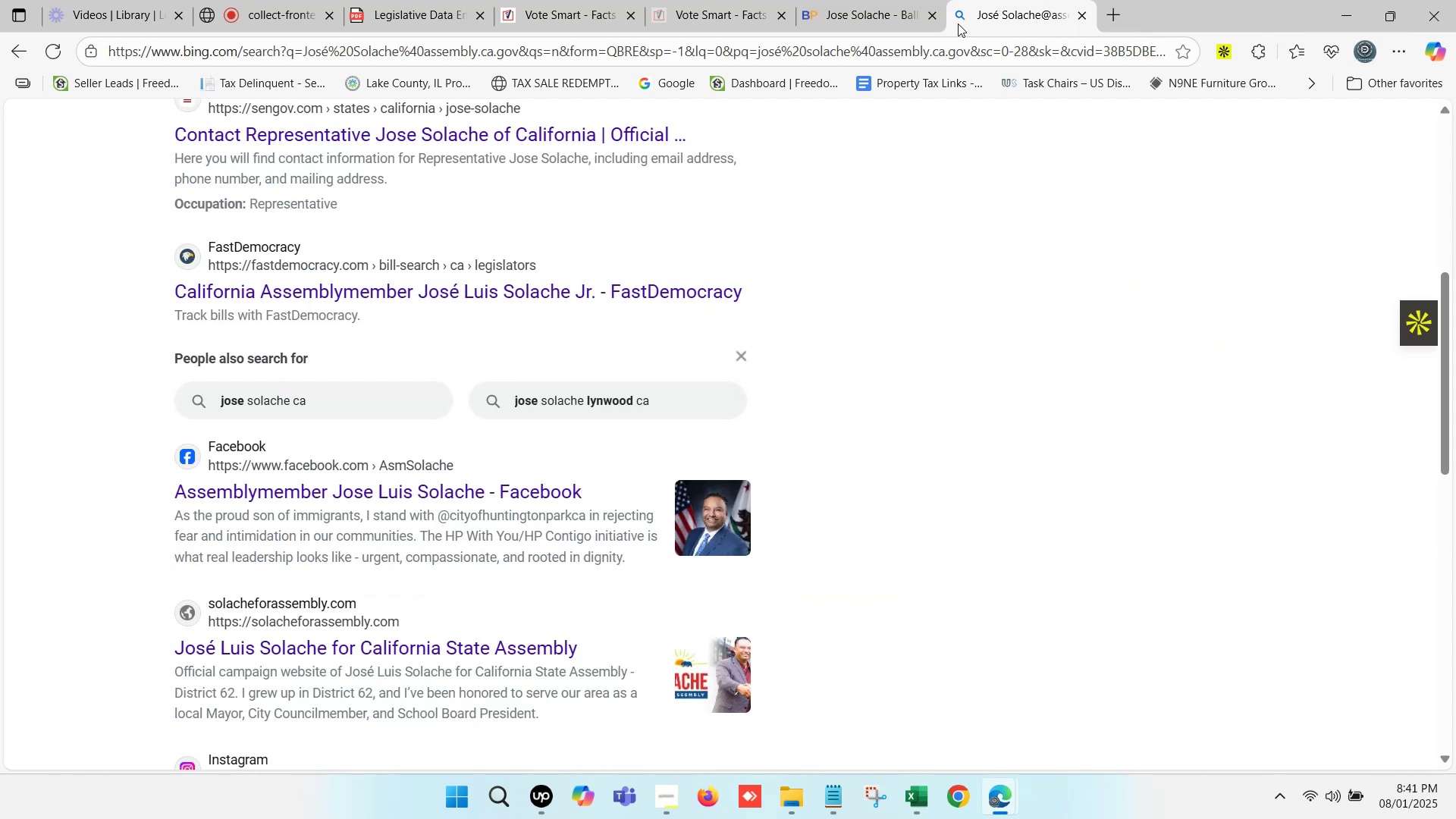 
left_click([861, 0])
 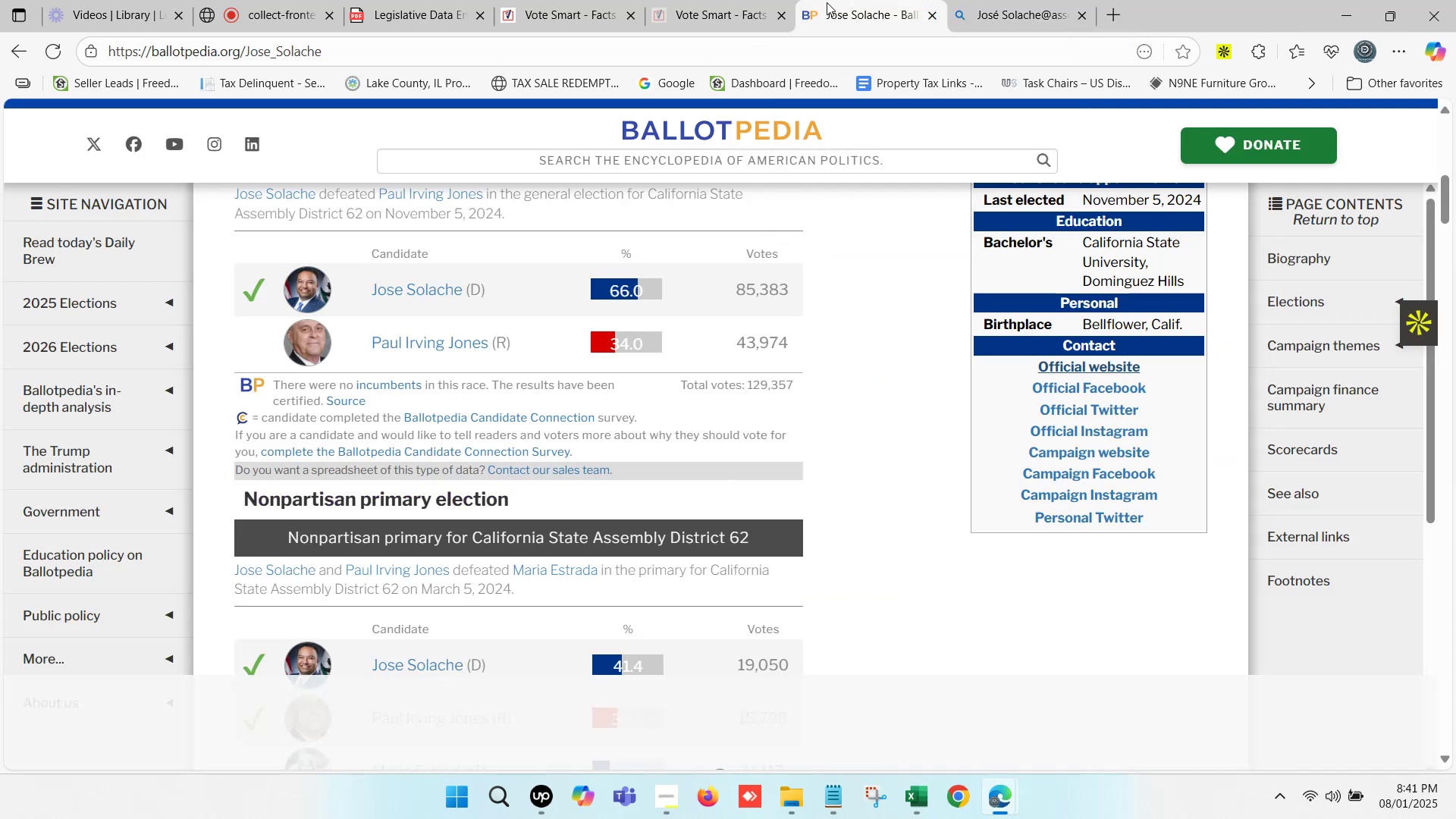 
left_click([721, 0])
 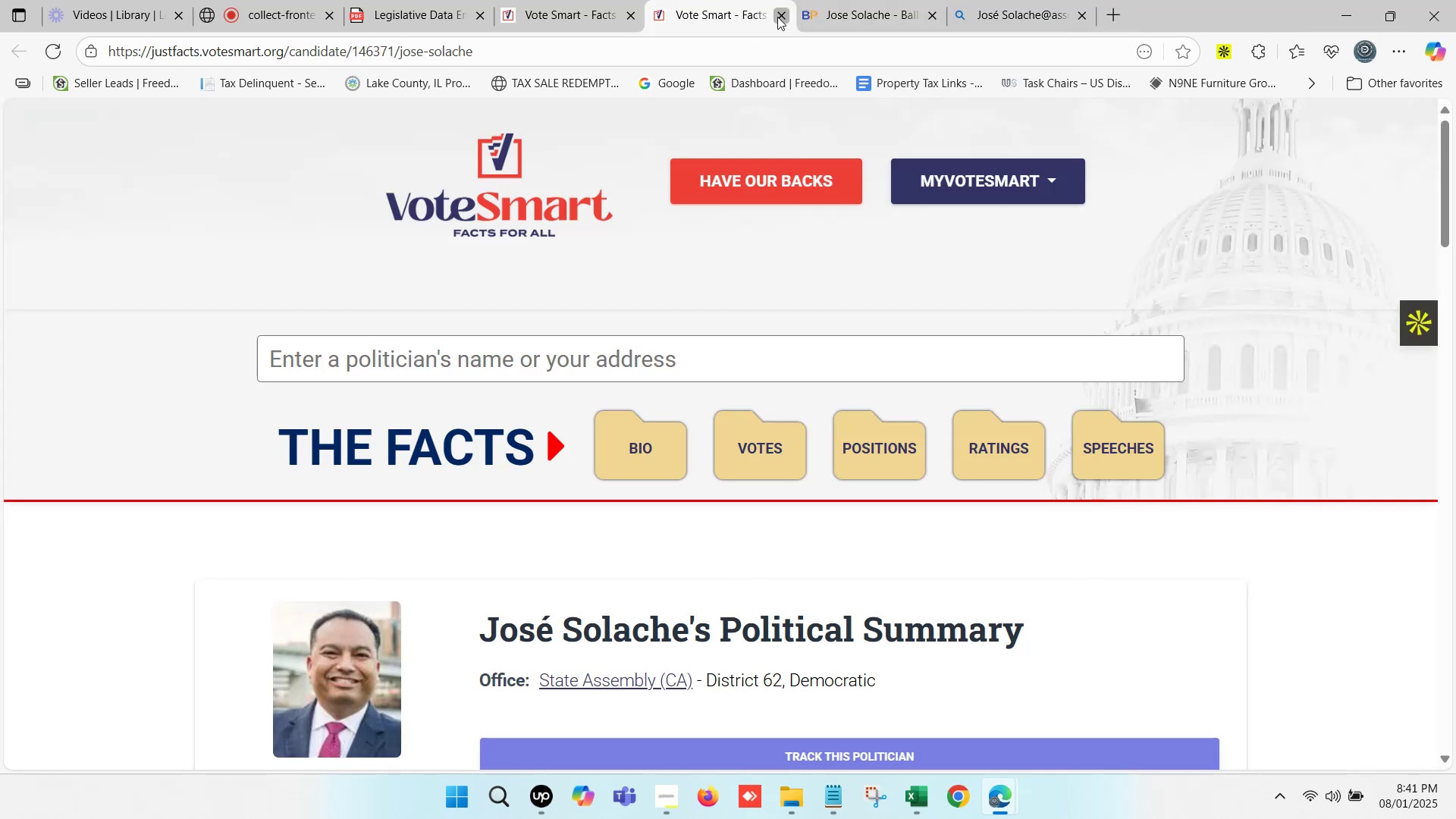 
left_click([777, 17])
 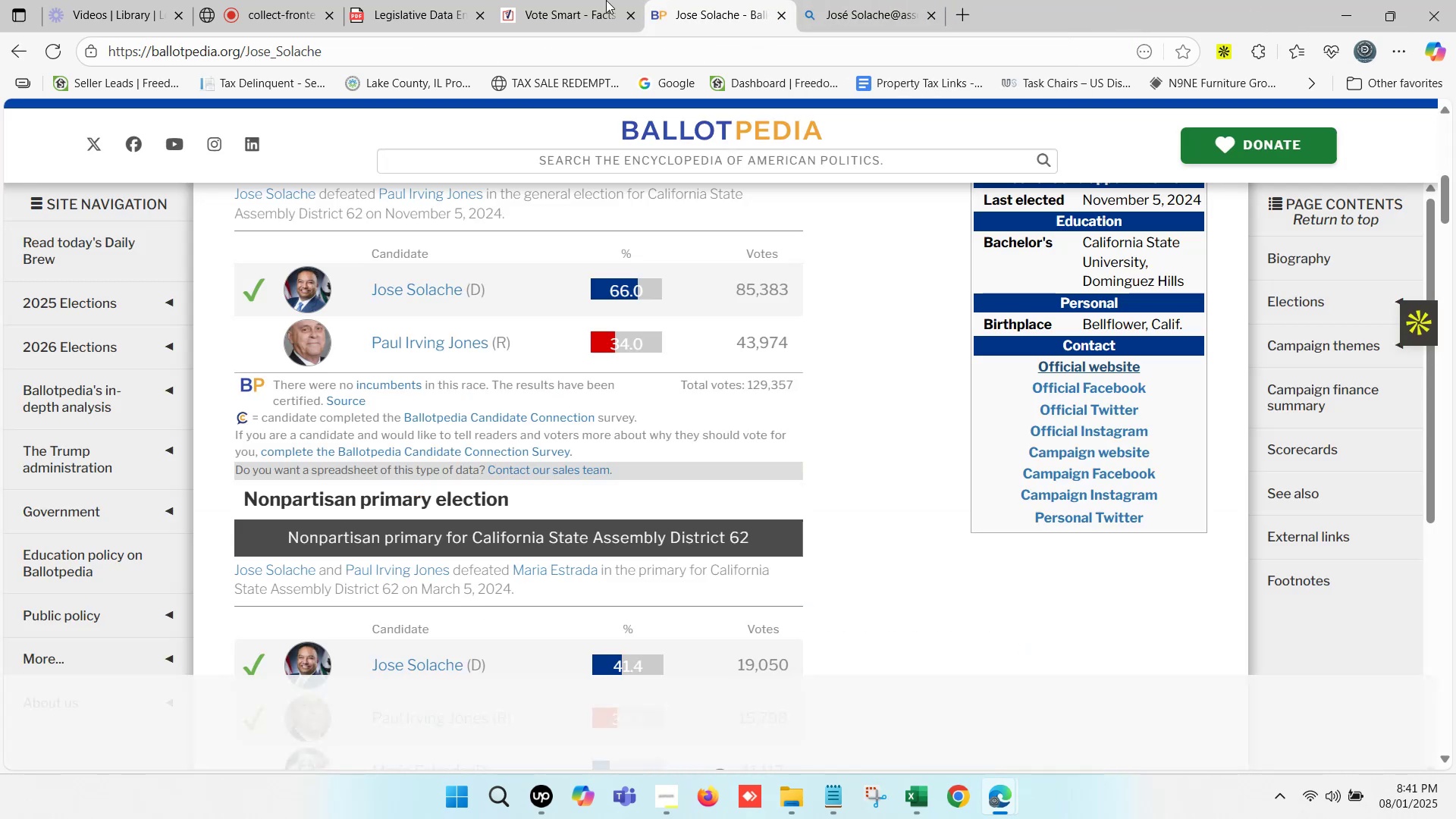 
left_click([583, 0])
 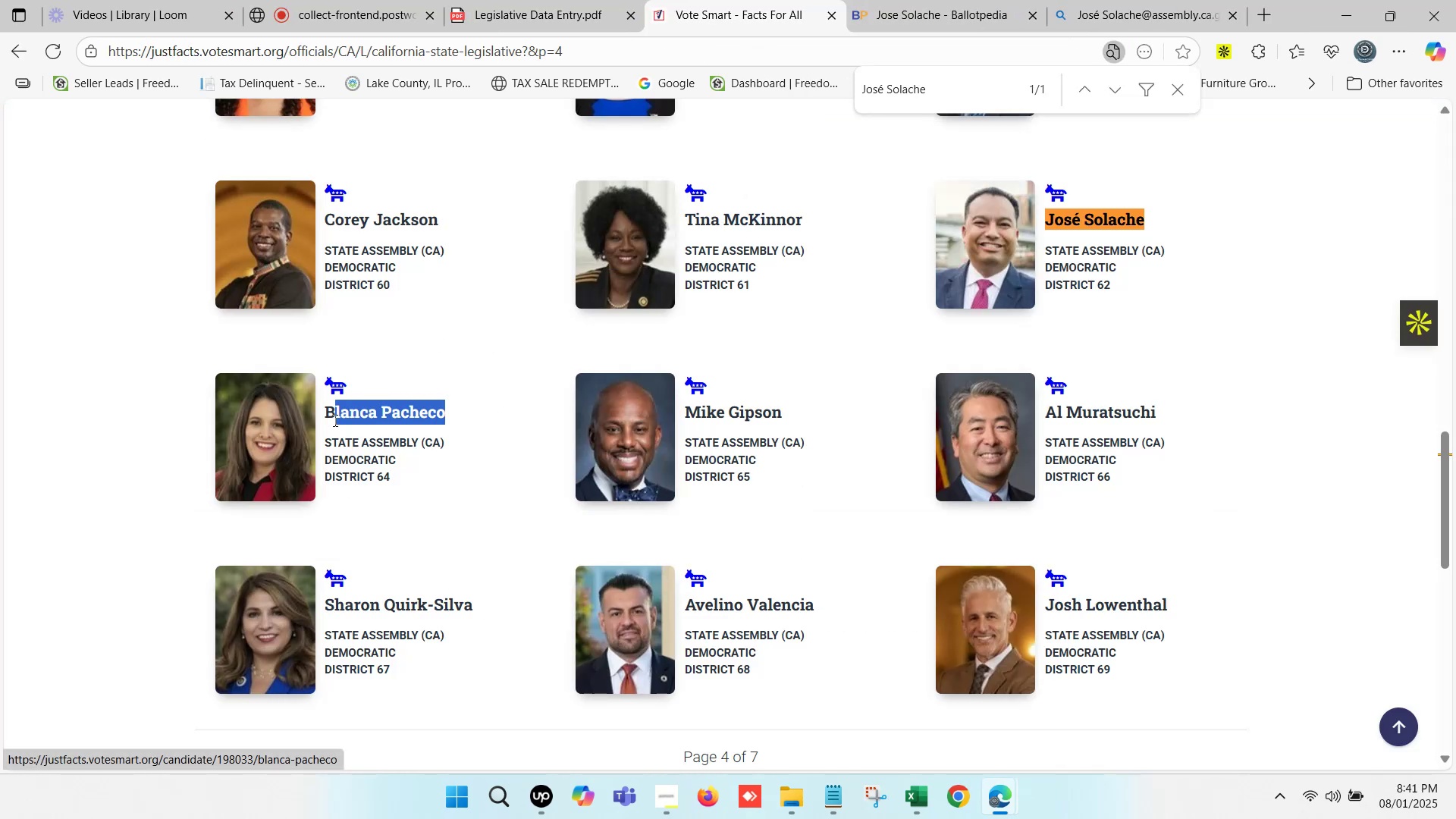 
key(Control+C)
 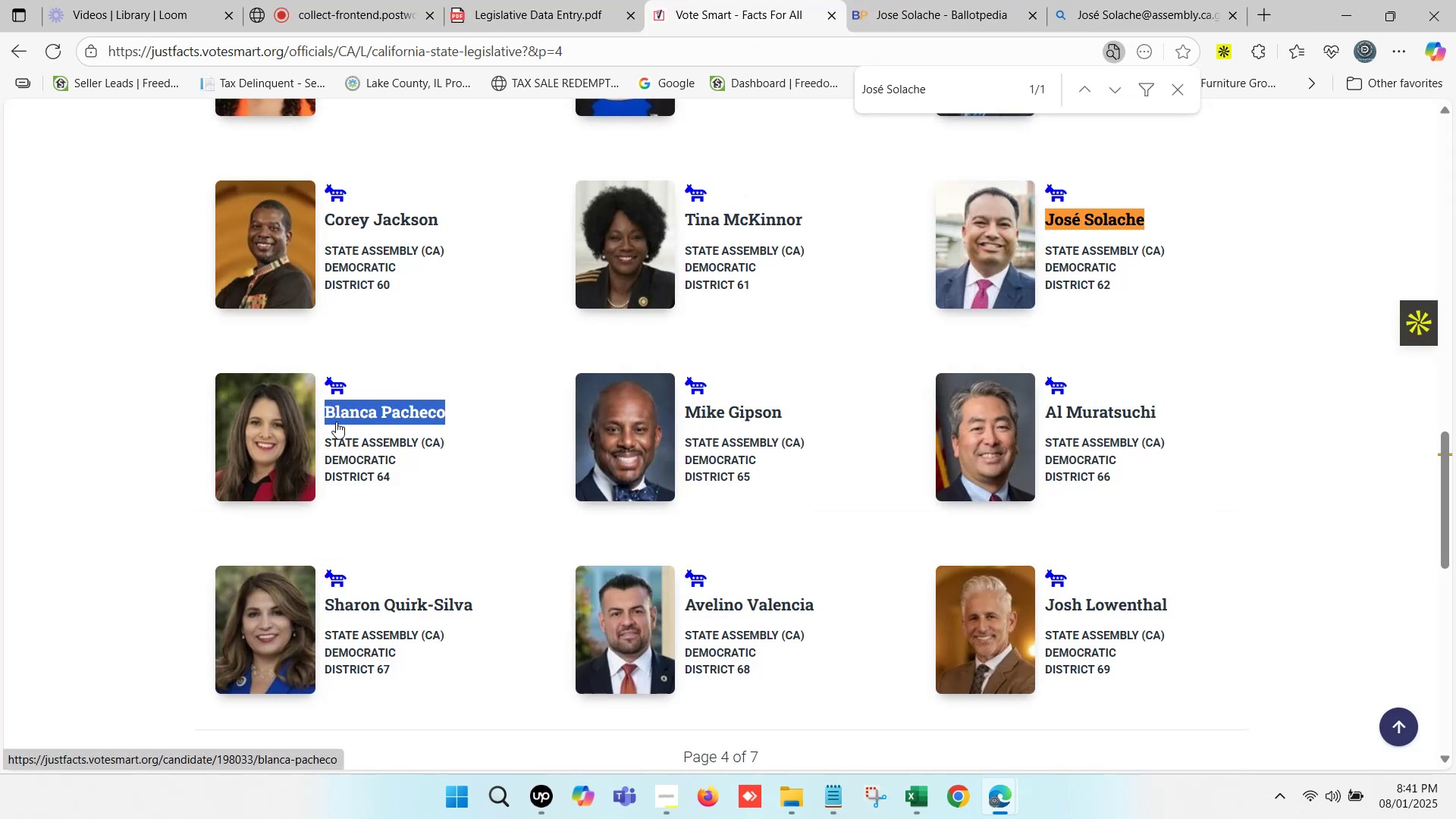 
key(Control+F)
 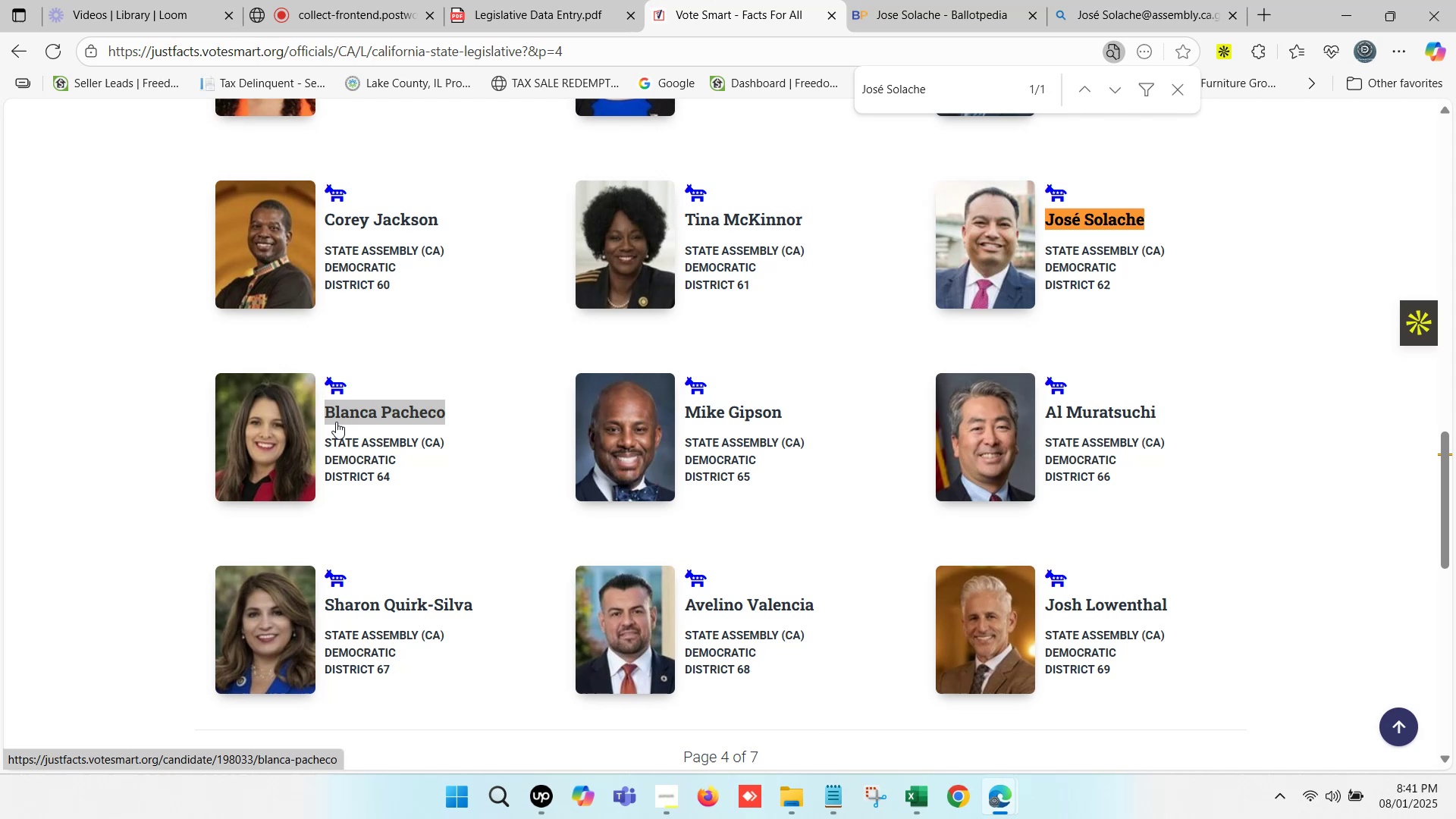 
key(Control+V)
 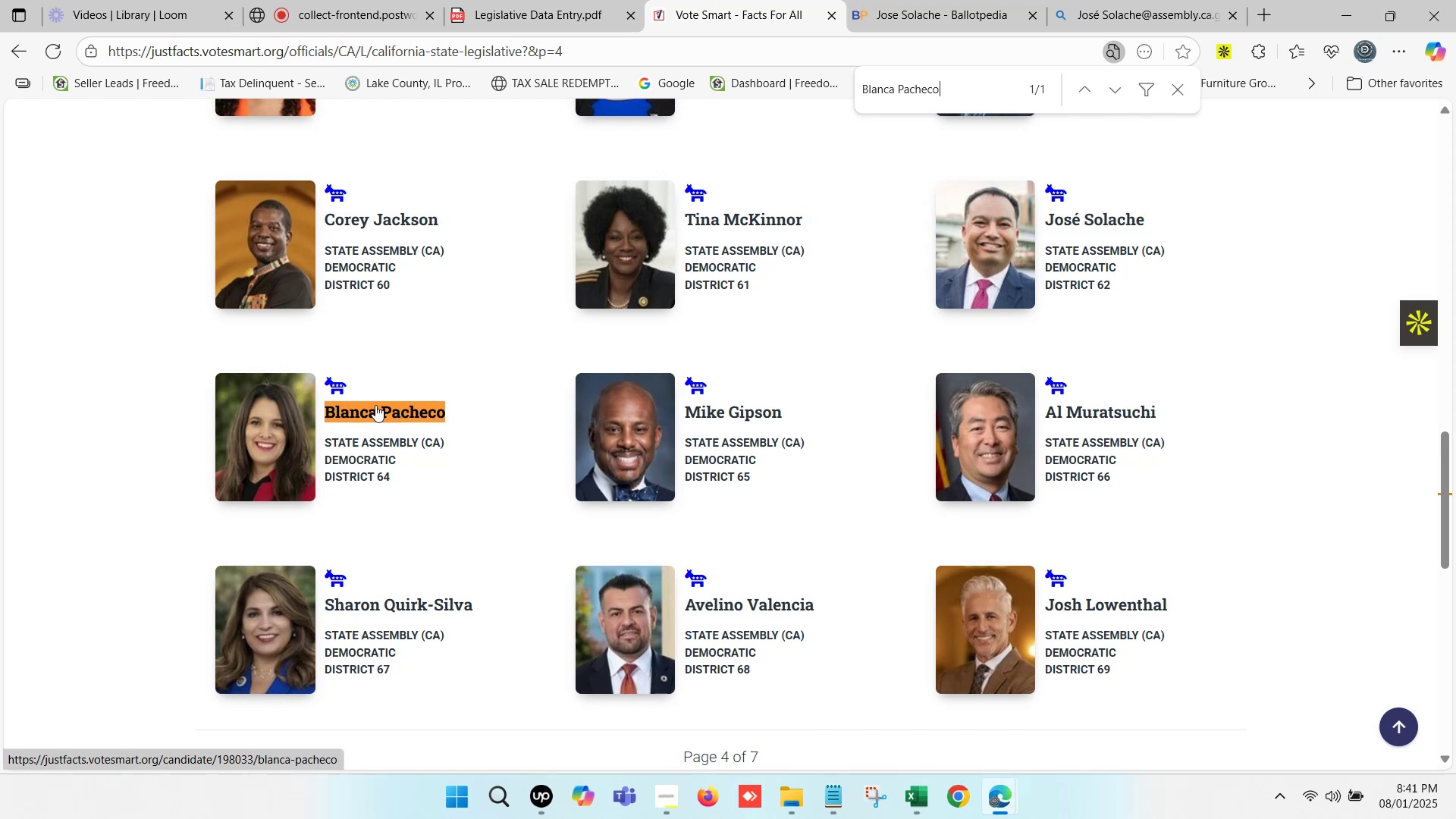 
hold_key(key=ControlLeft, duration=0.74)
left_click([379, 403])
 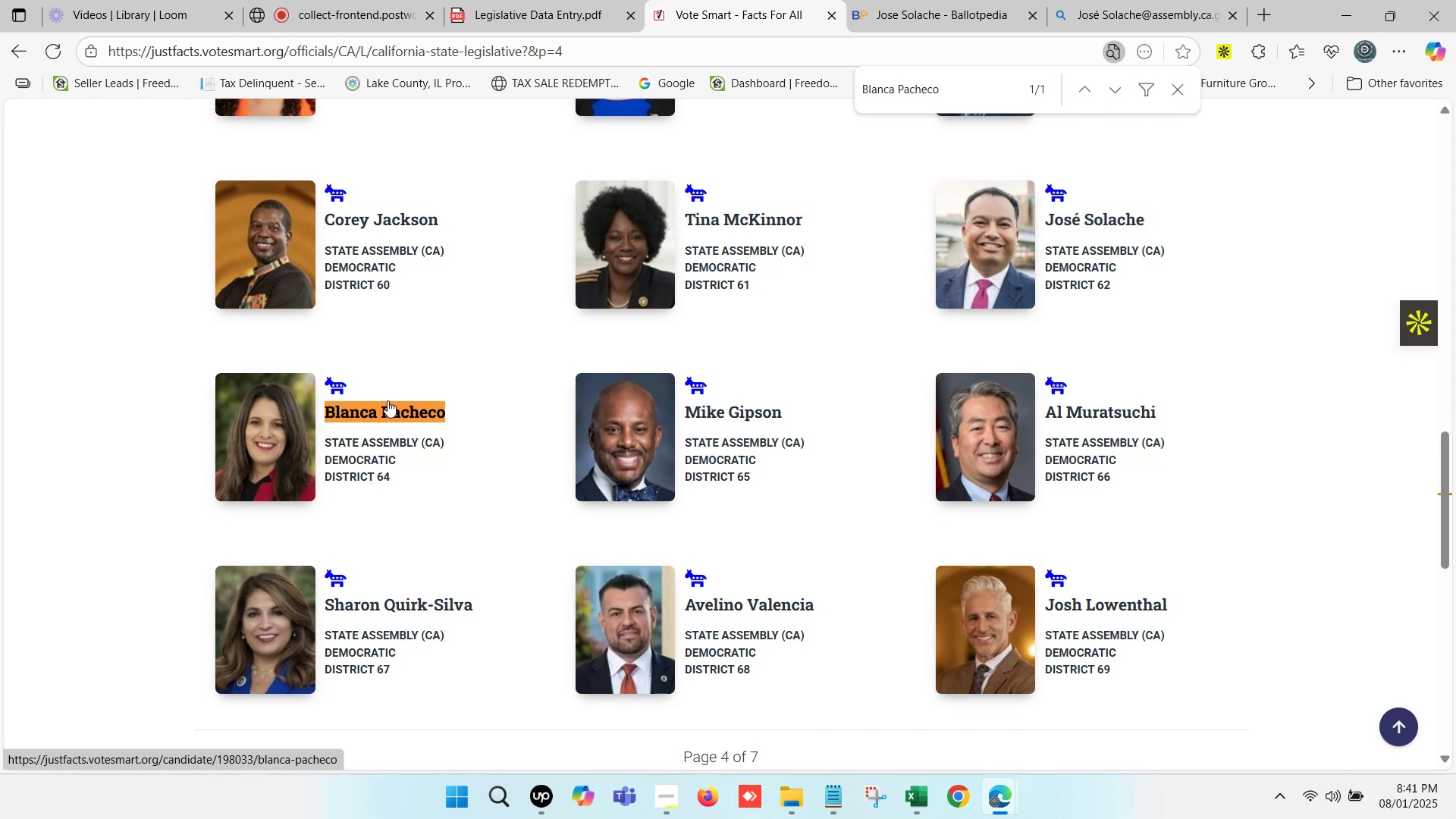 
hold_key(key=ControlLeft, duration=1.84)
double_click([1031, 0])
 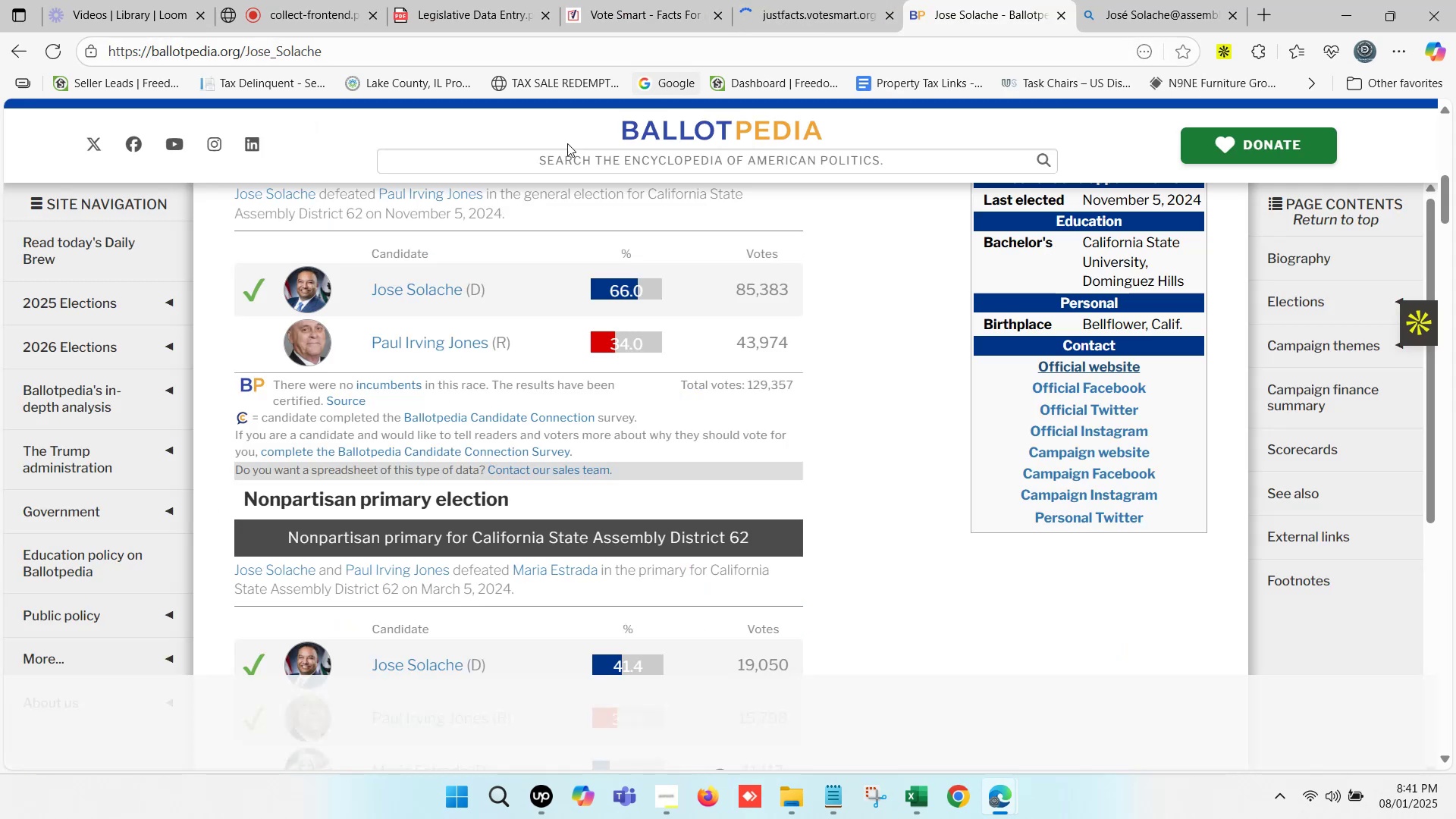 
left_click([558, 159])
 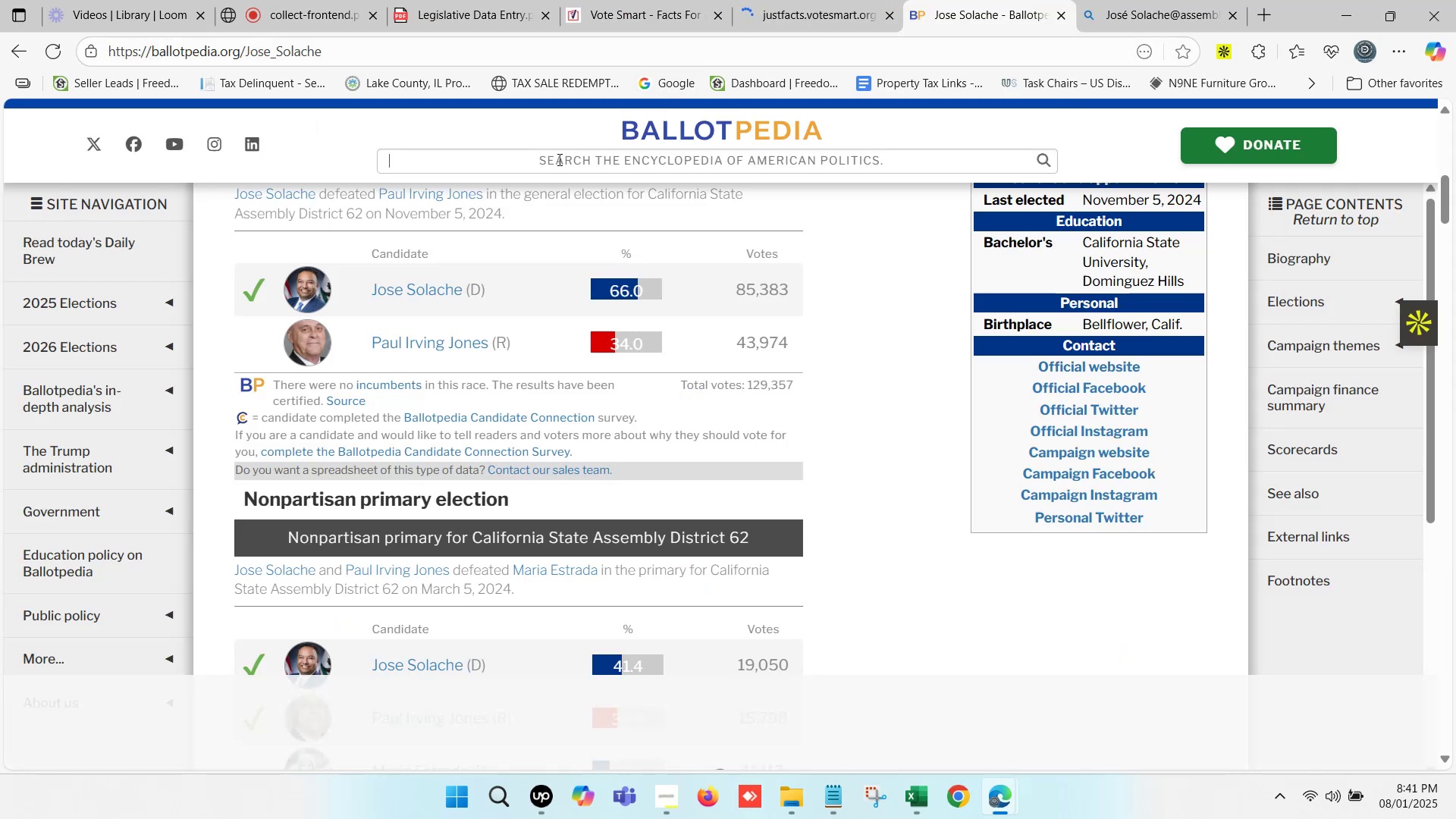 
key(V)
 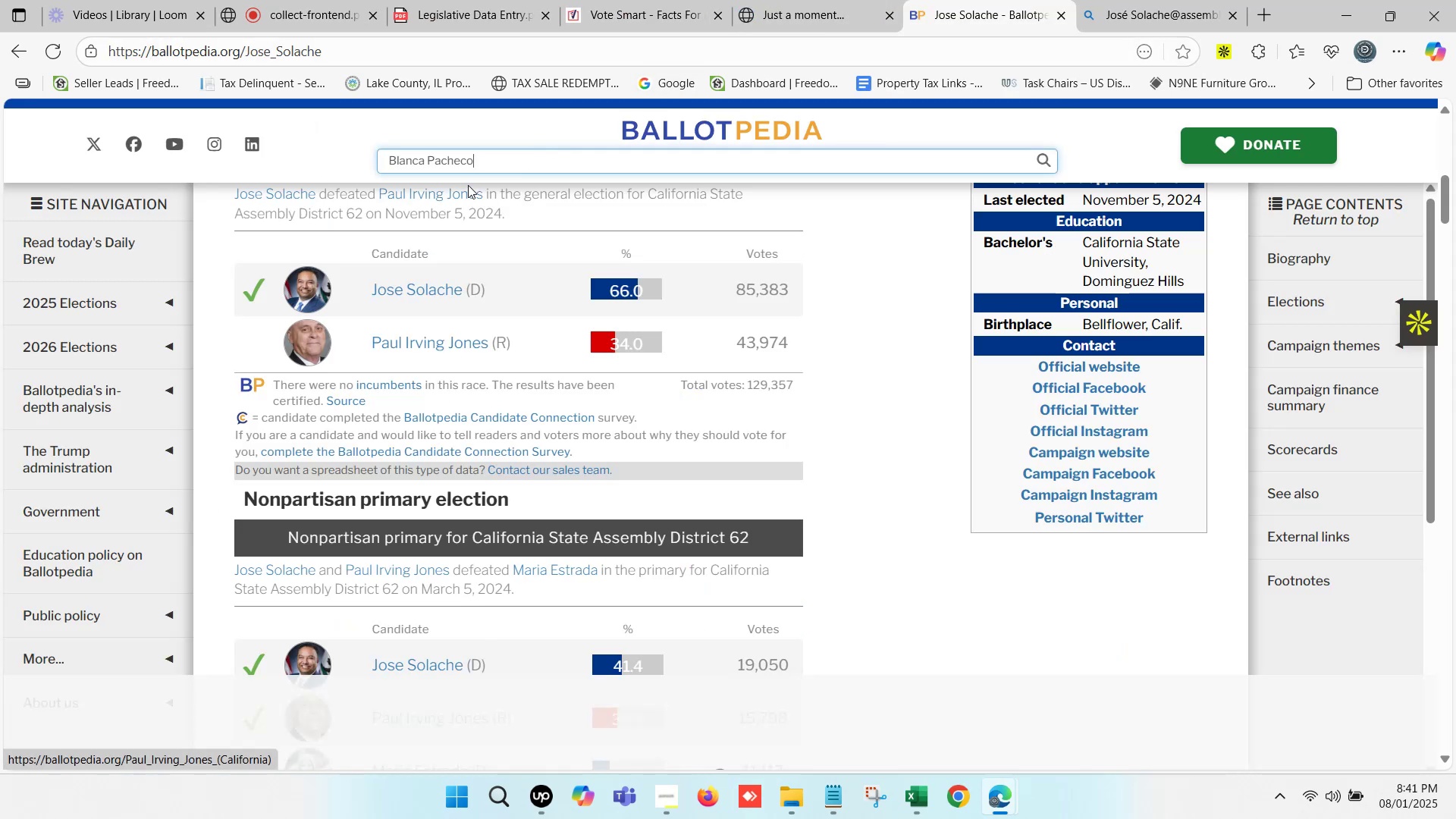 
left_click([468, 185])
 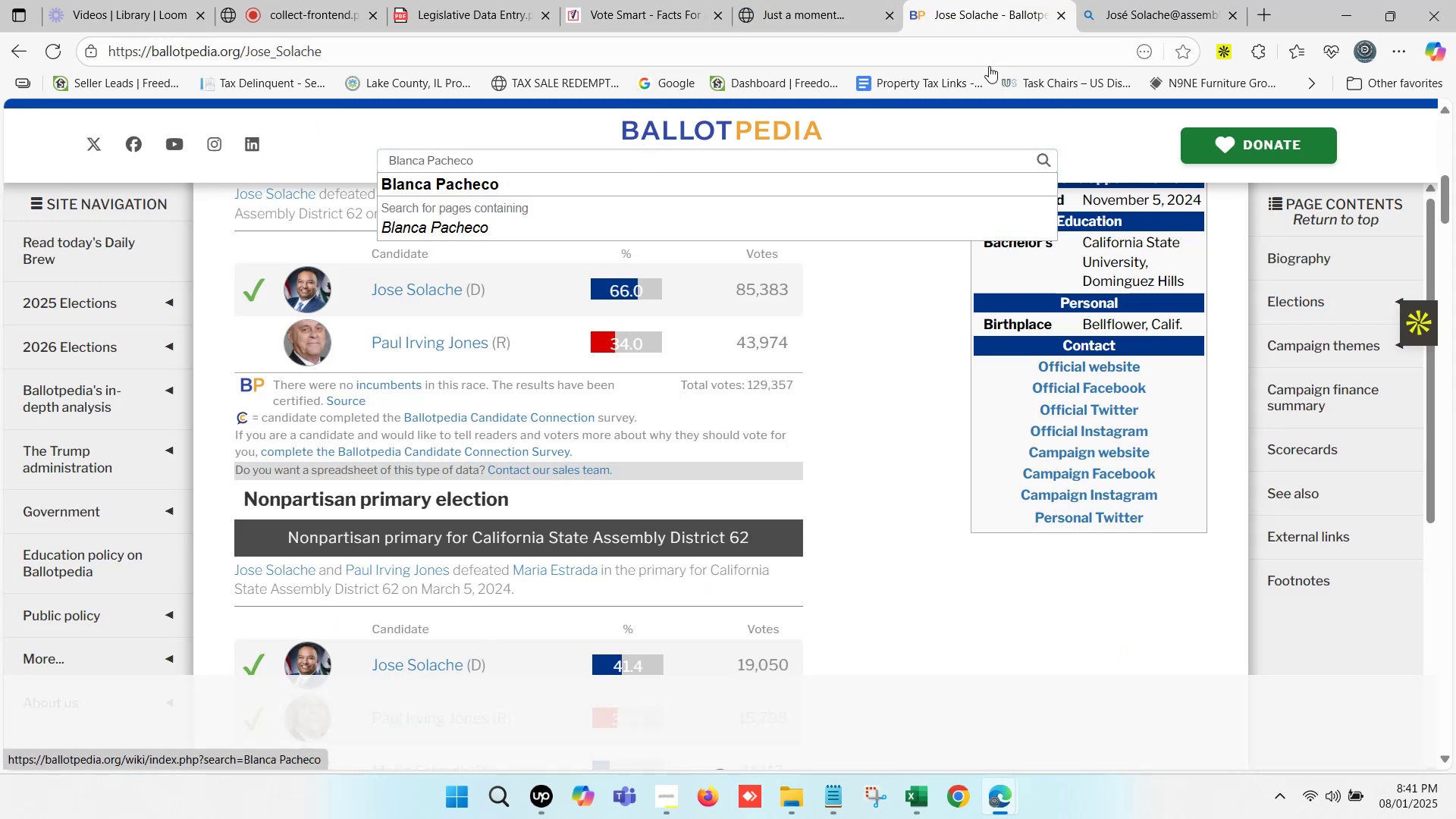 
left_click([1174, 0])
 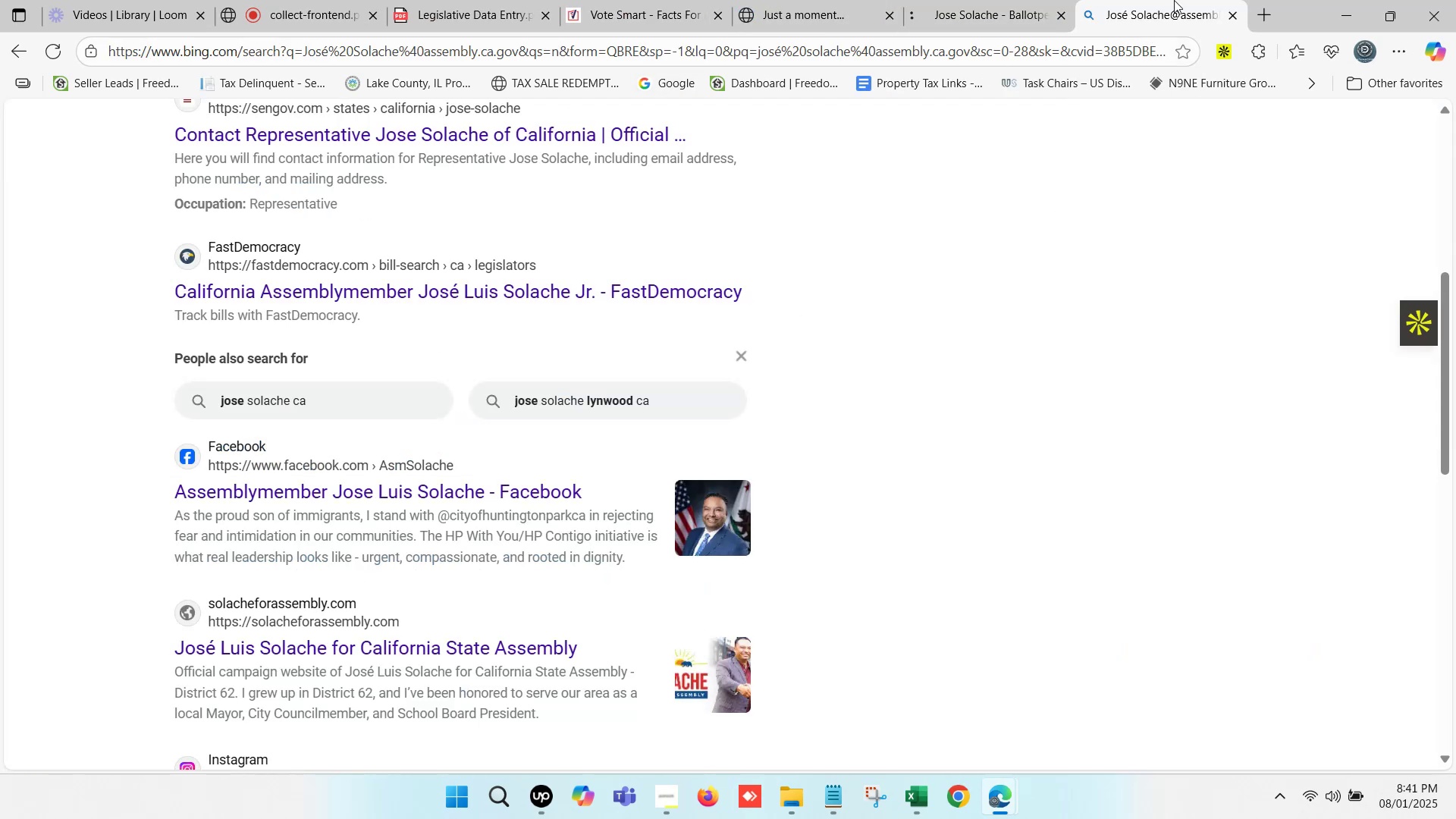 
scroll: coordinate [371, 218], scroll_direction: up, amount: 13.0
 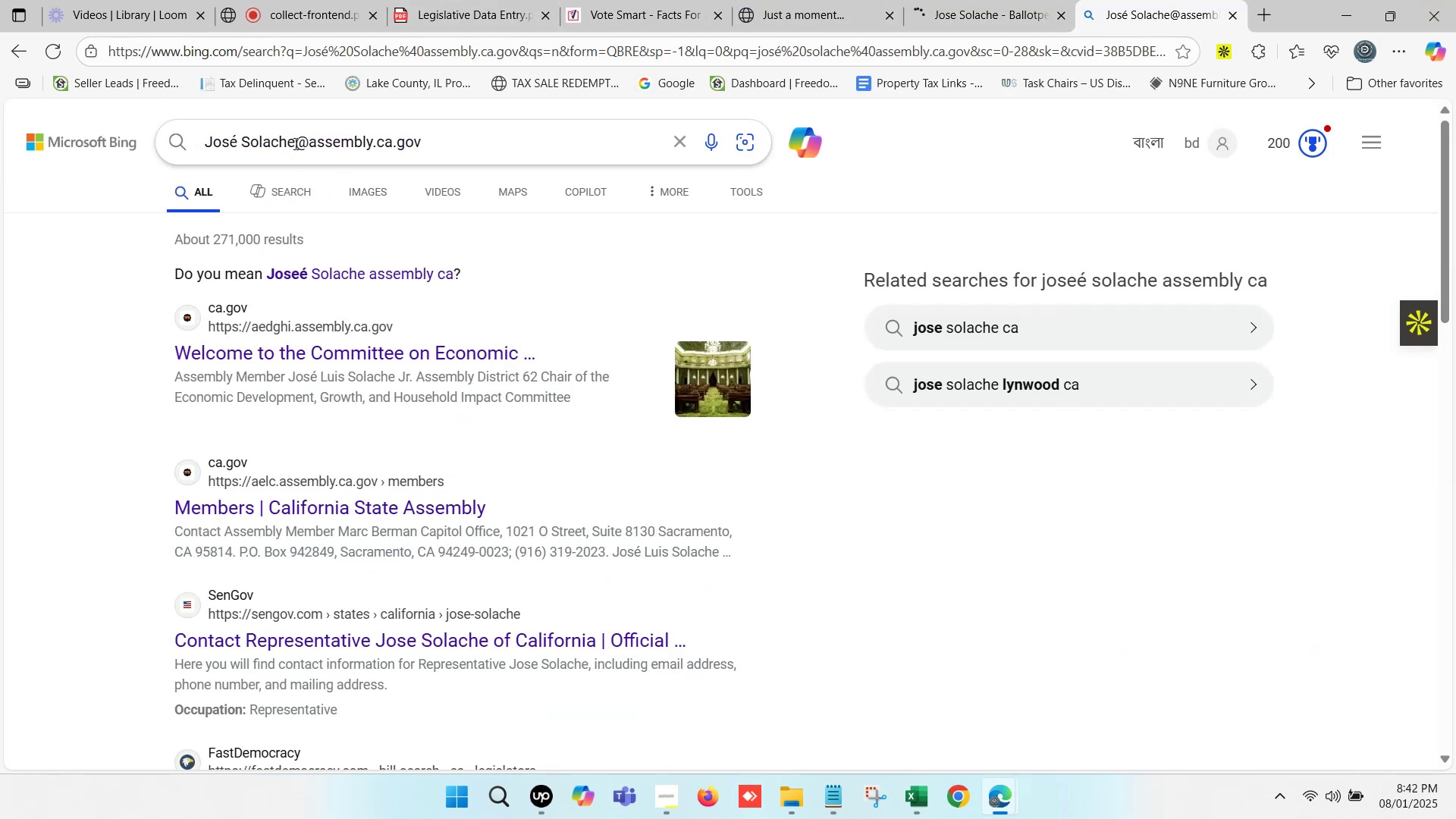 
key(Control+V)
 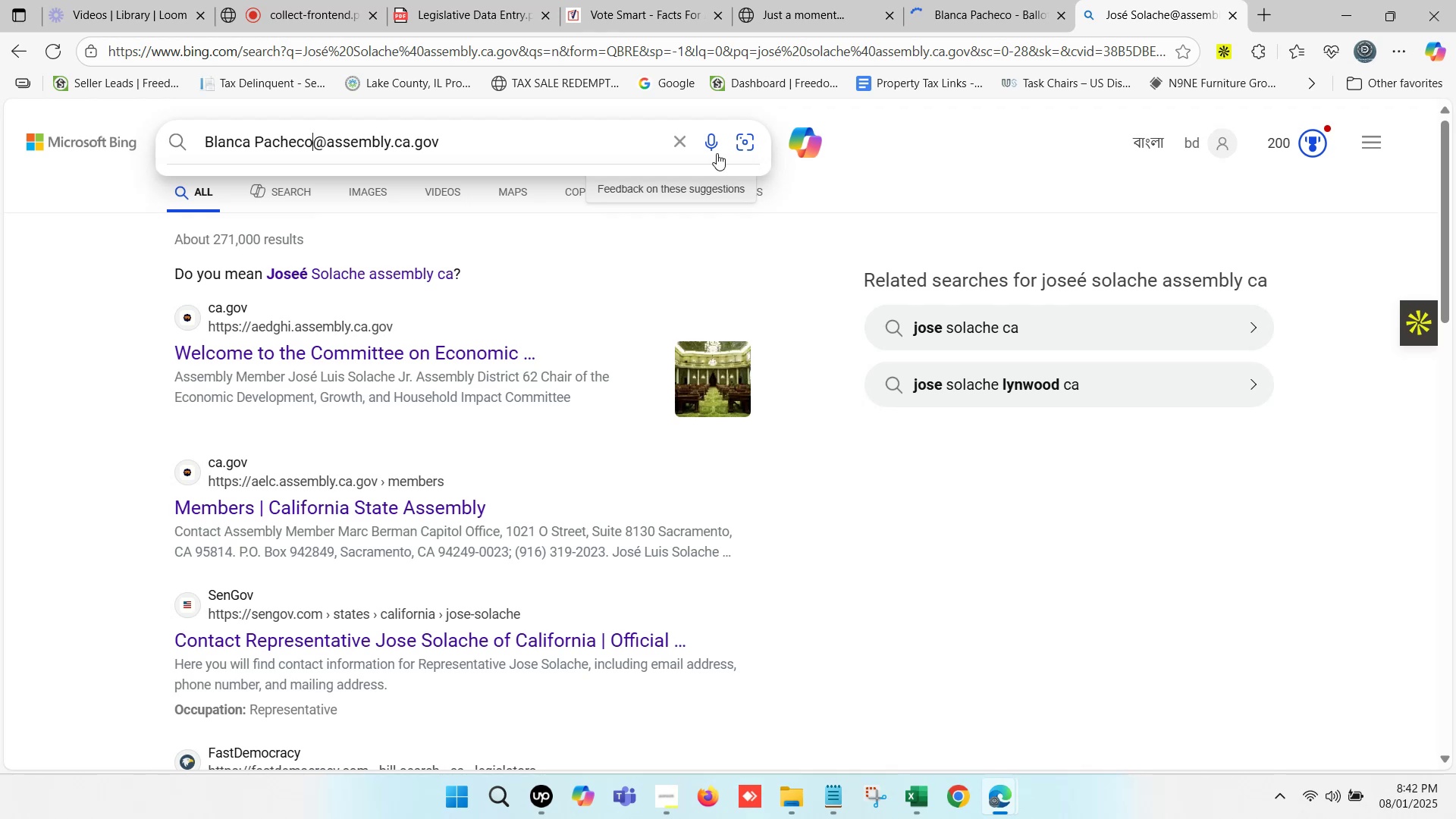 
key(Enter)
 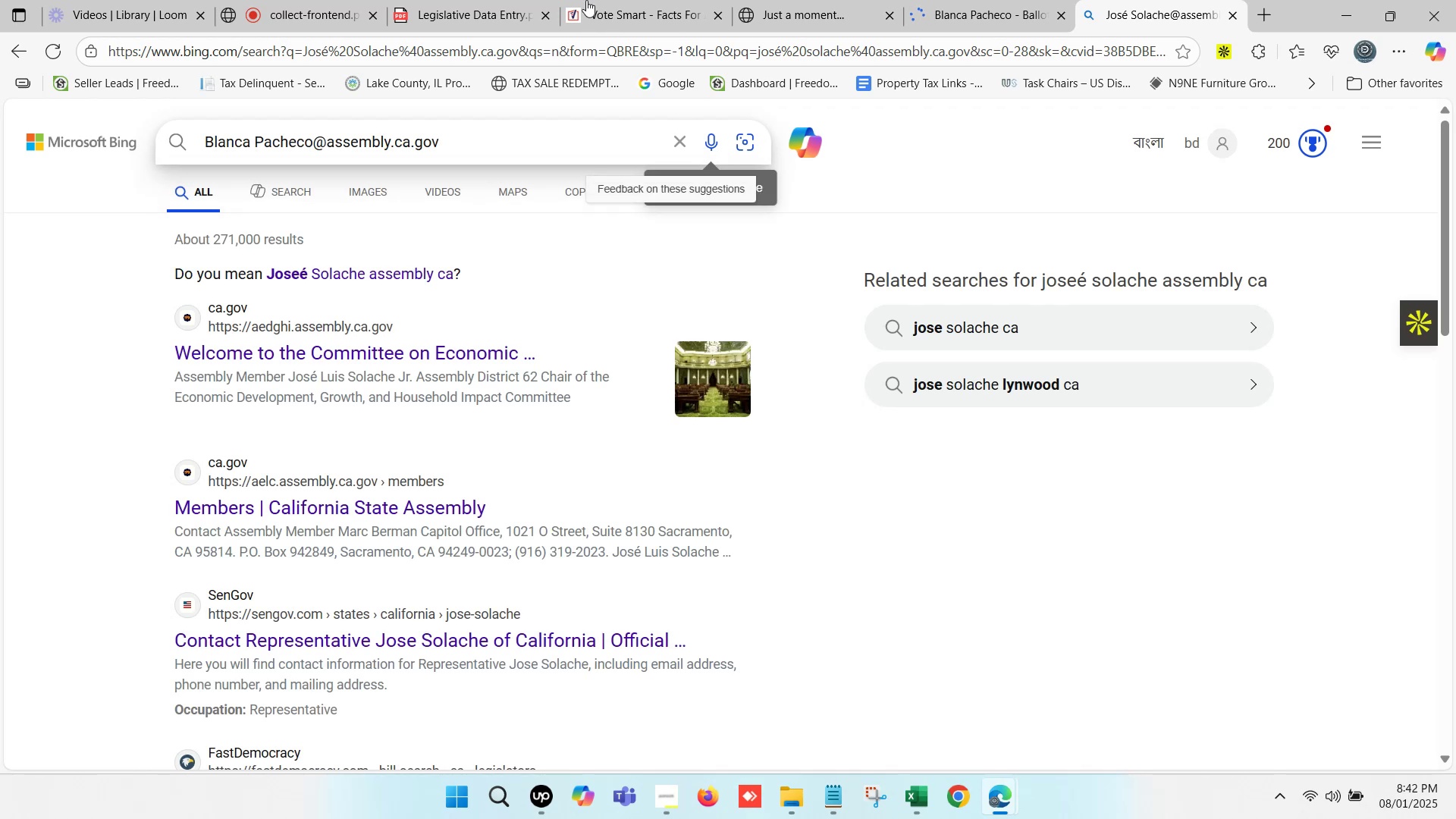 
left_click([585, 0])
 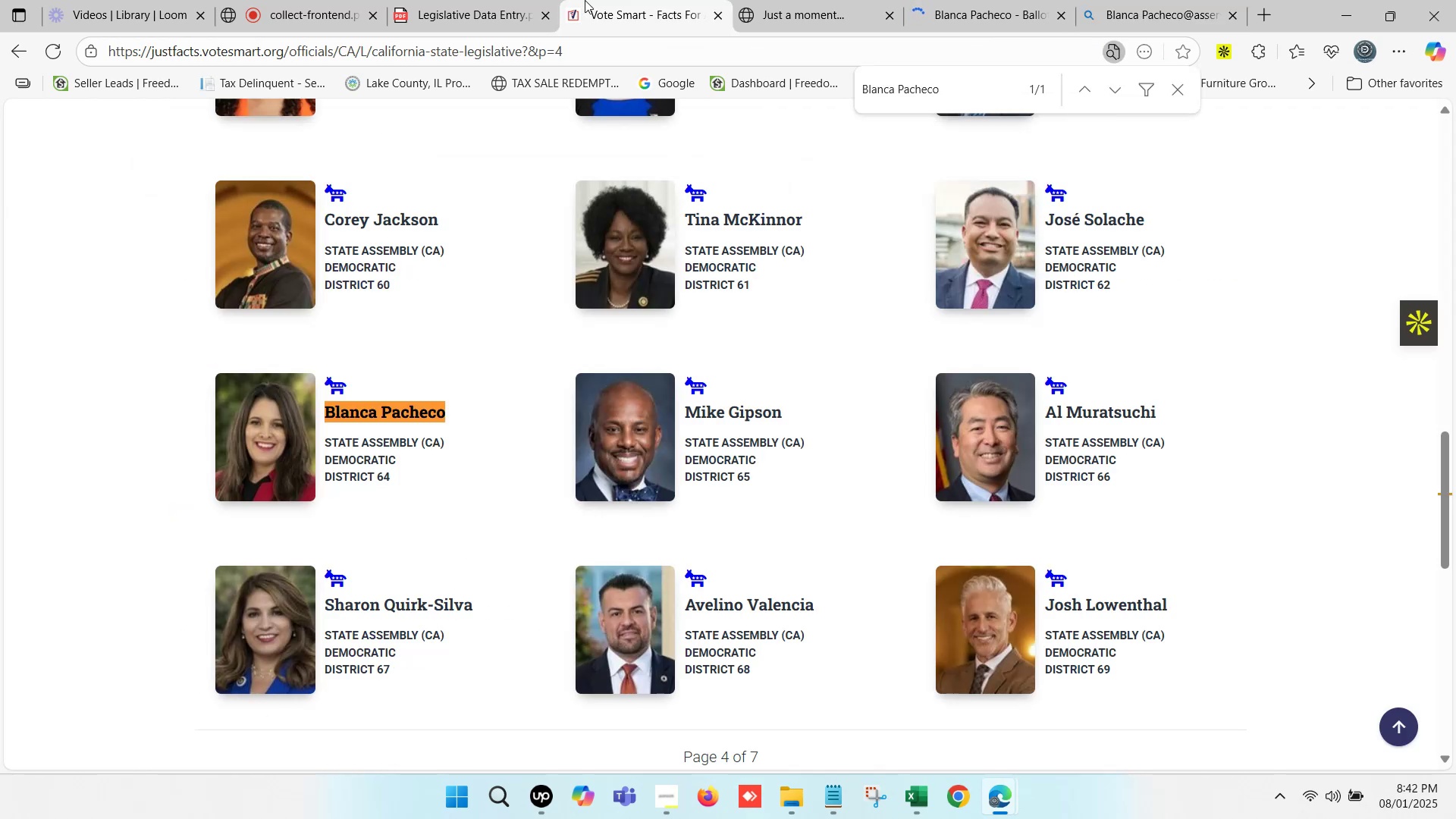 
wait(8.65)
 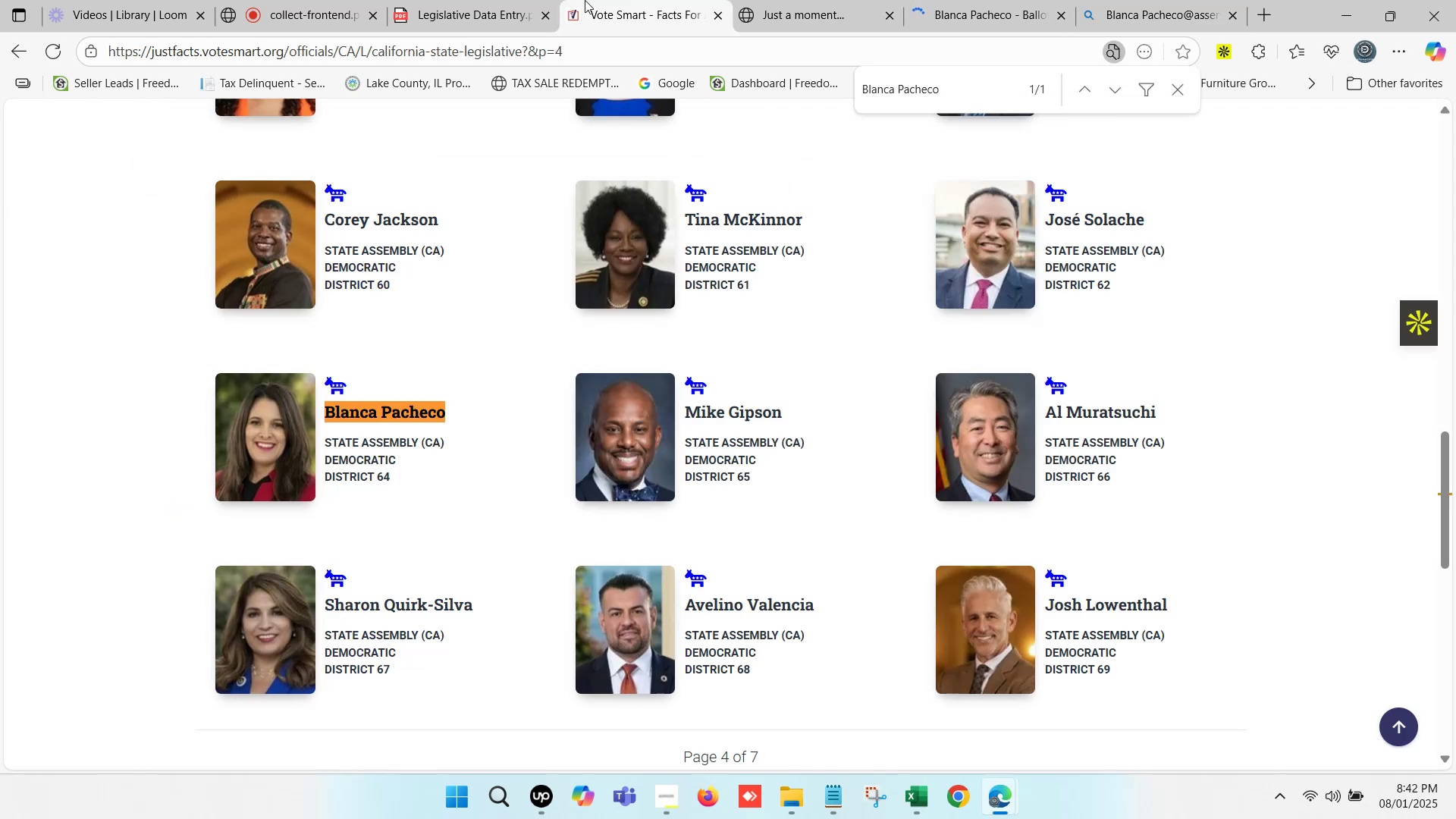 
double_click([799, 0])
 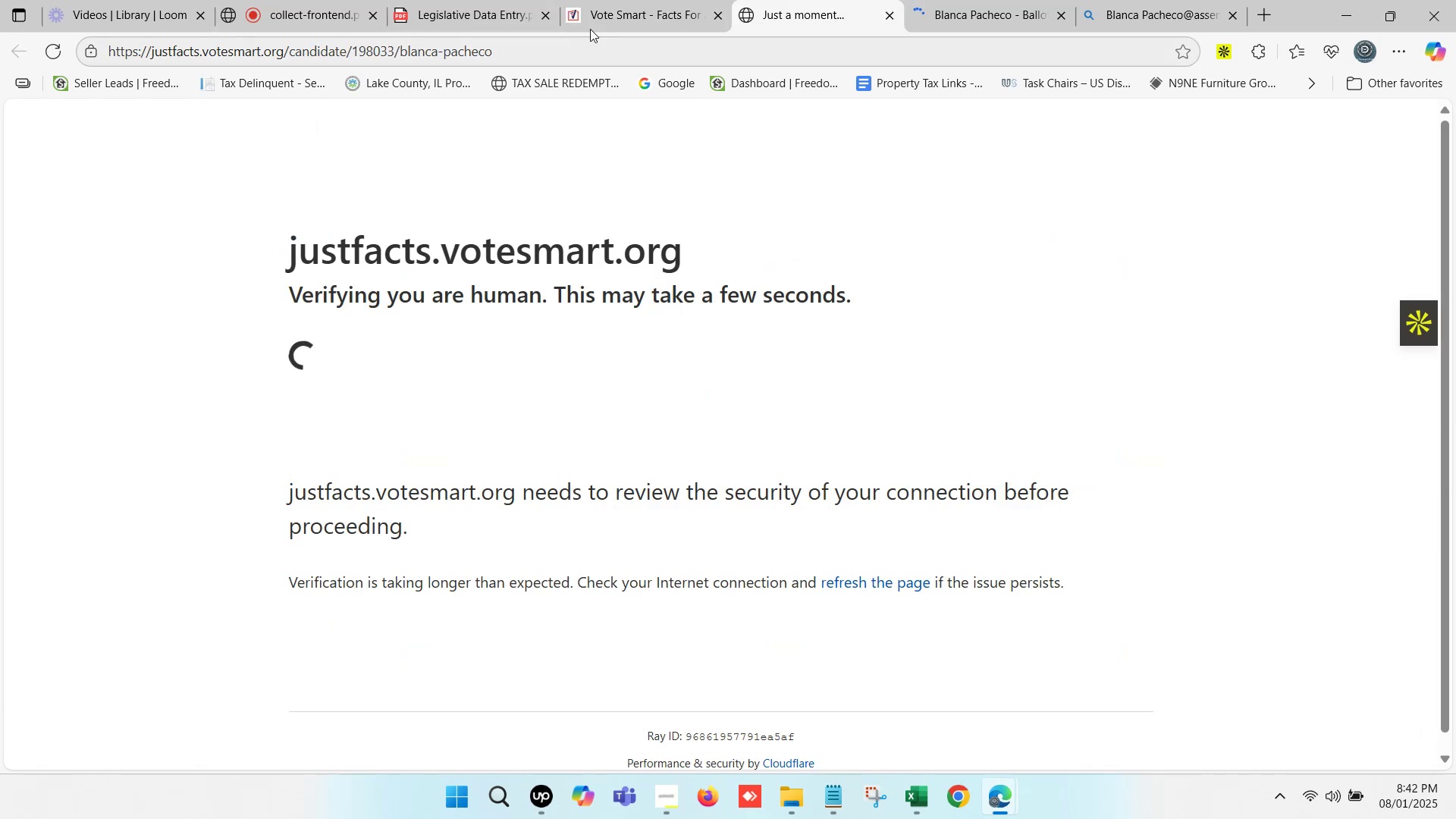 
double_click([634, 0])
 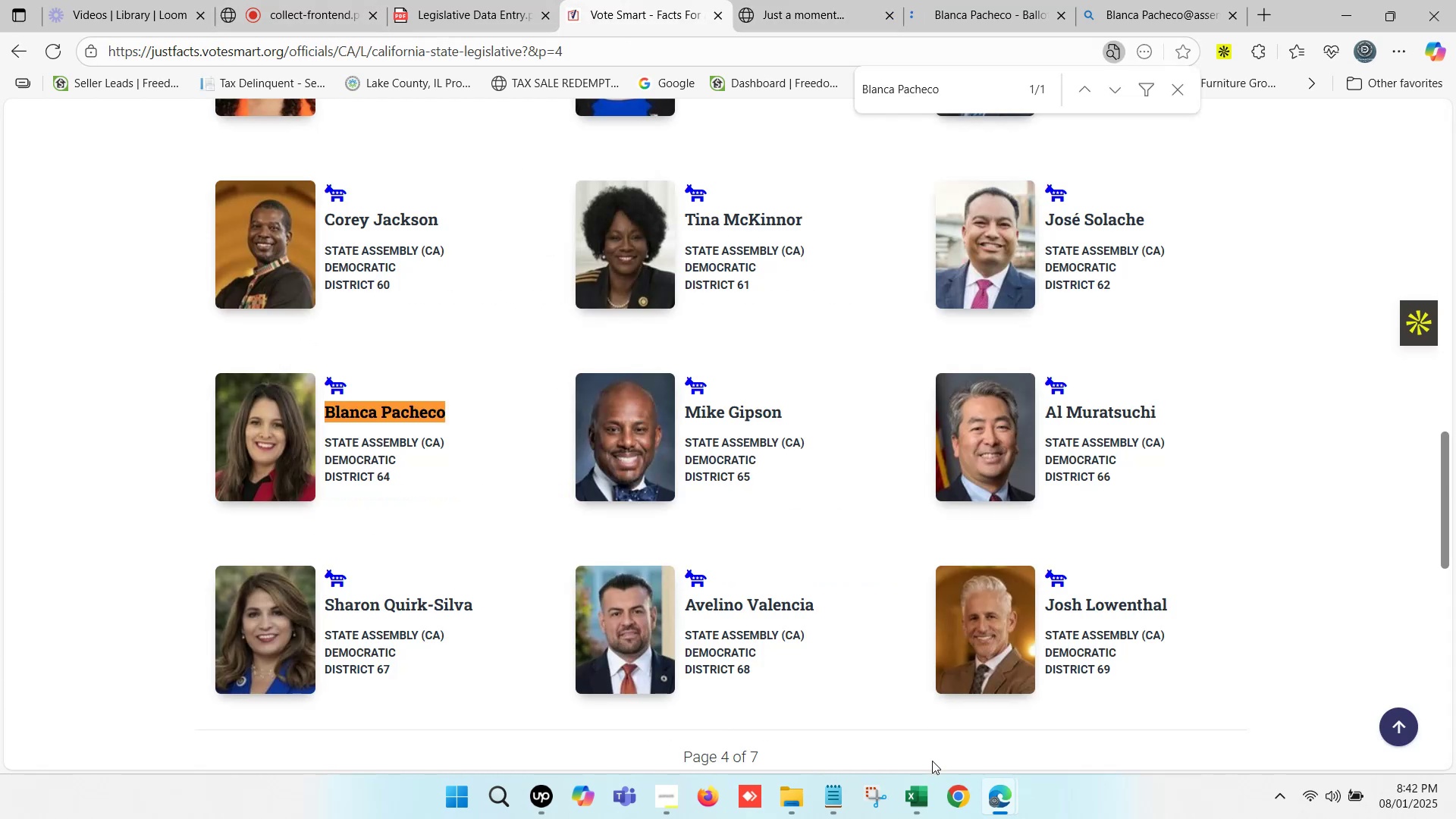 
left_click([930, 808])
 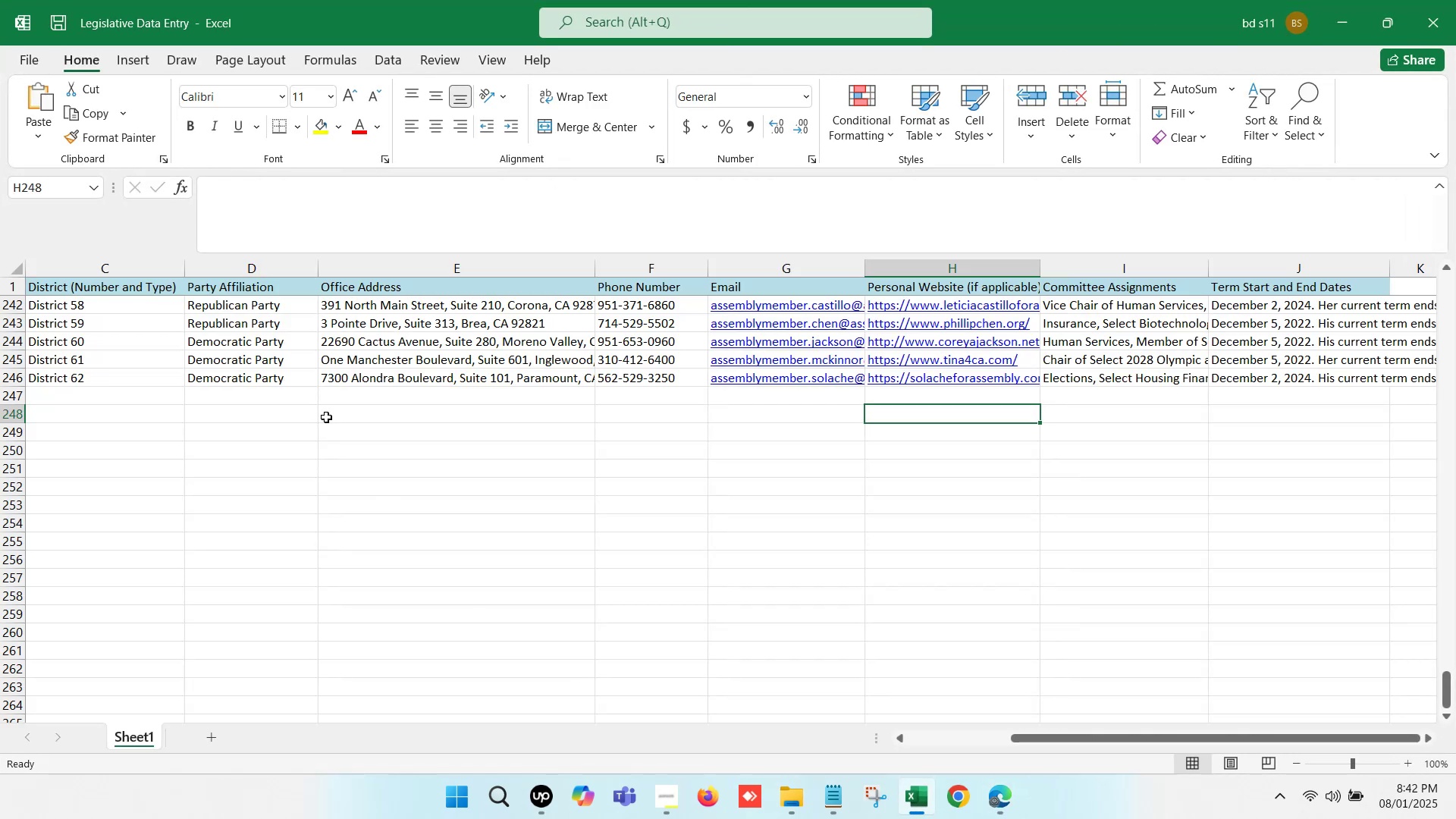 
left_click([313, 401])
 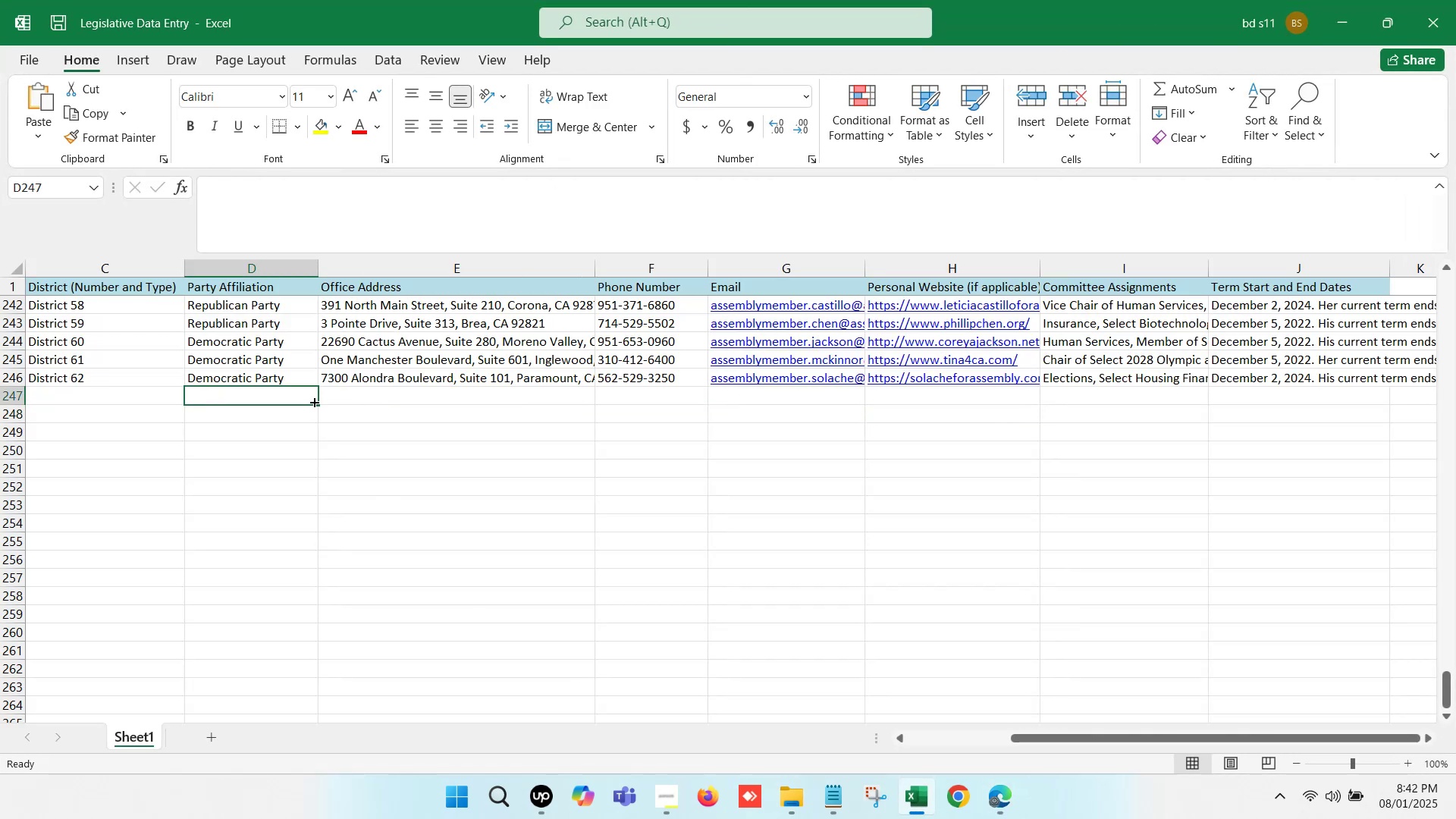 
key(ArrowLeft)
 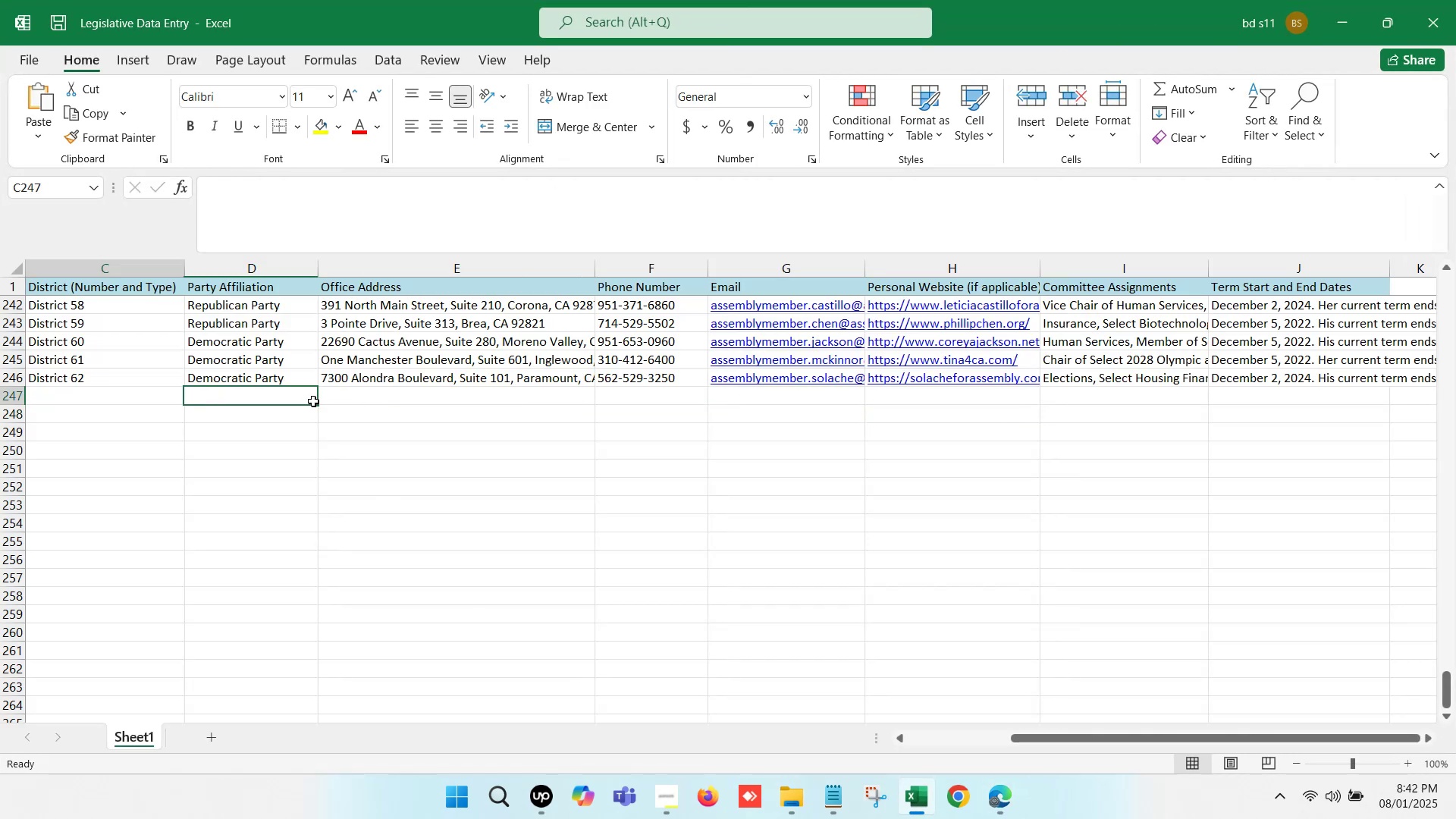 
key(ArrowLeft)
 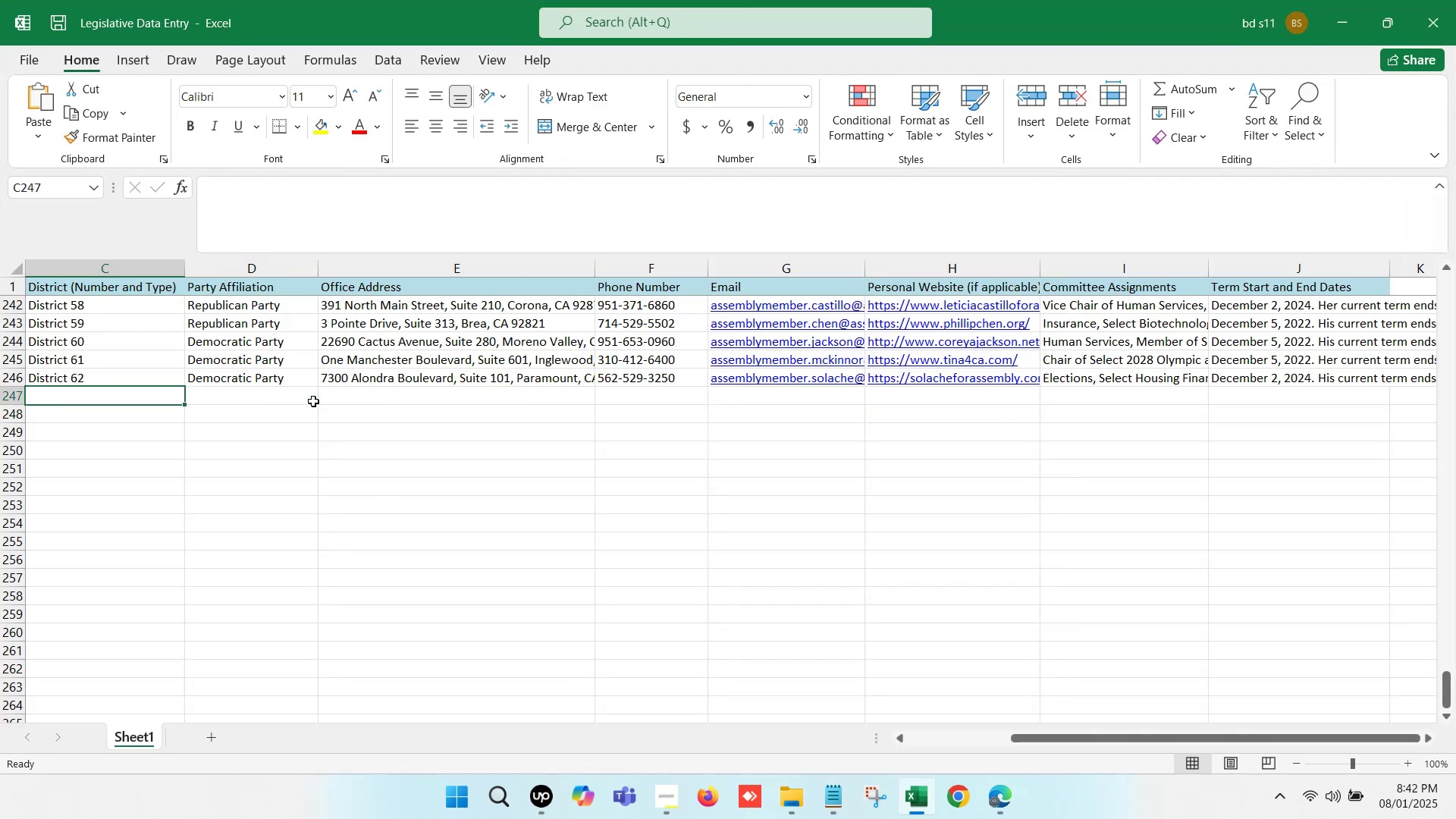 
key(ArrowLeft)
 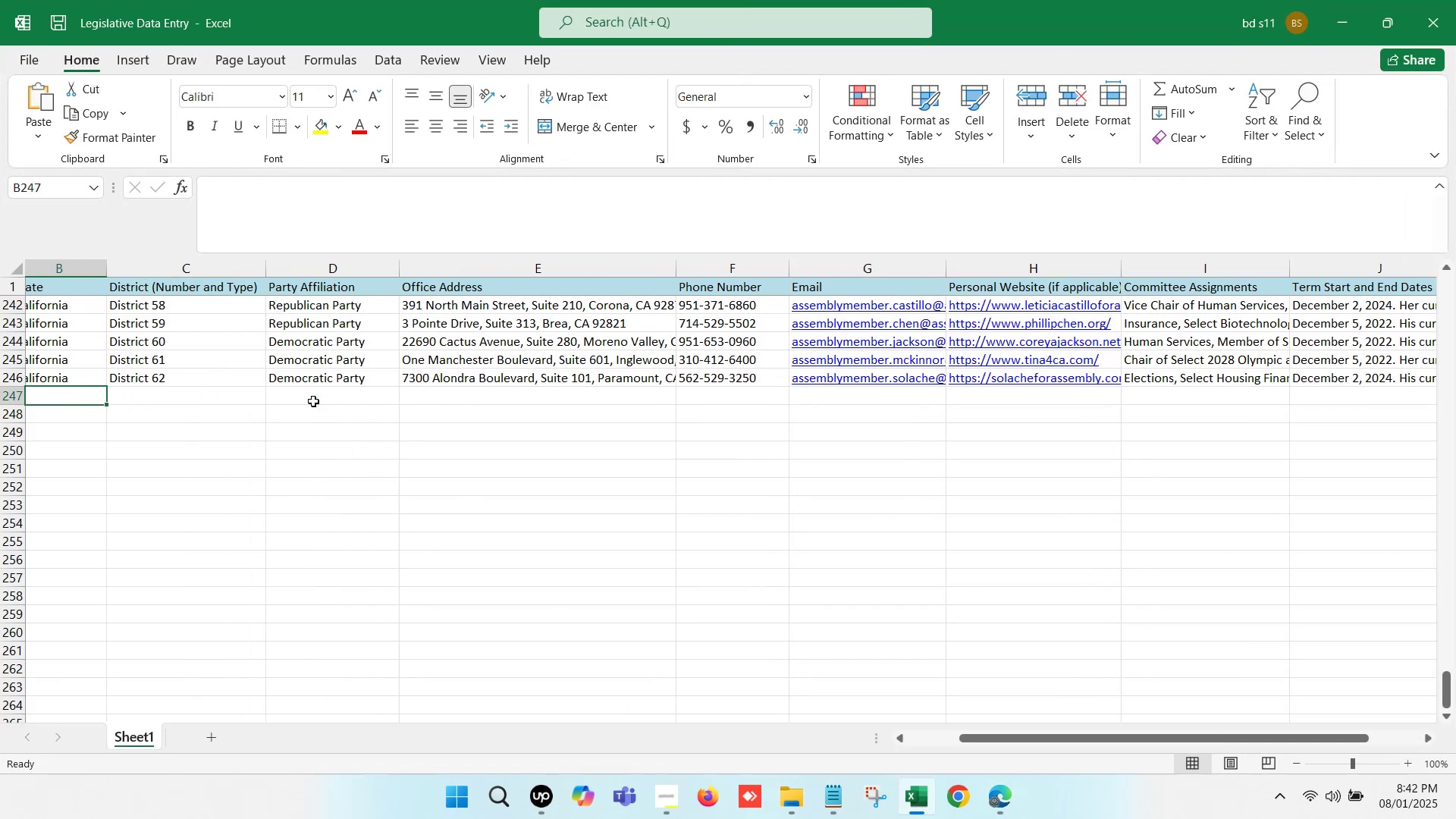 
key(ArrowLeft)
 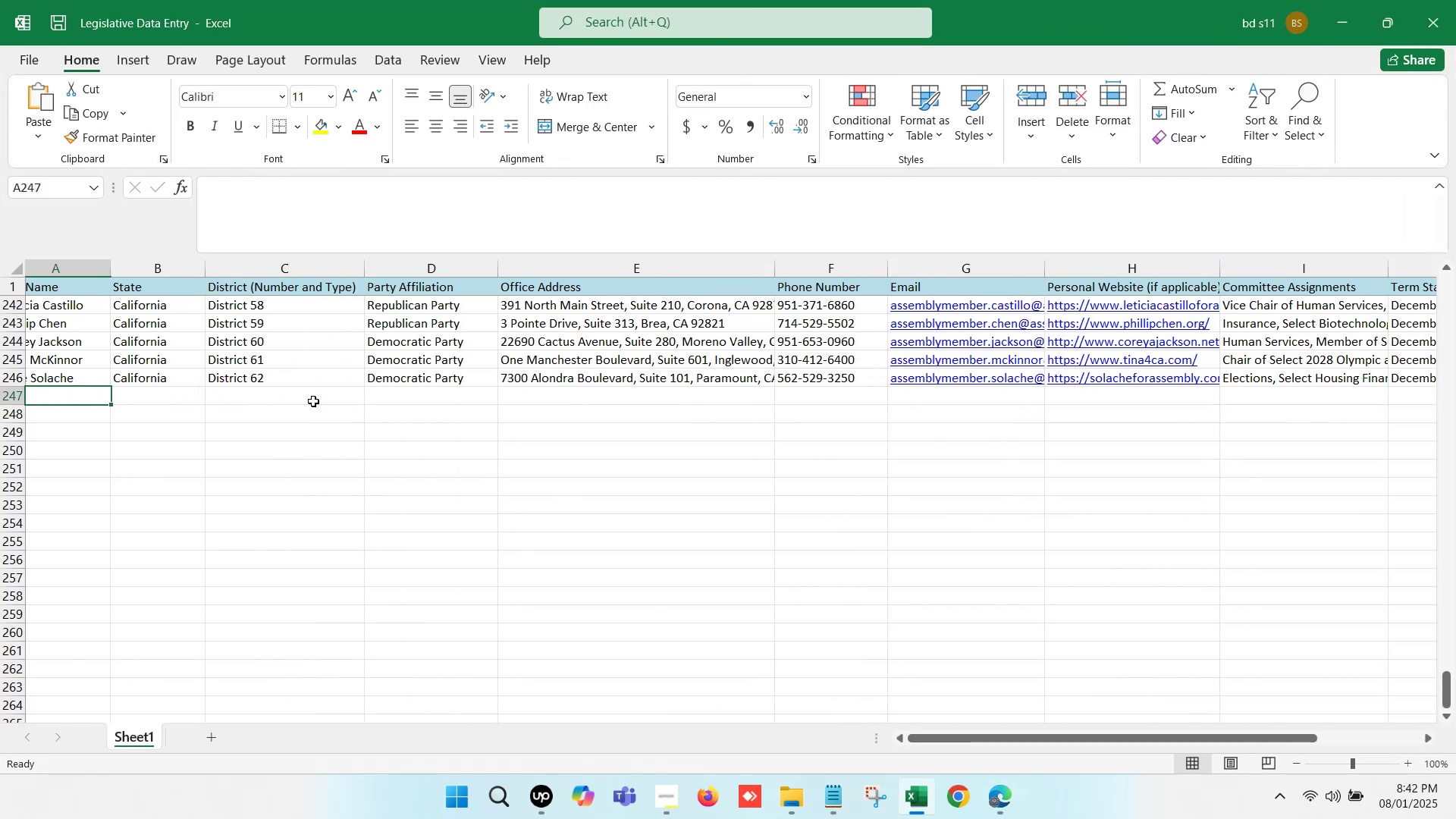 
key(ArrowLeft)
 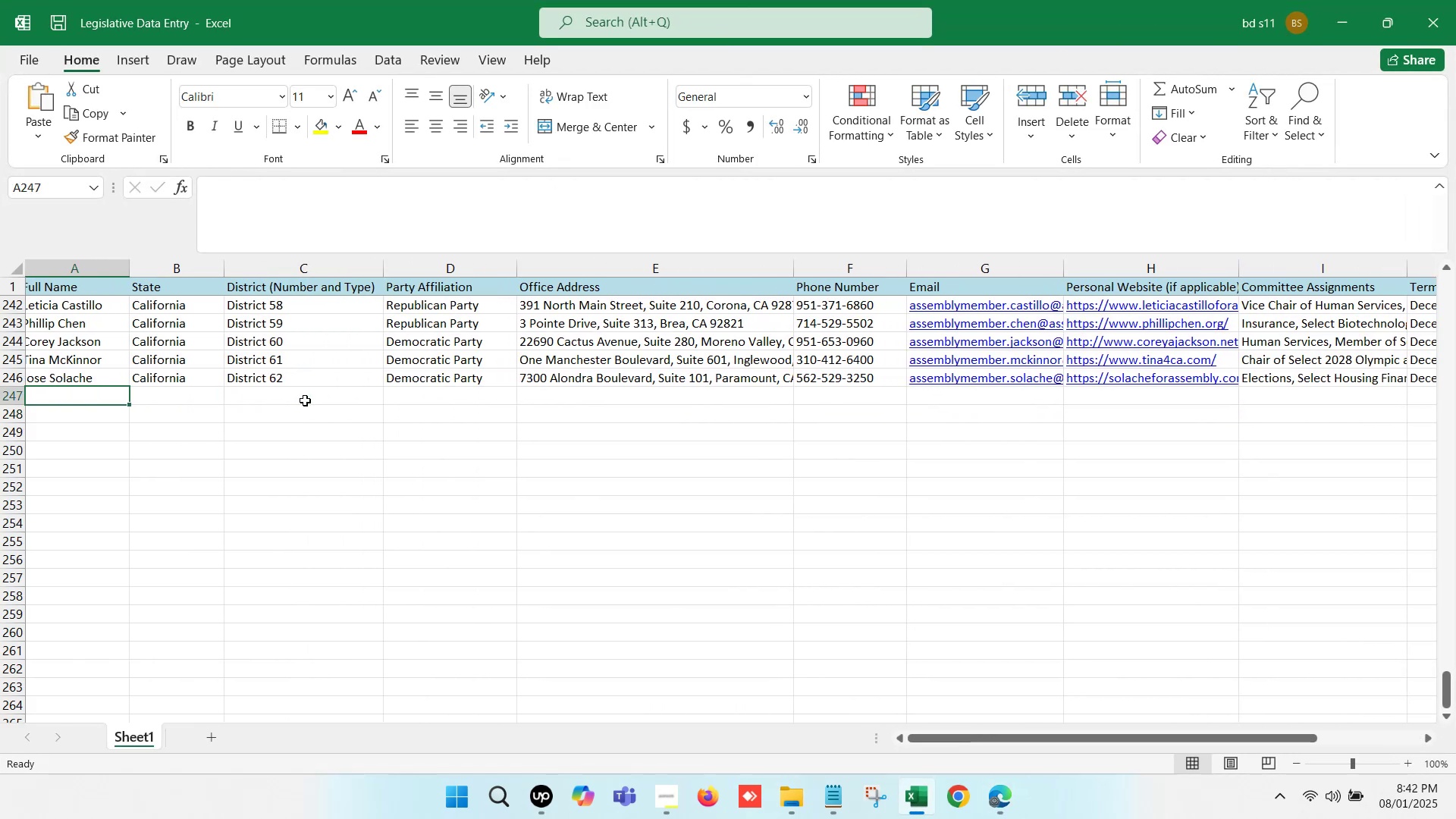 
key(ArrowLeft)
 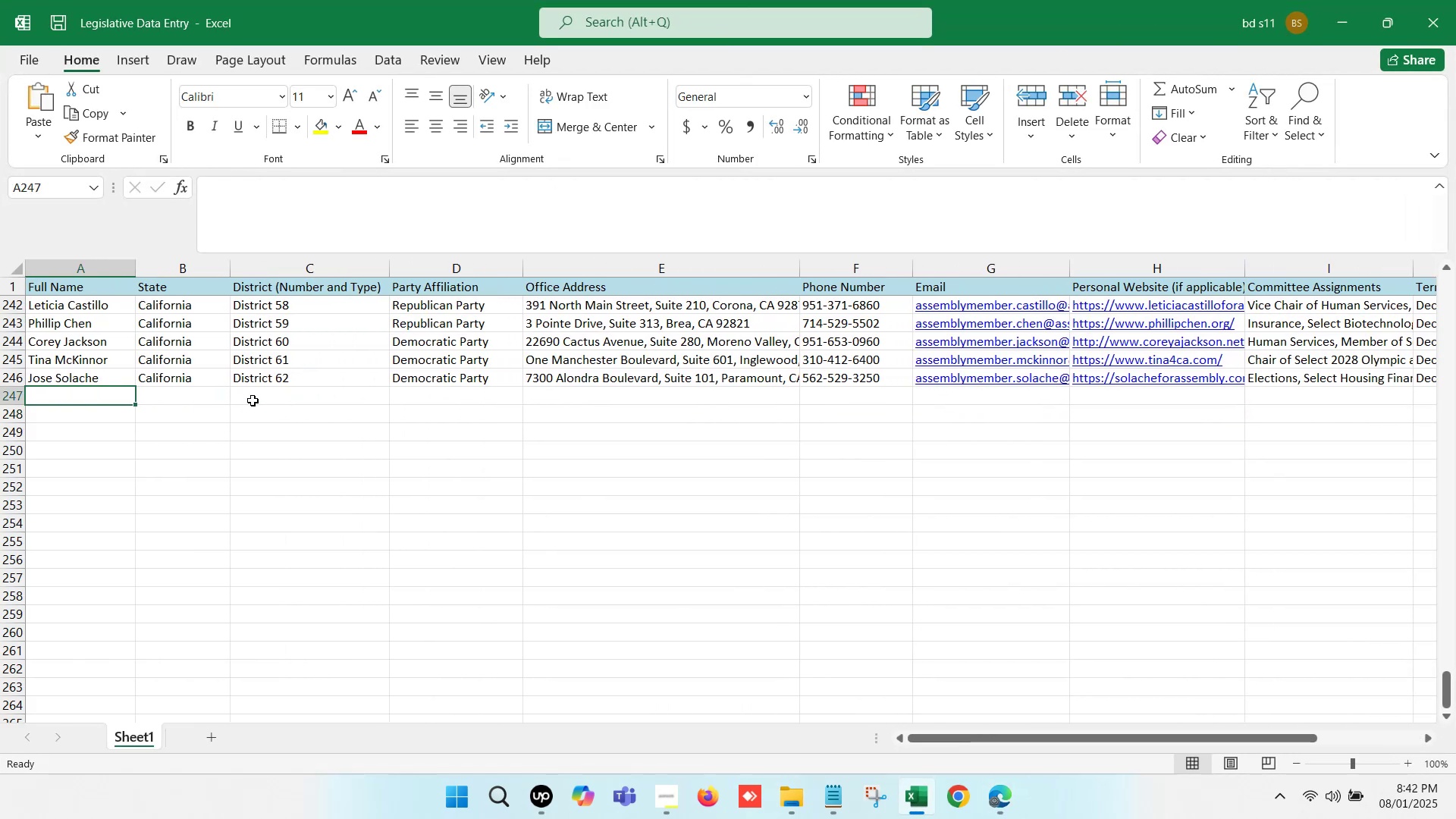 
key(ArrowLeft)
 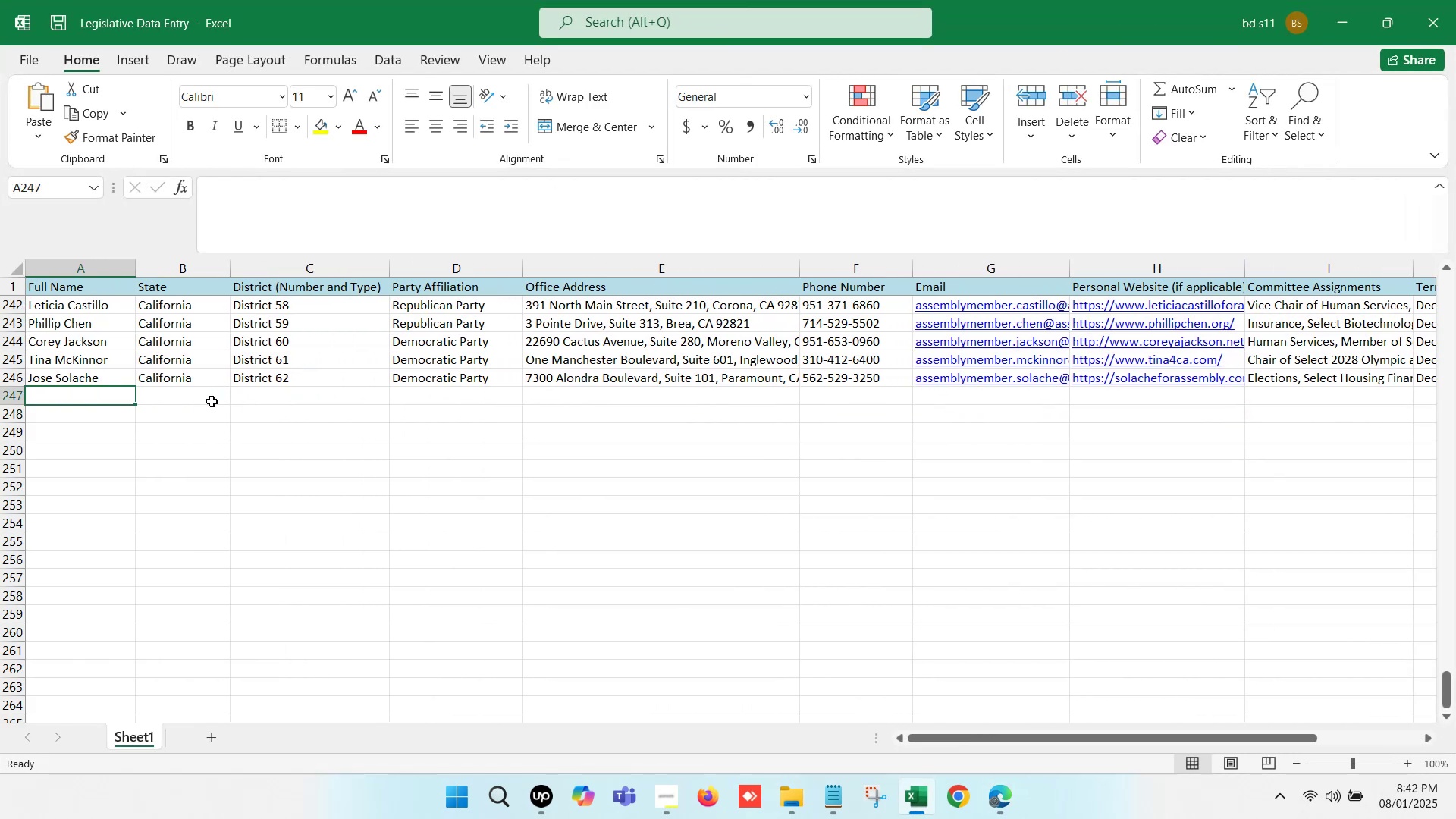 
key(ArrowLeft)
 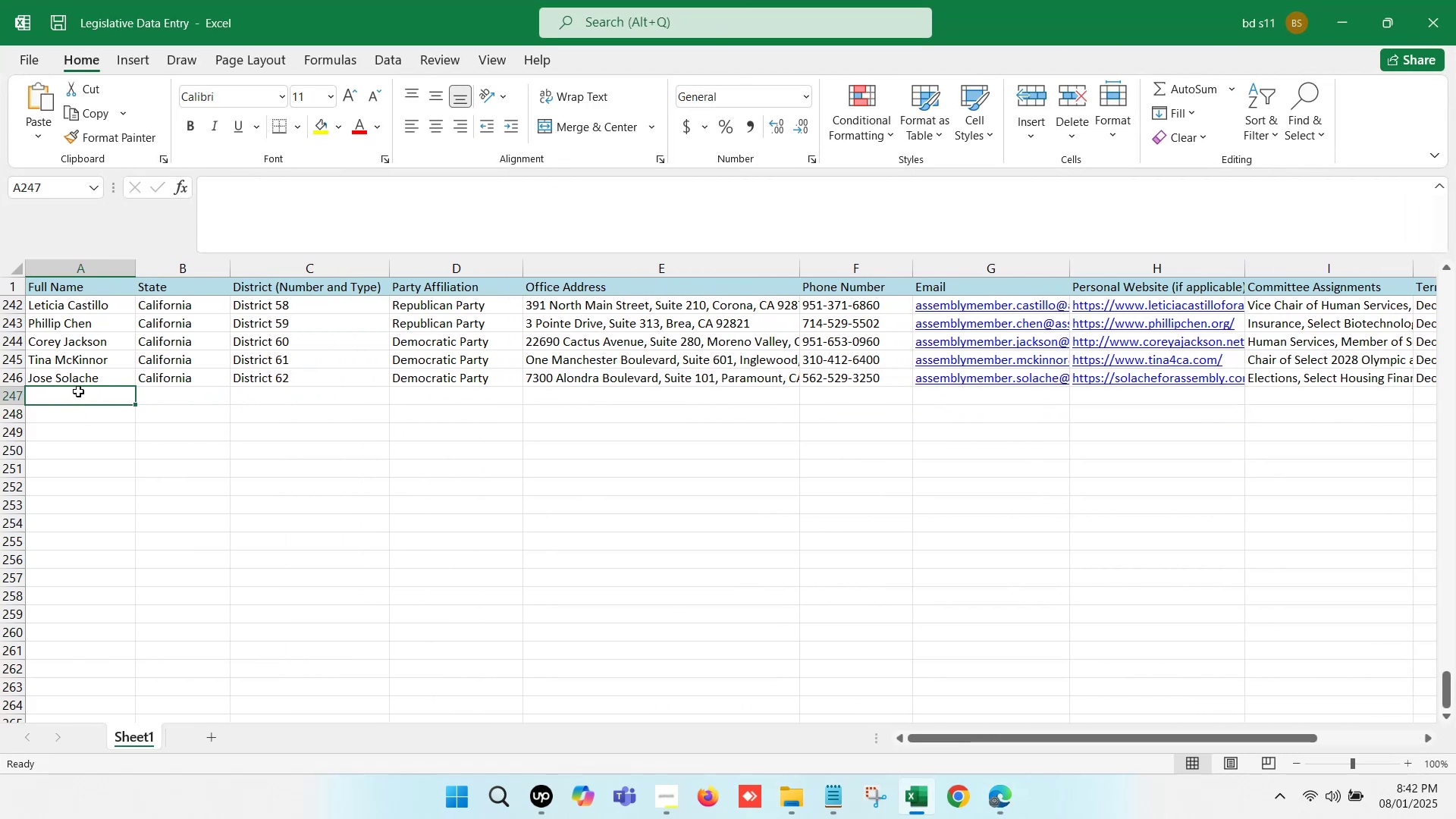 
double_click([78, 391])
 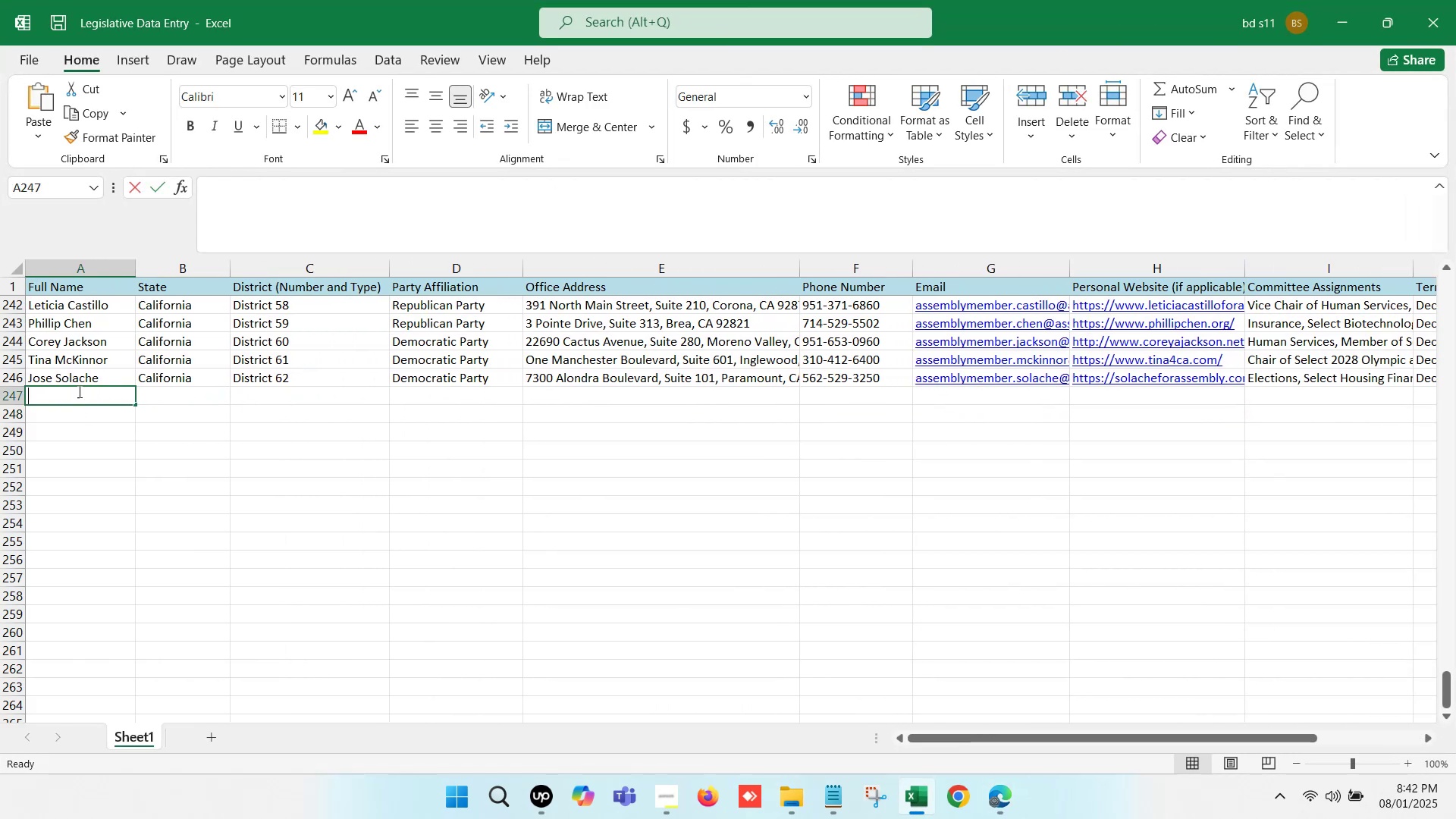 
key(Control+V)
 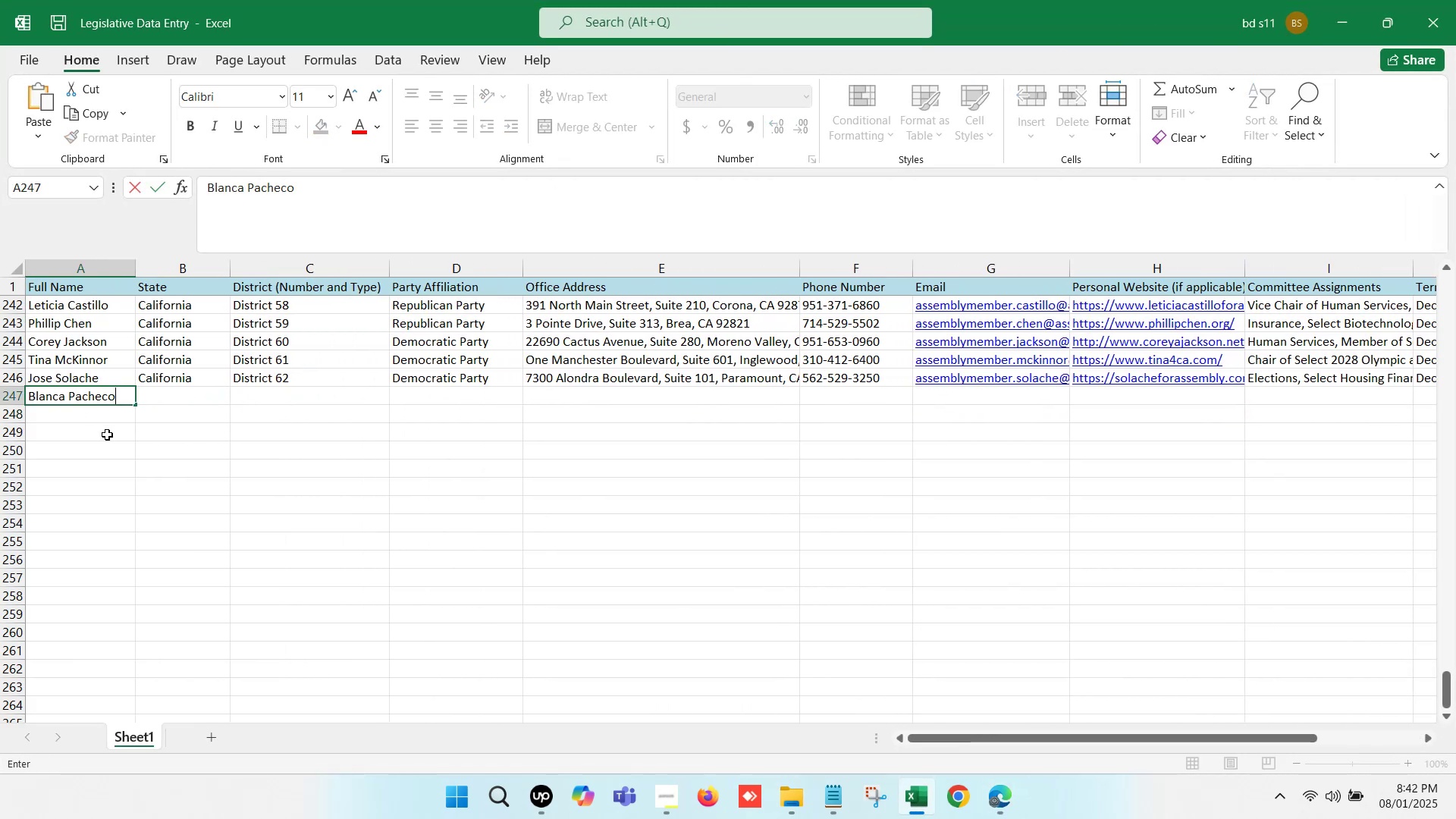 
left_click([108, 436])
 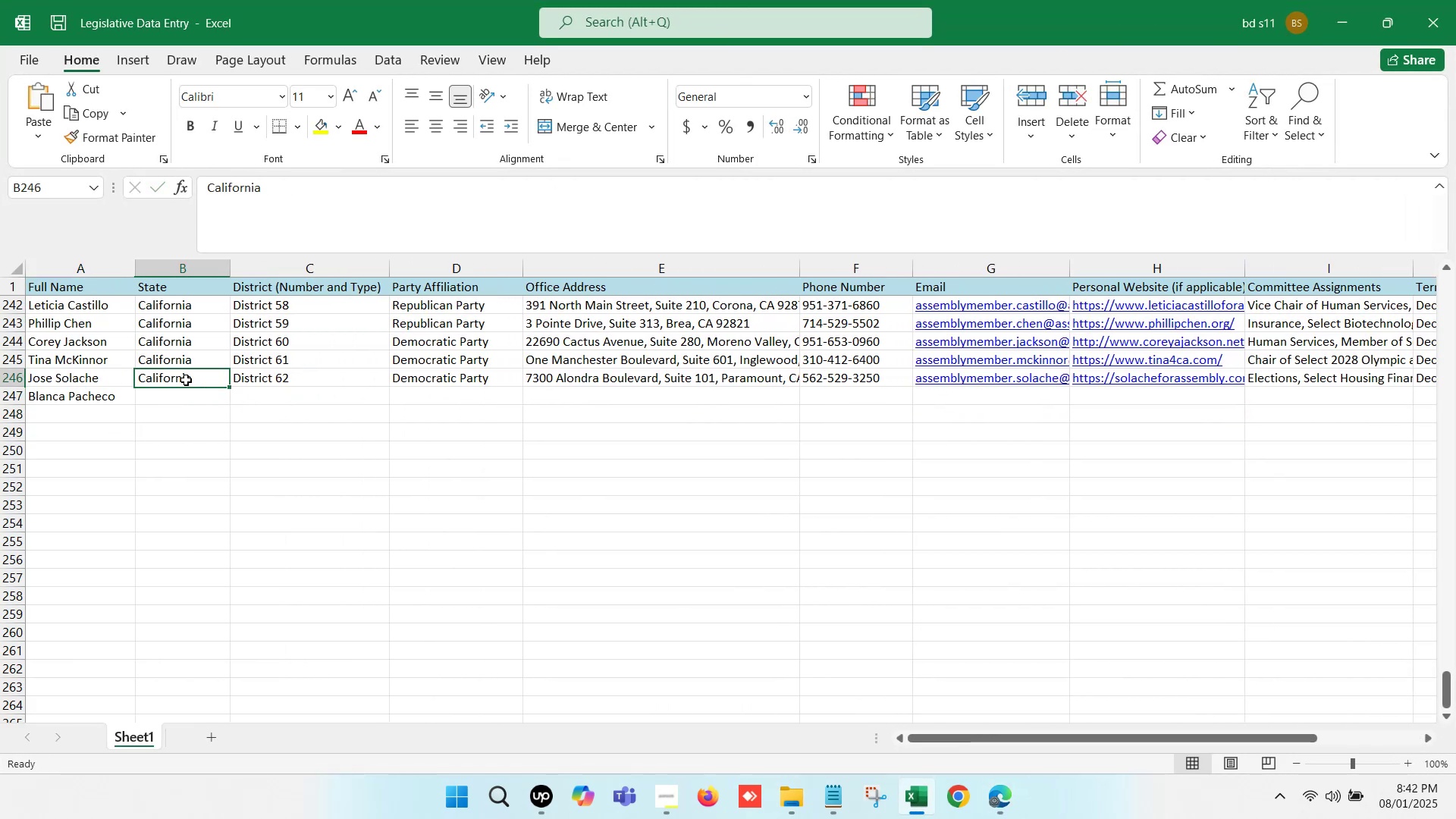 
key(Control+C)
 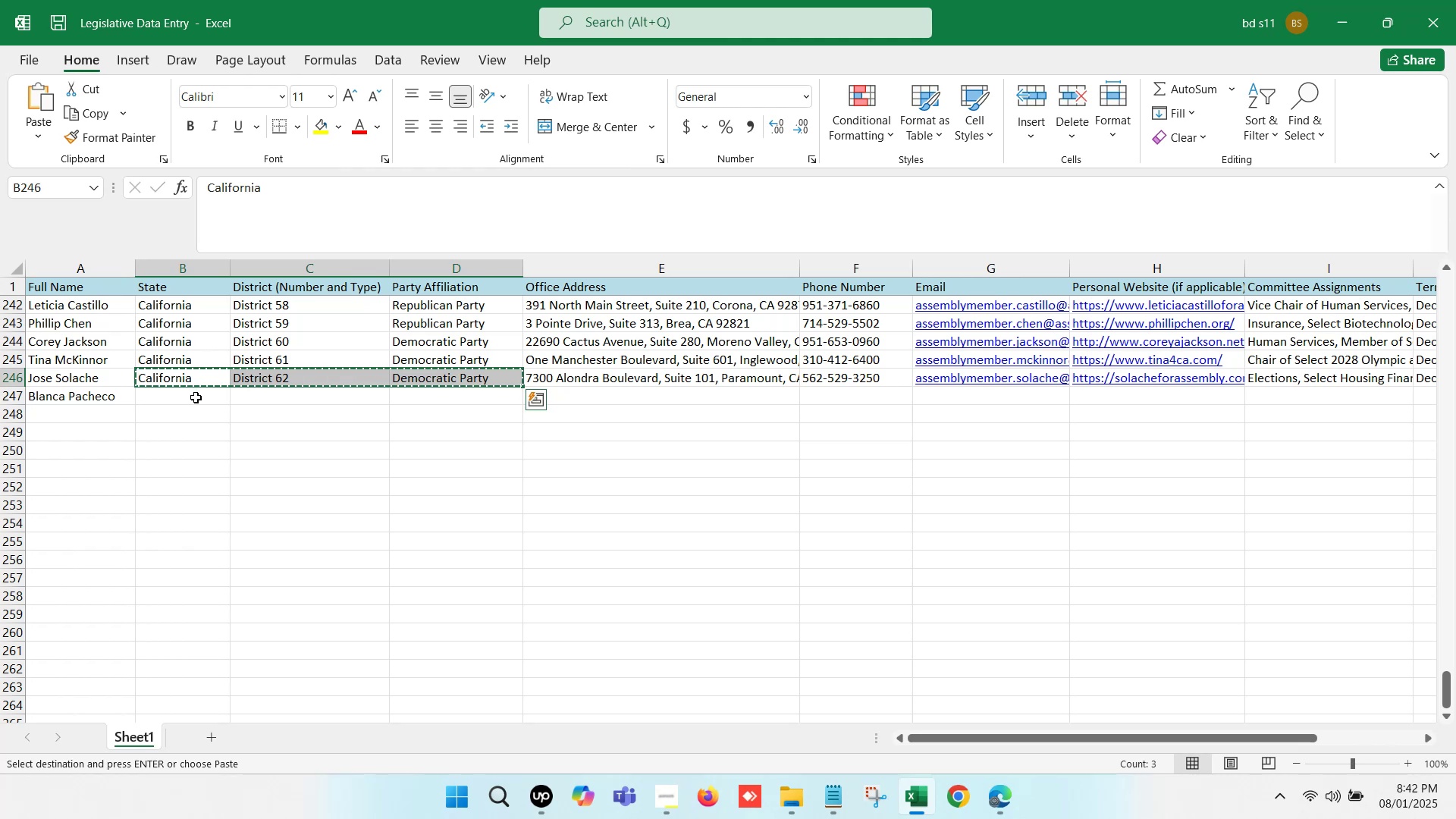 
key(Control+ControlLeft)
 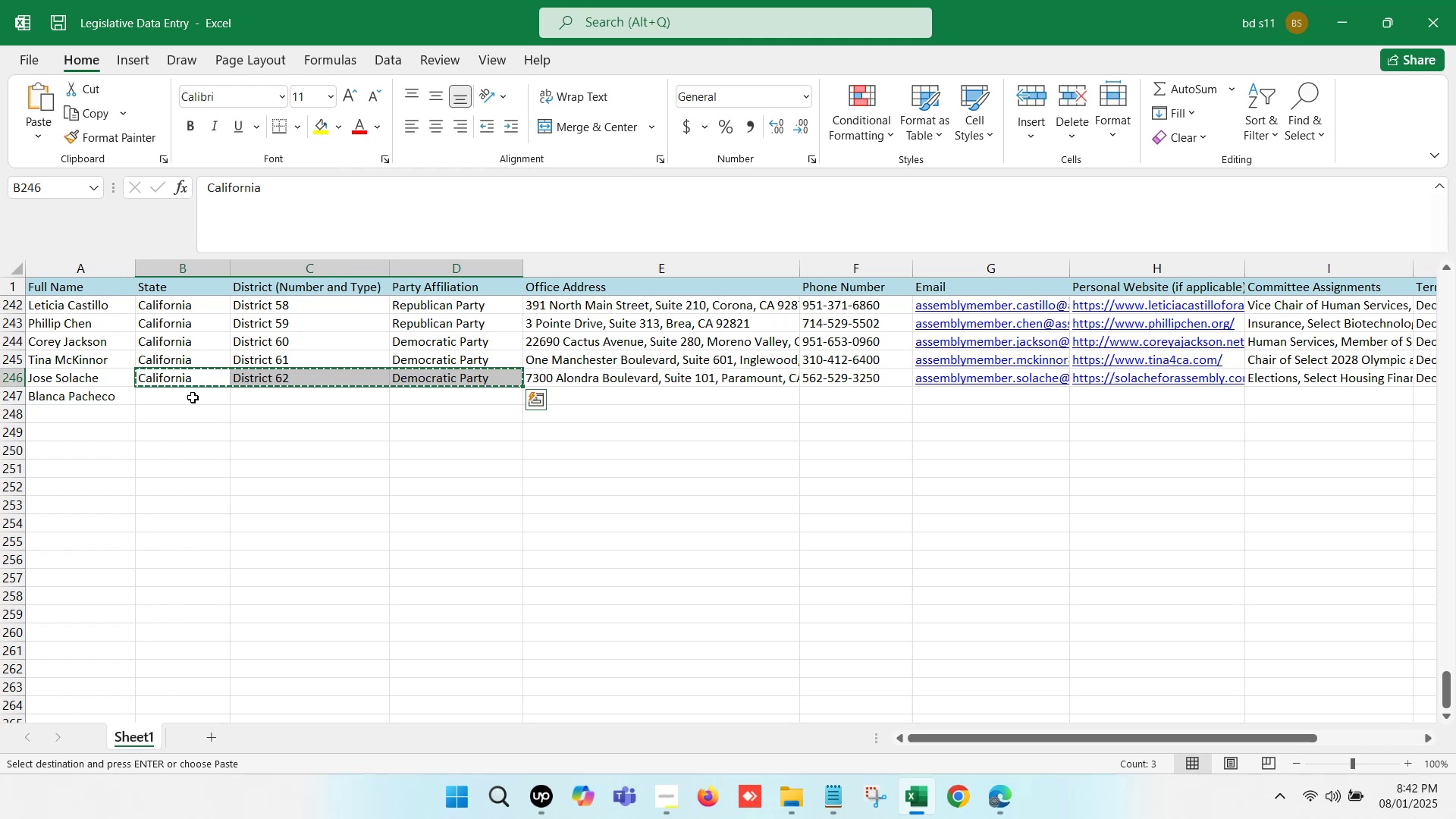 
left_click([193, 397])
 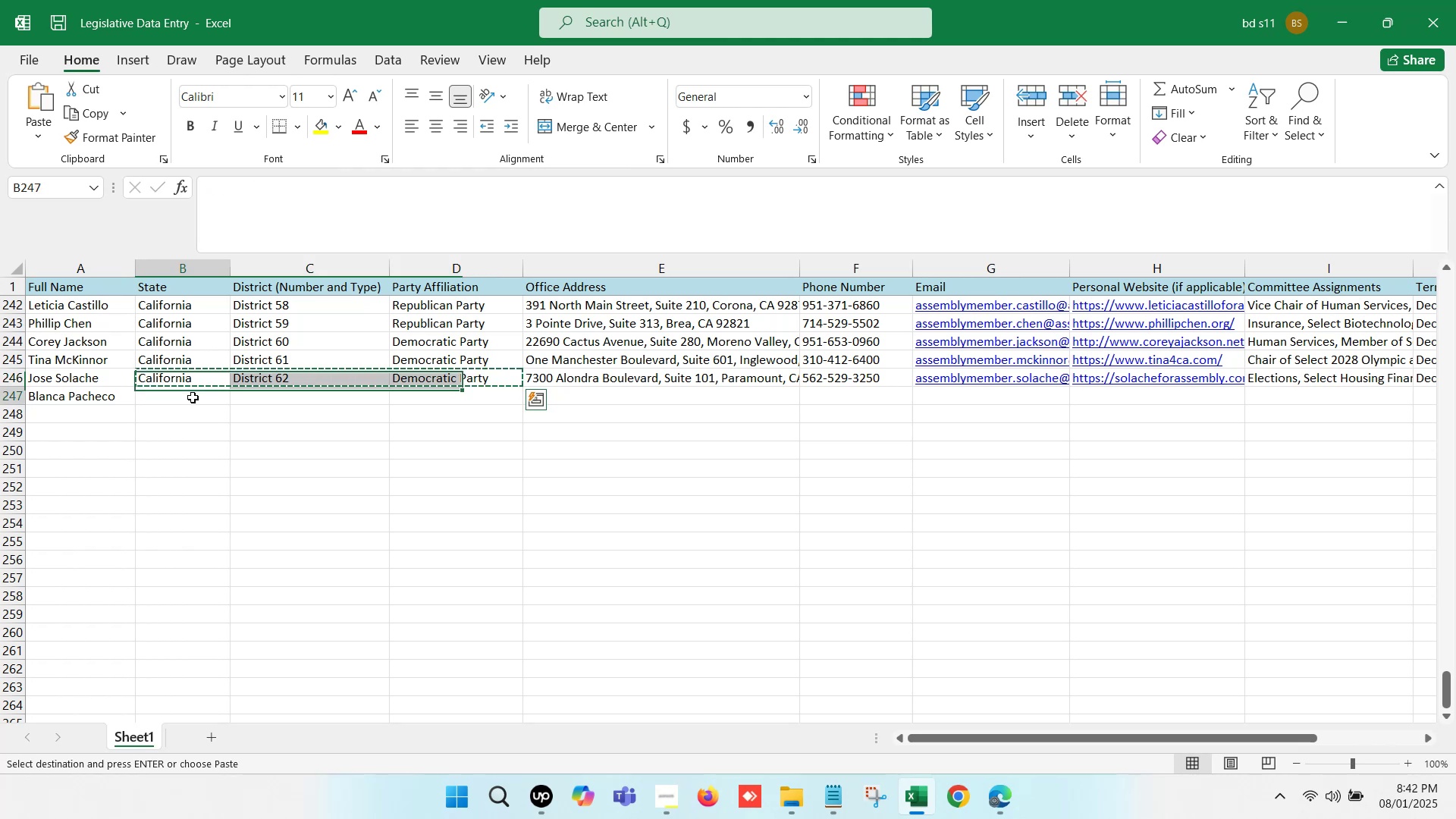 
key(Control+V)
 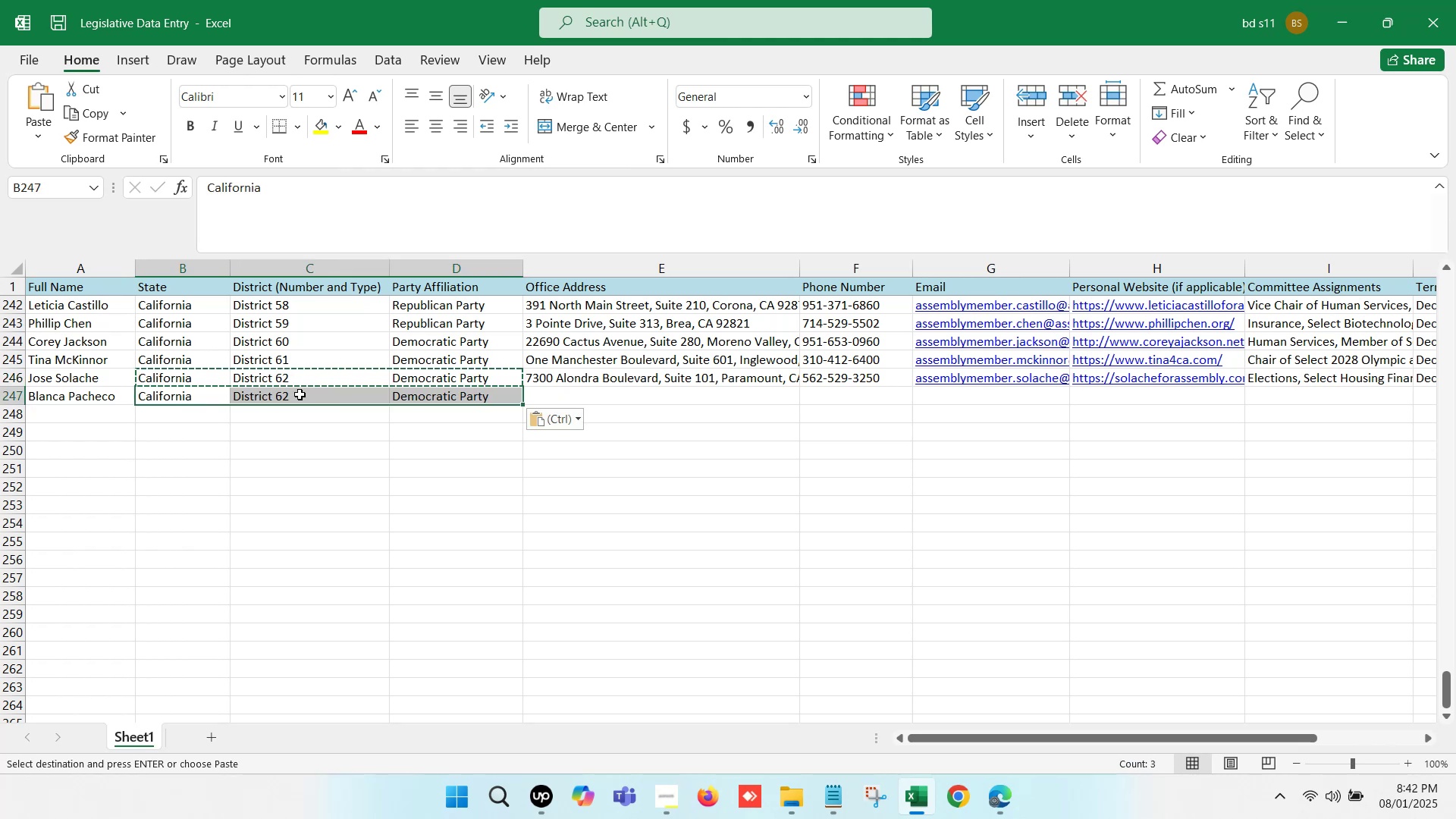 
double_click([300, 394])
 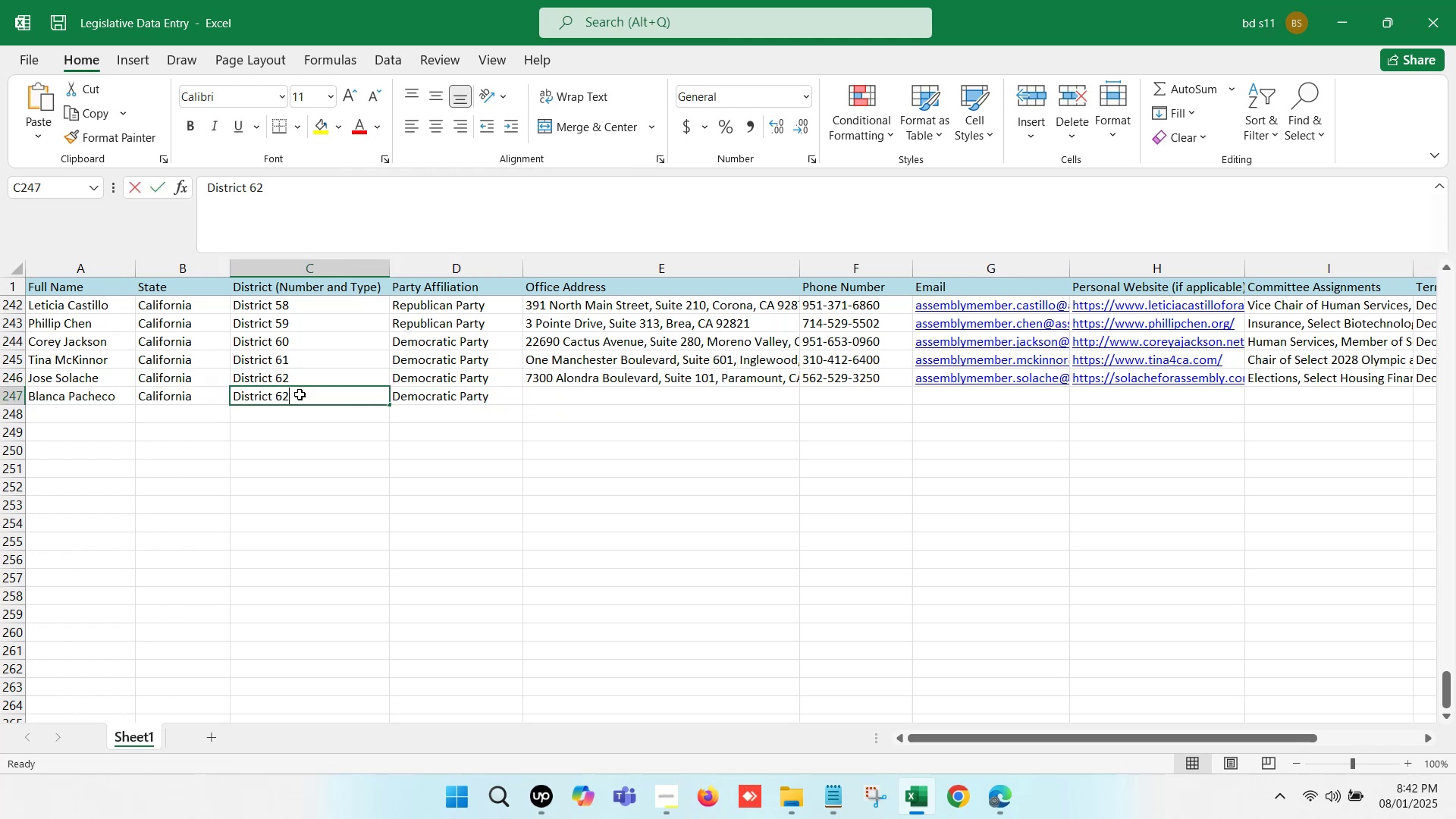 
key(Backspace)
 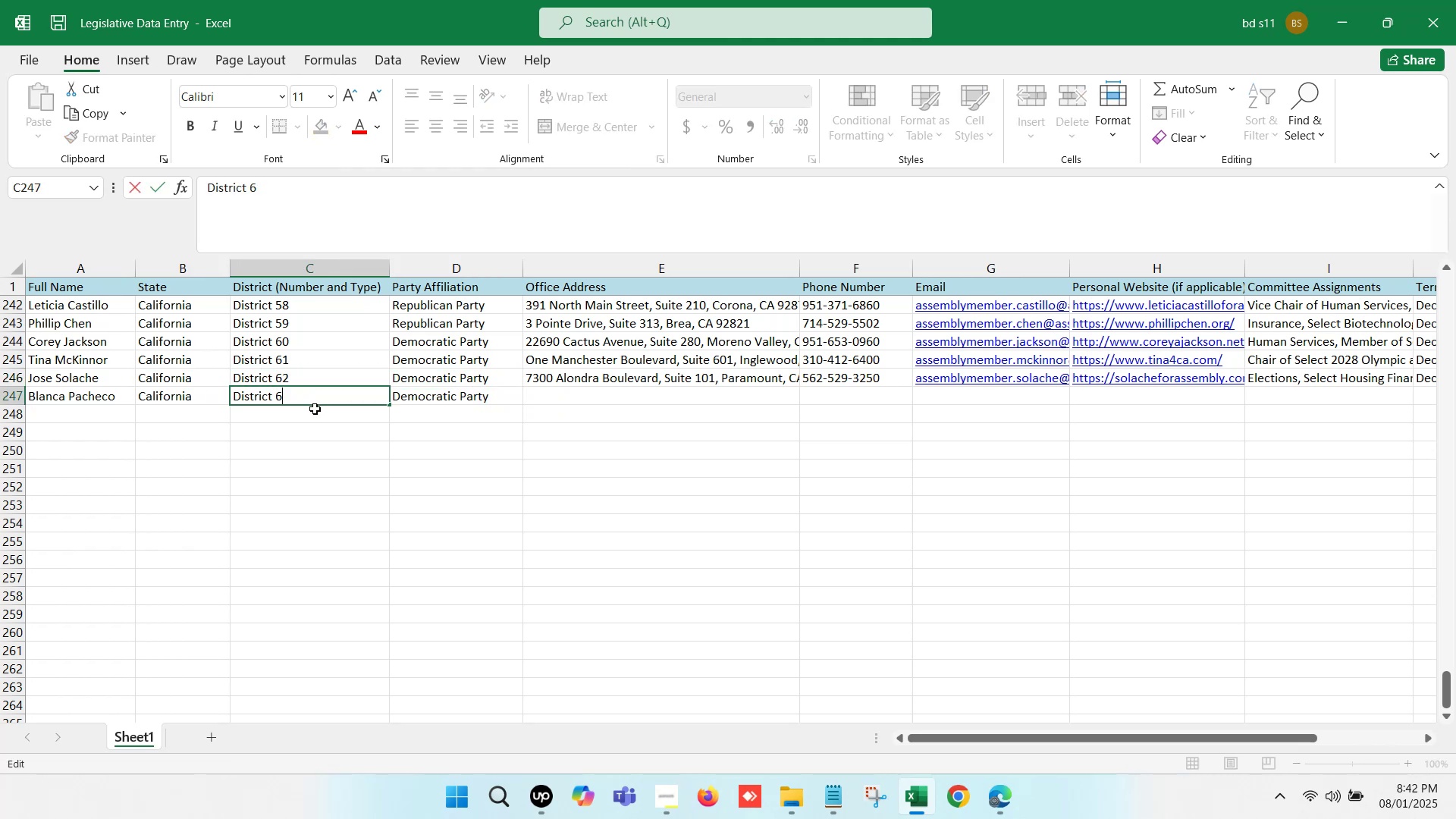 
key(3)
 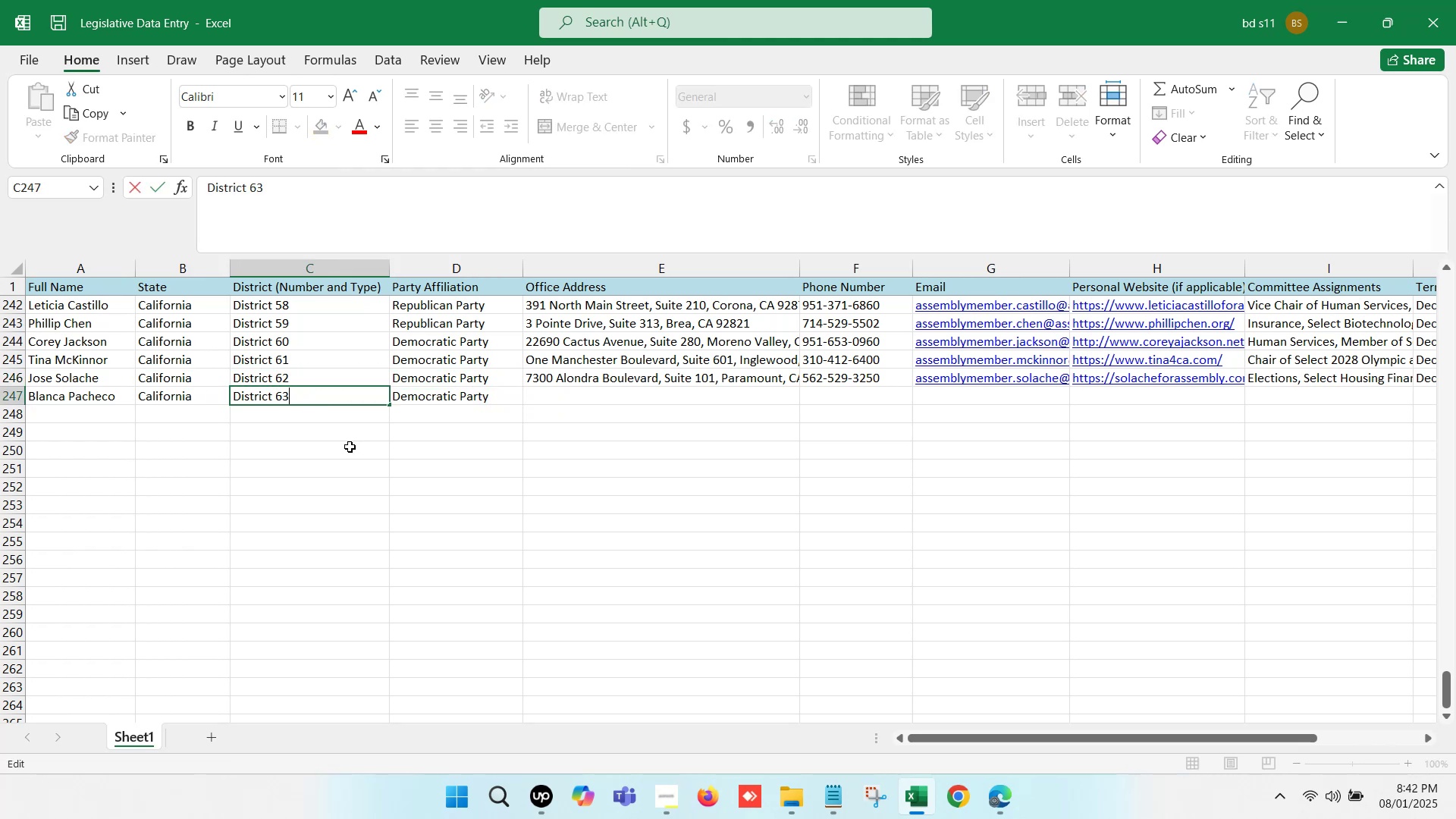 
left_click([361, 456])
 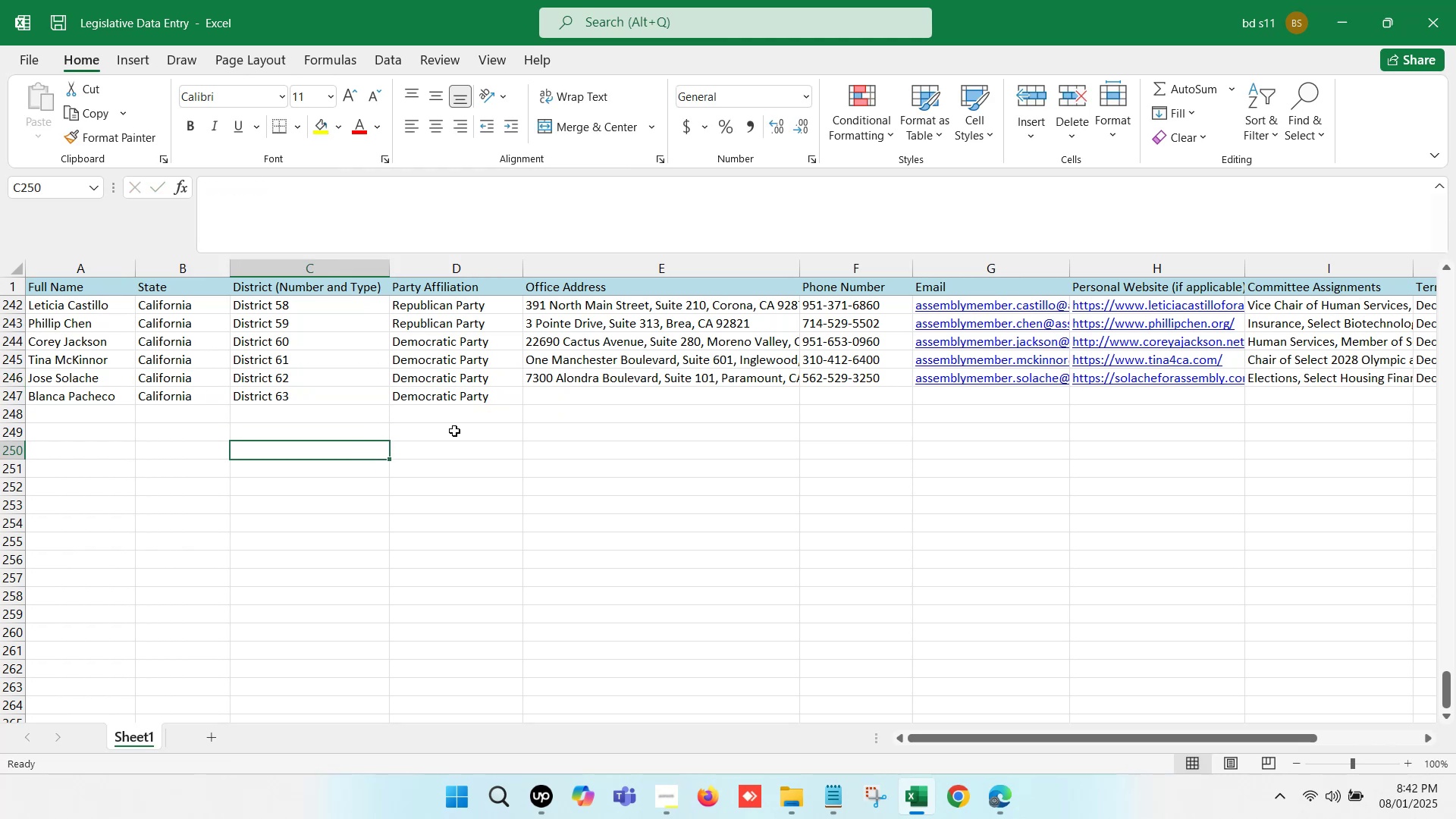 
left_click([476, 429])
 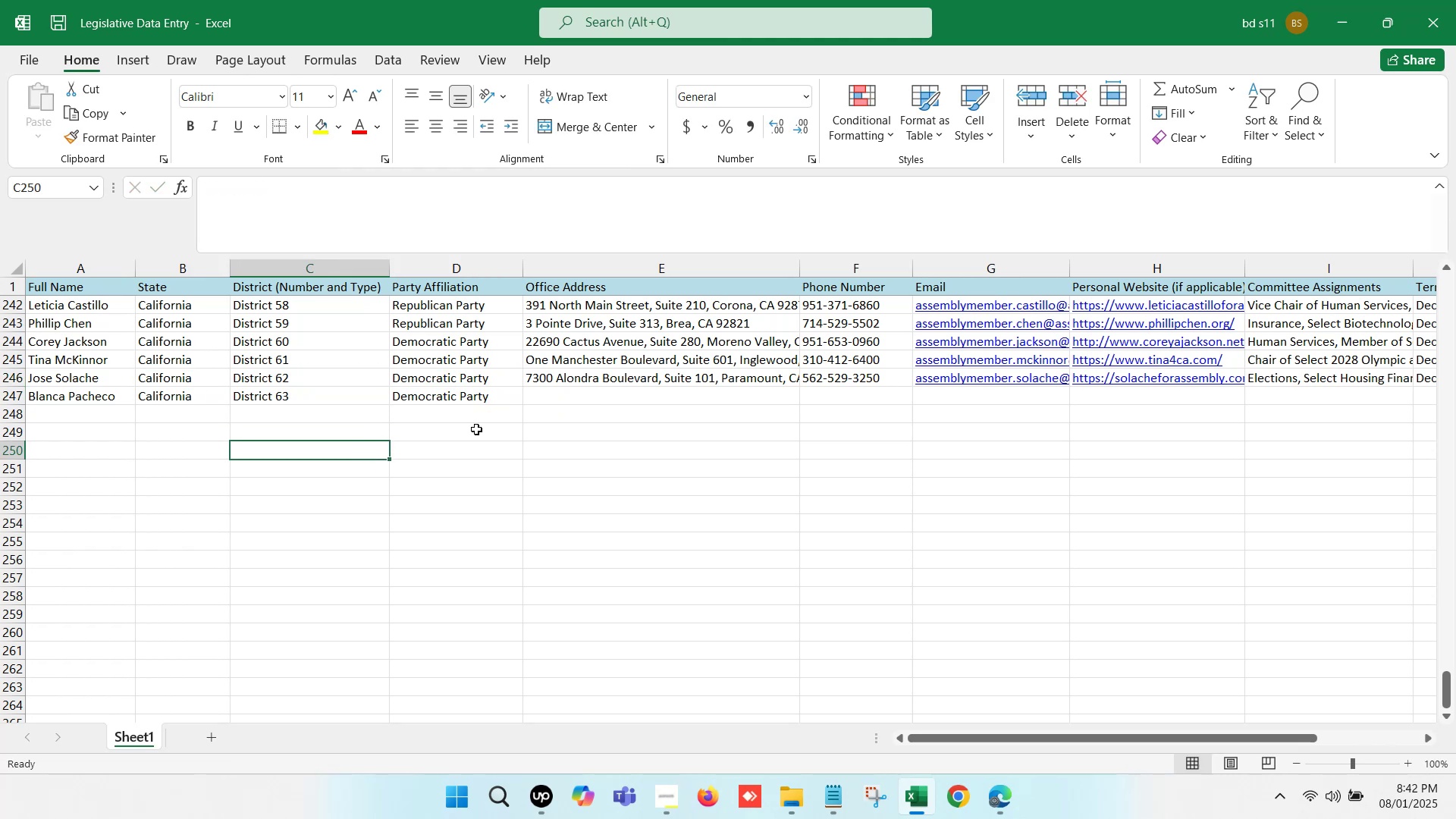 
key(Control+S)
 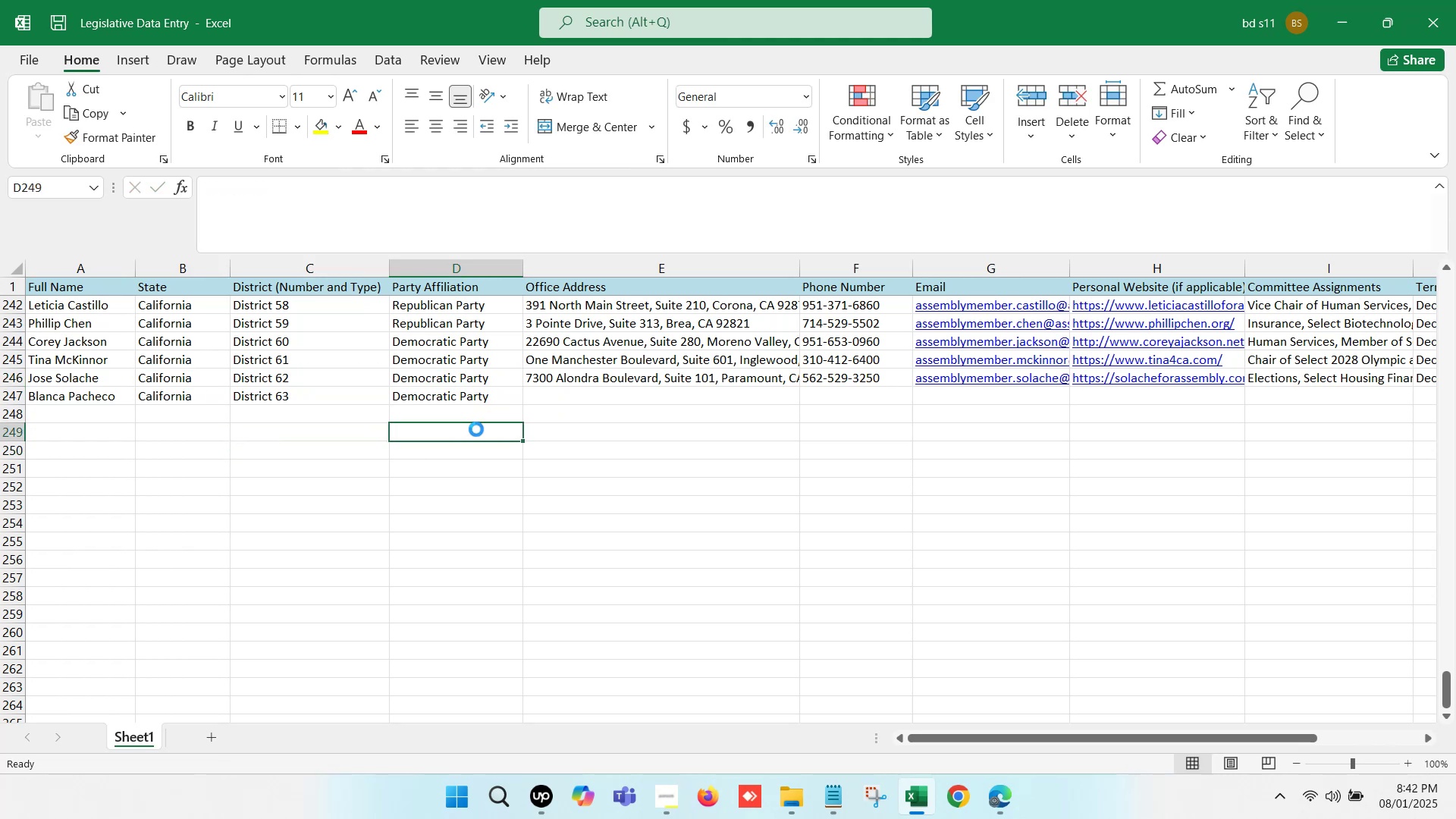 
hold_key(key=S, duration=0.42)
 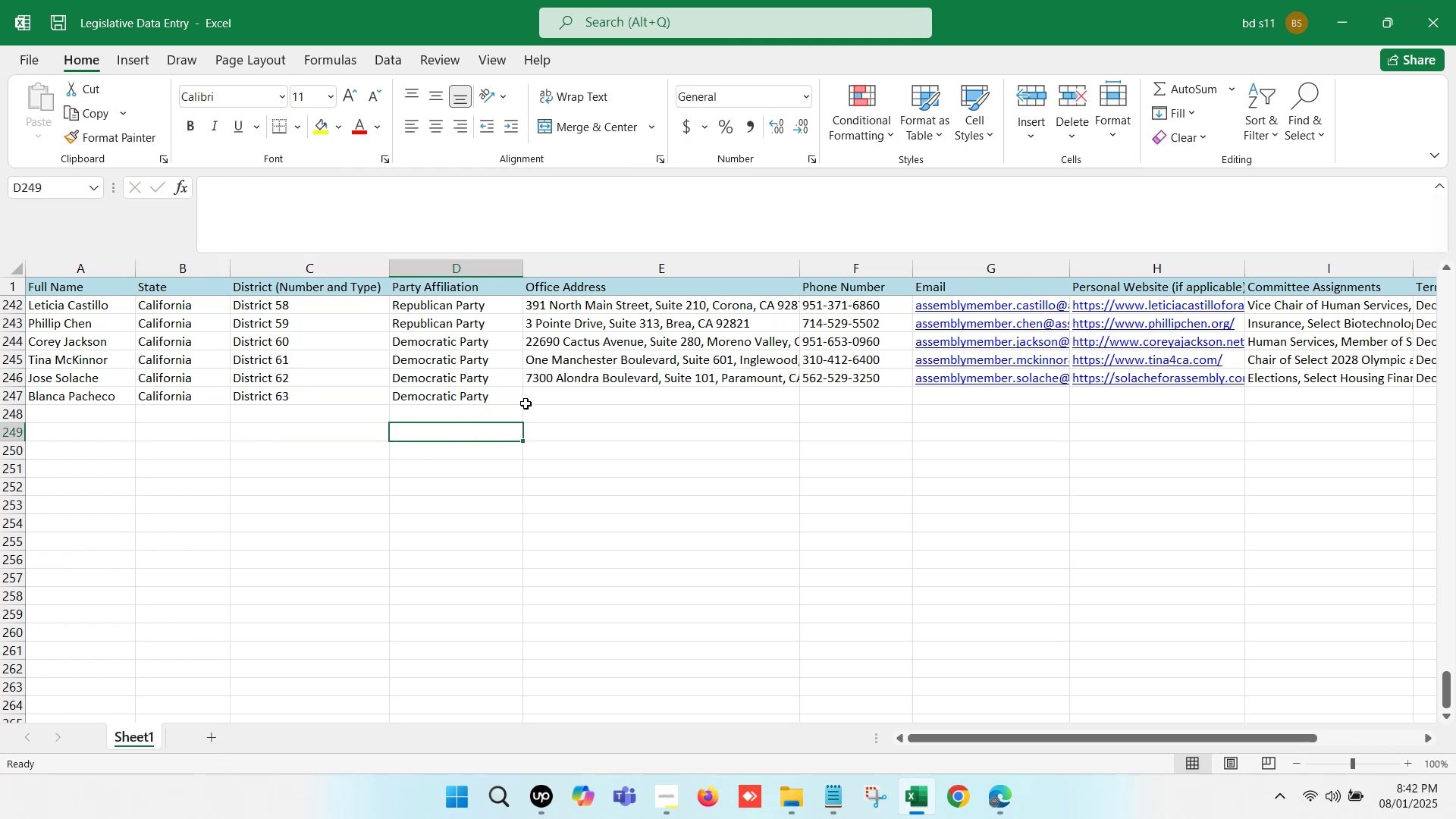 
left_click([547, 397])
 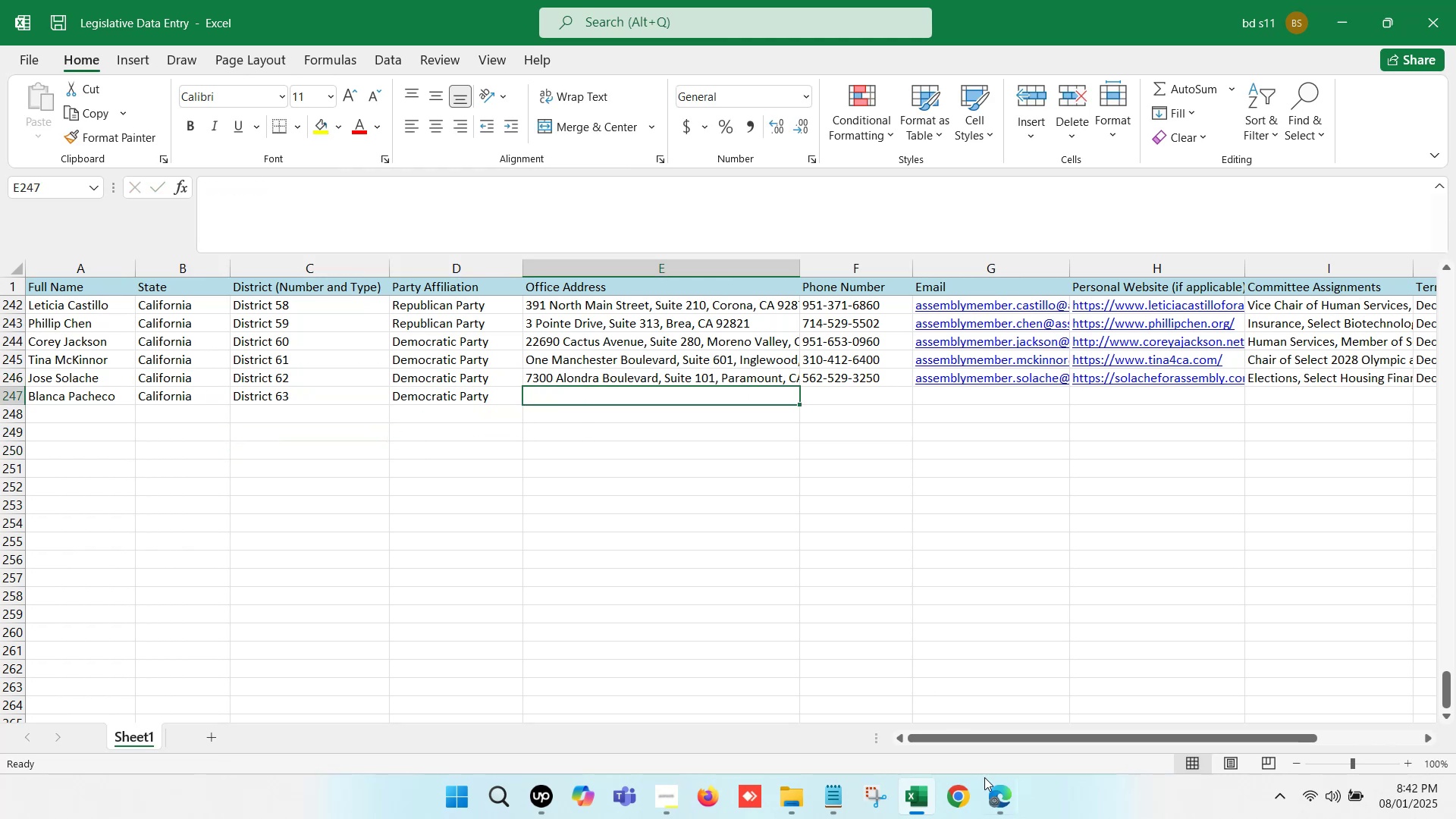 
left_click([1007, 818])
 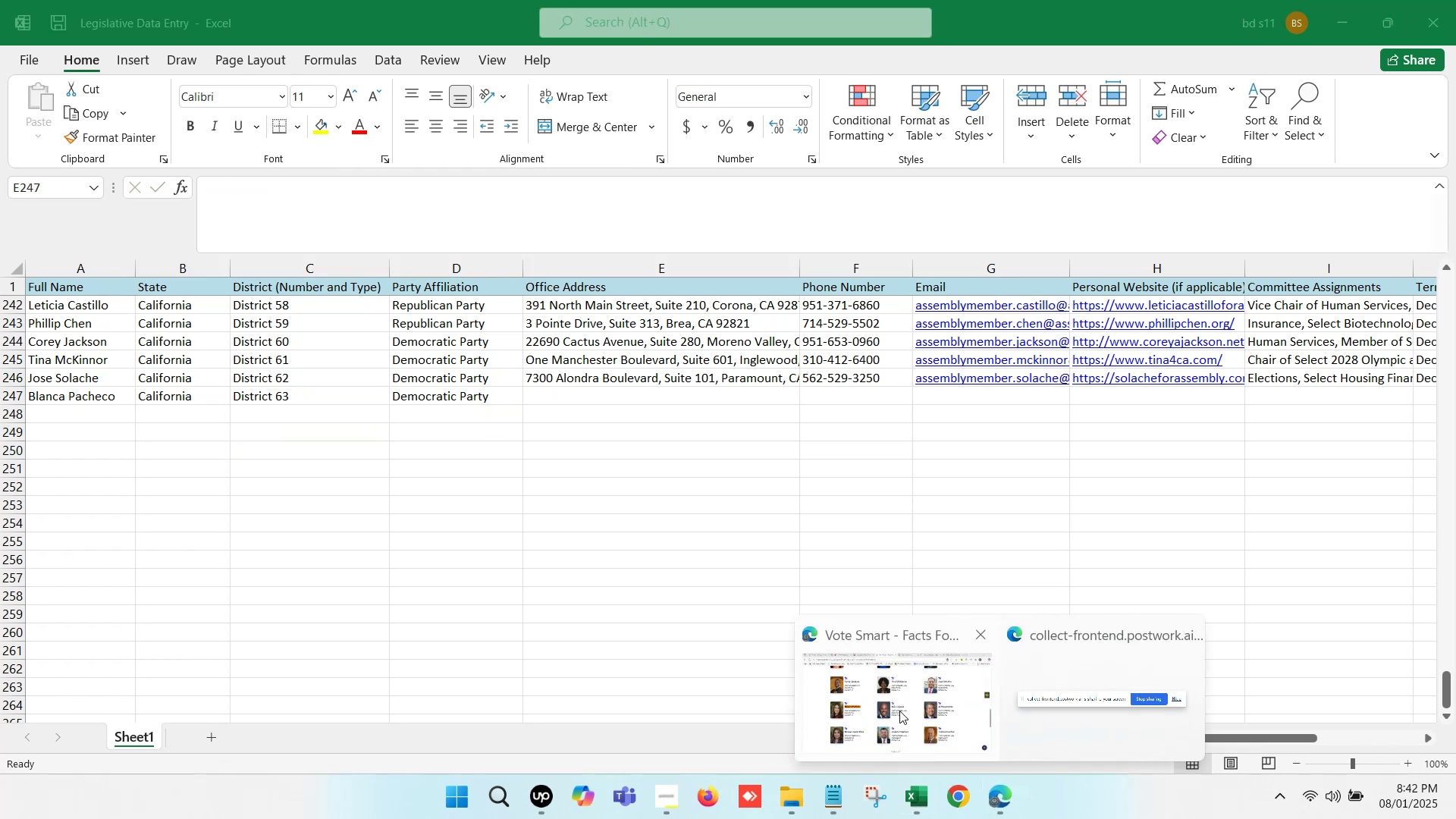 
left_click([899, 711])
 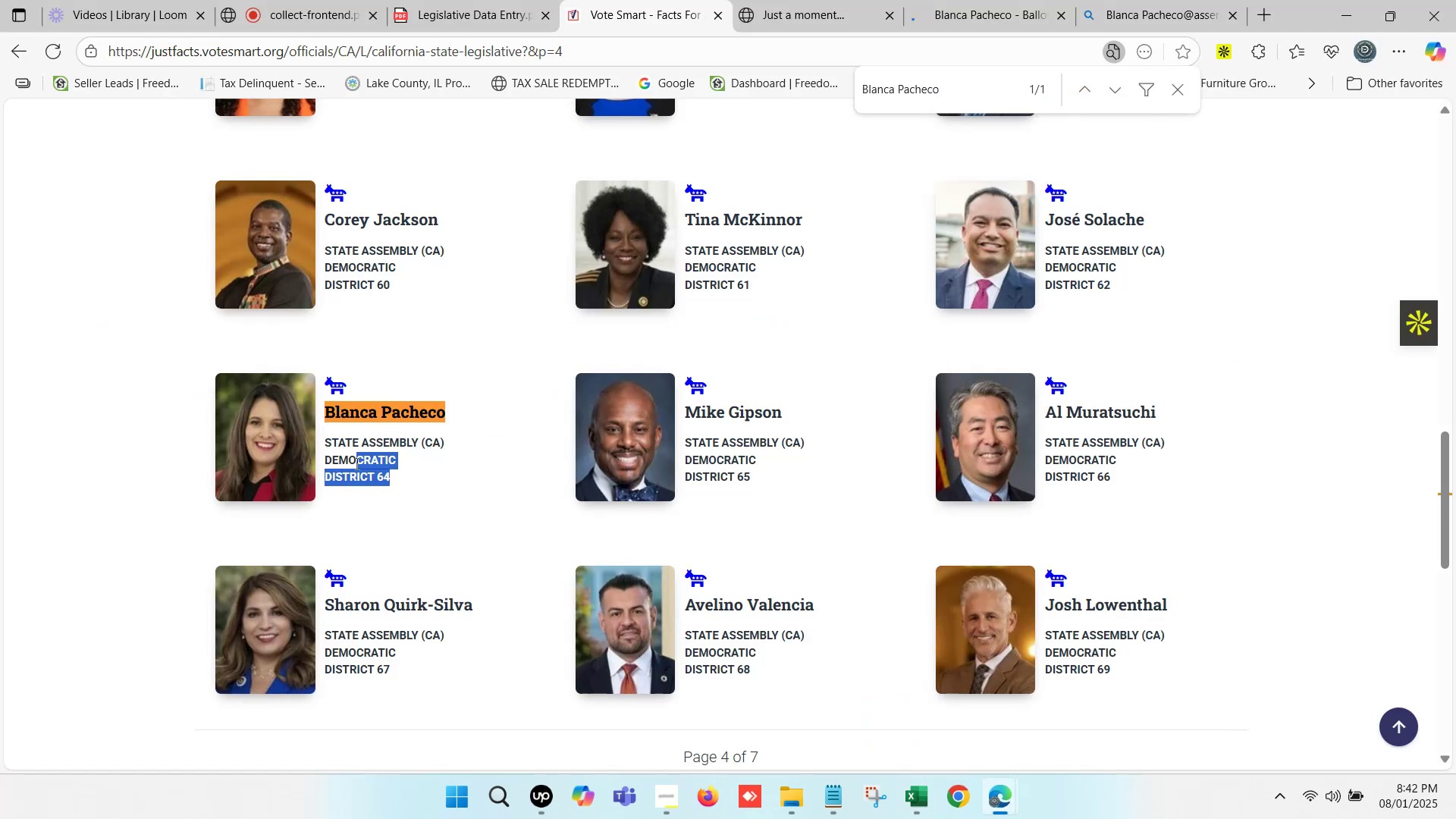 
left_click([899, 805])
 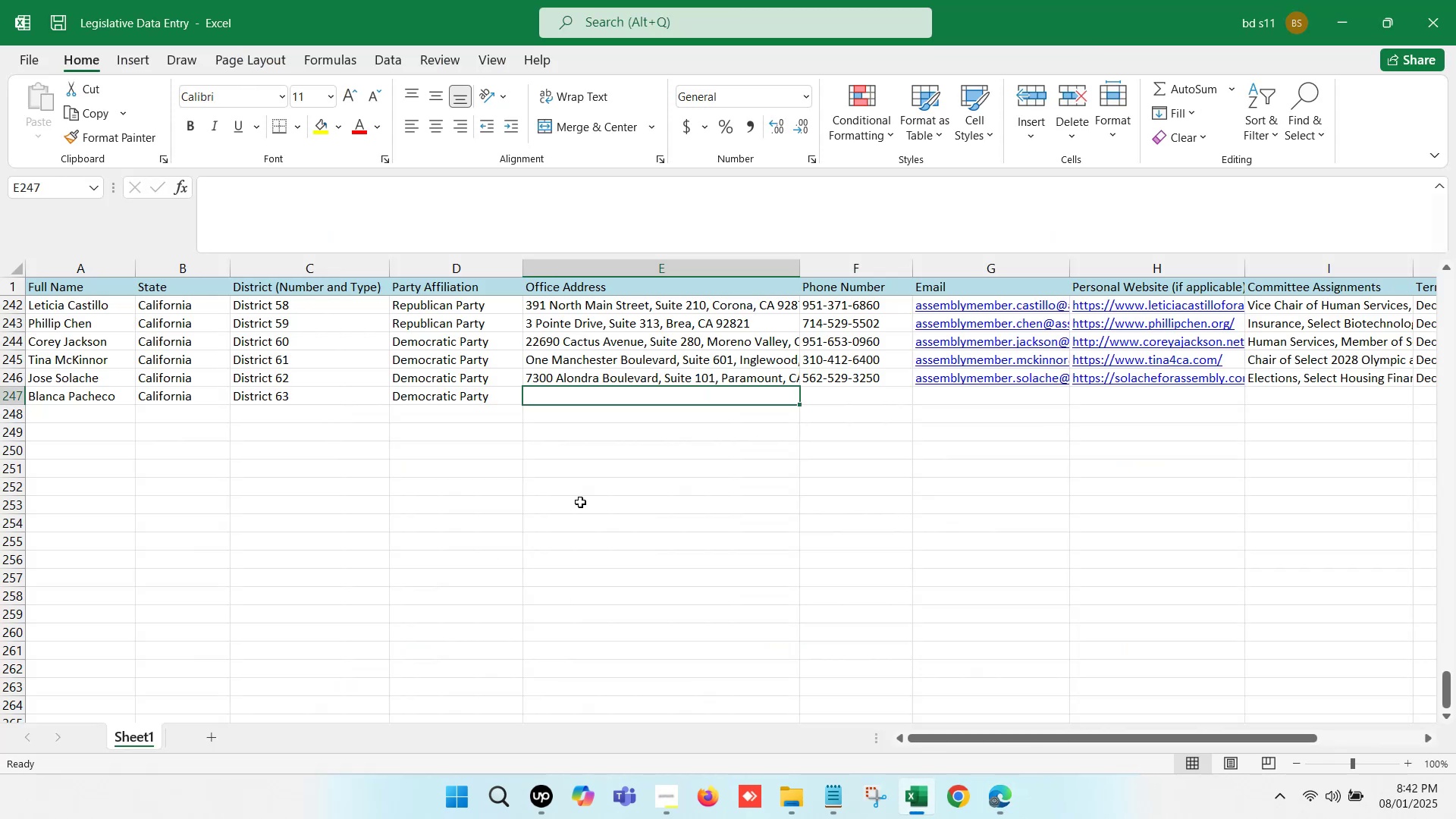 
left_click([912, 805])
 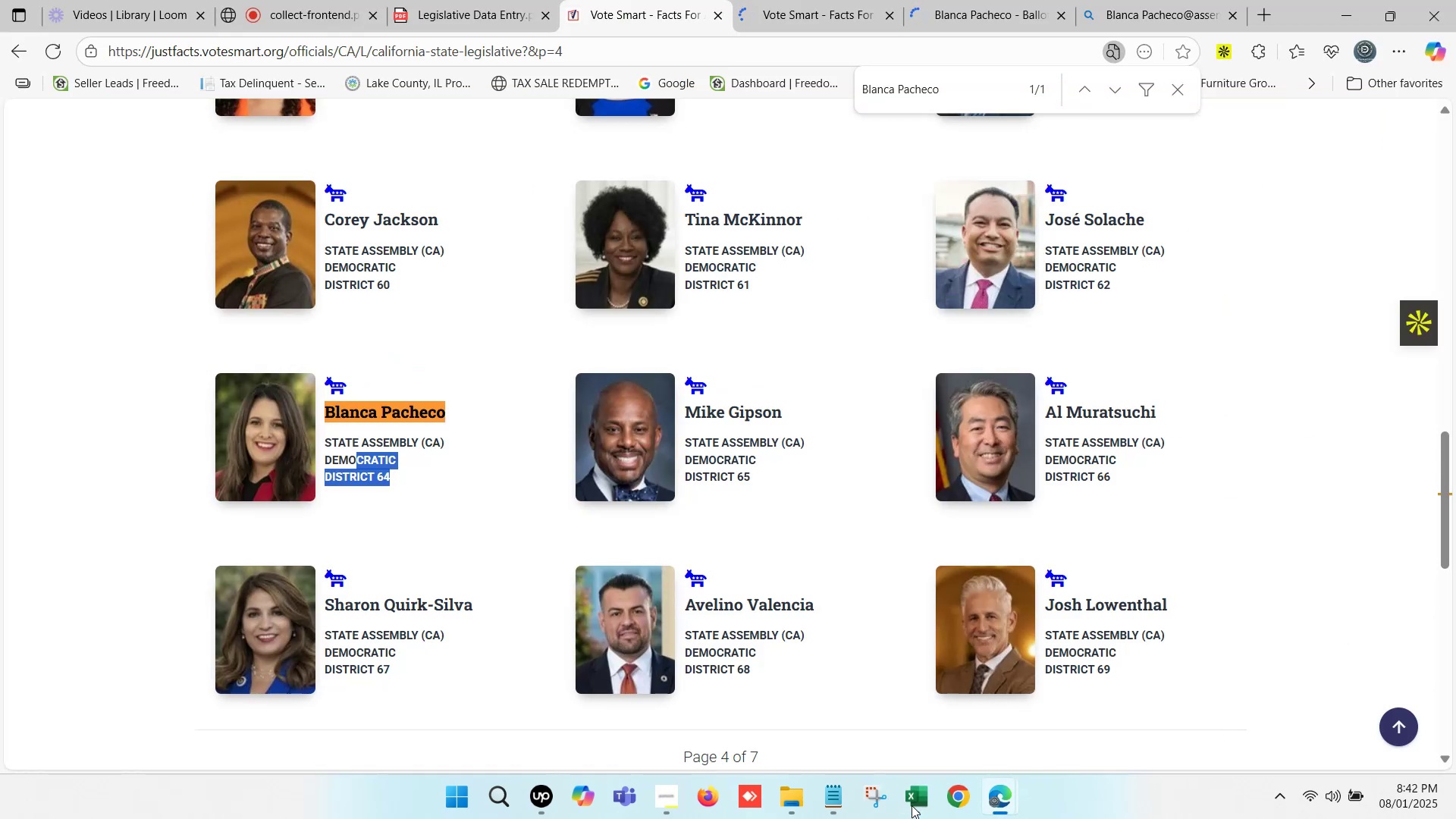 
left_click([912, 805])
 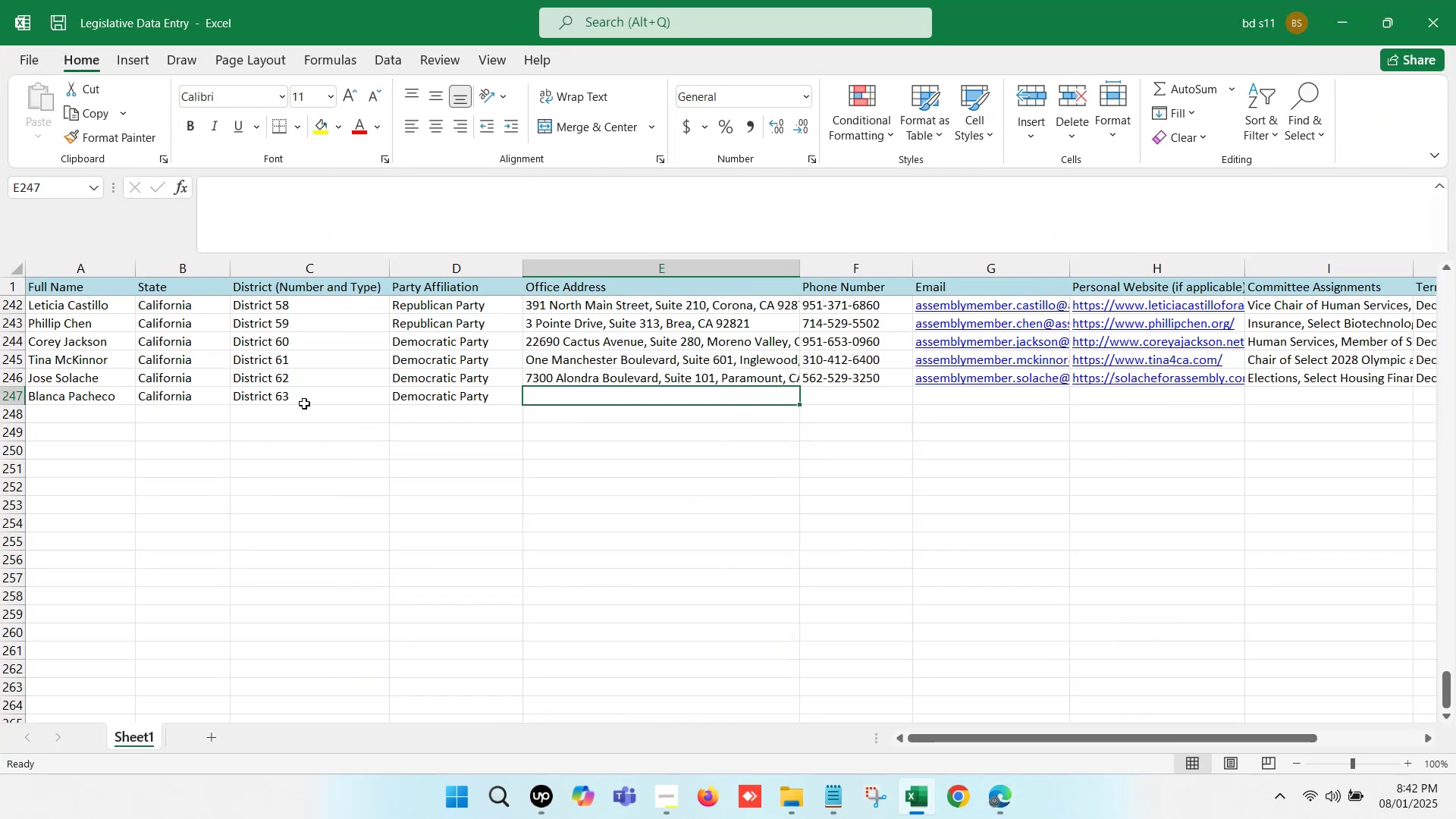 
double_click([304, 403])
 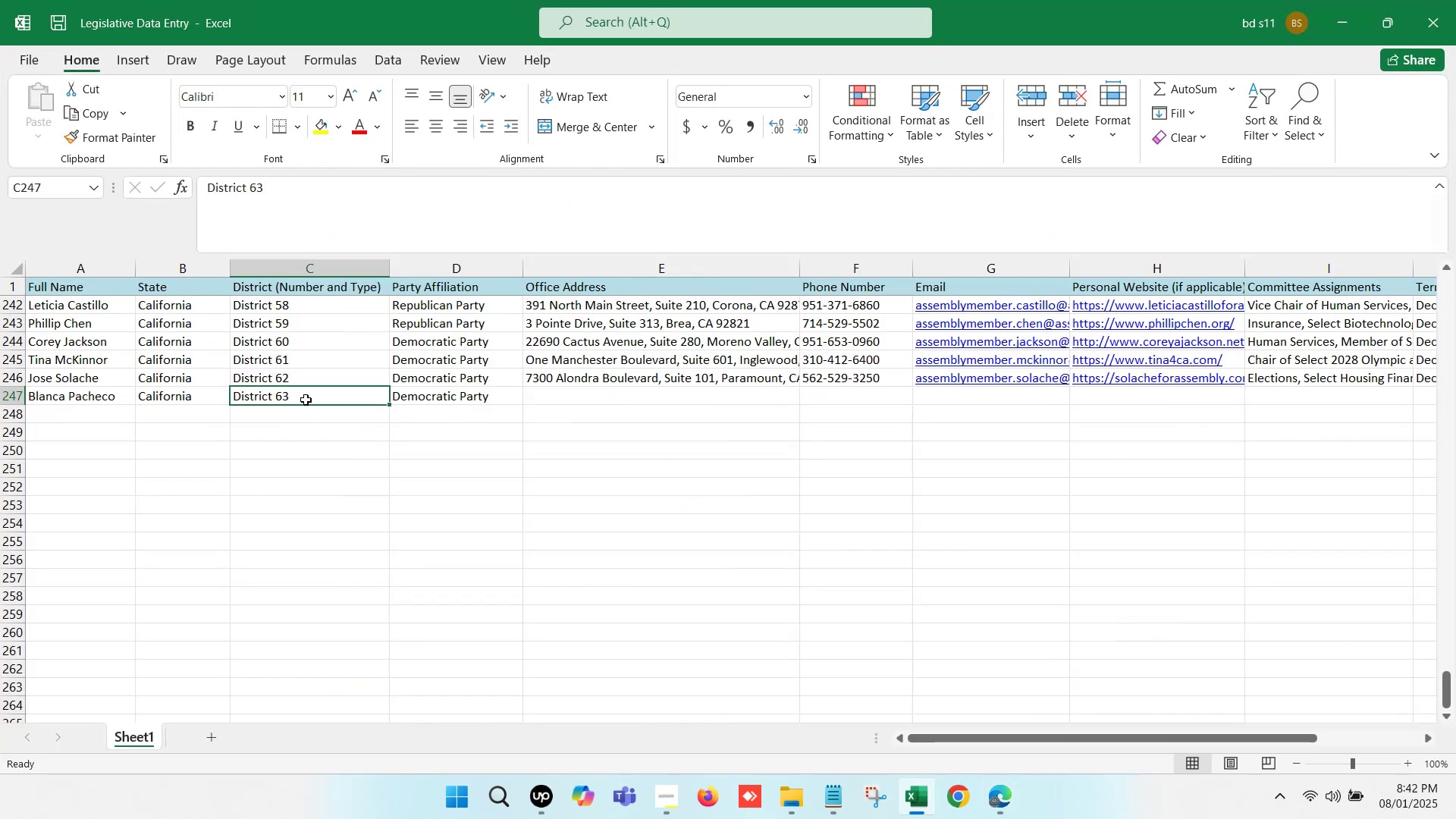 
double_click([306, 400])
 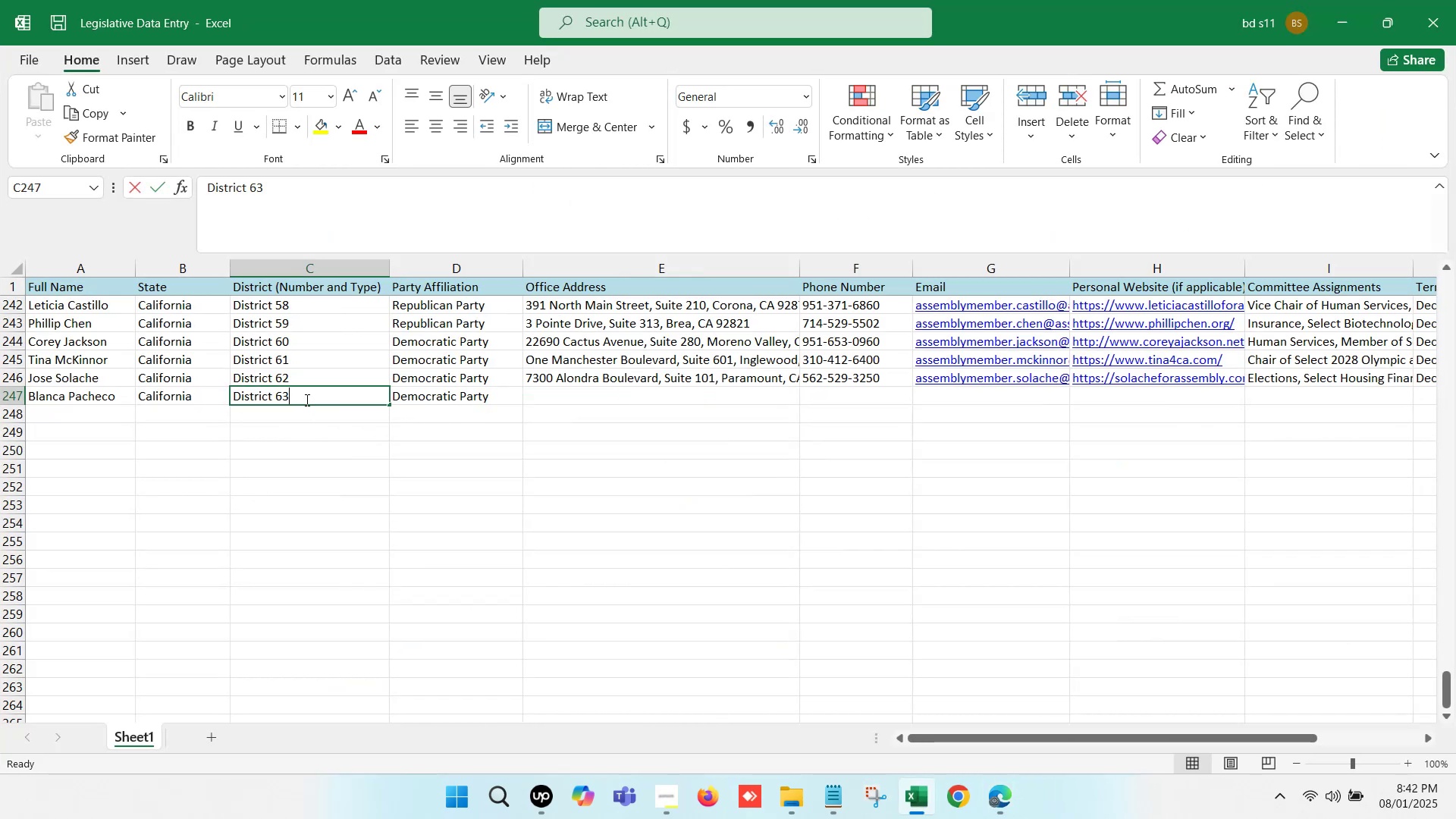 
key(Backspace)
 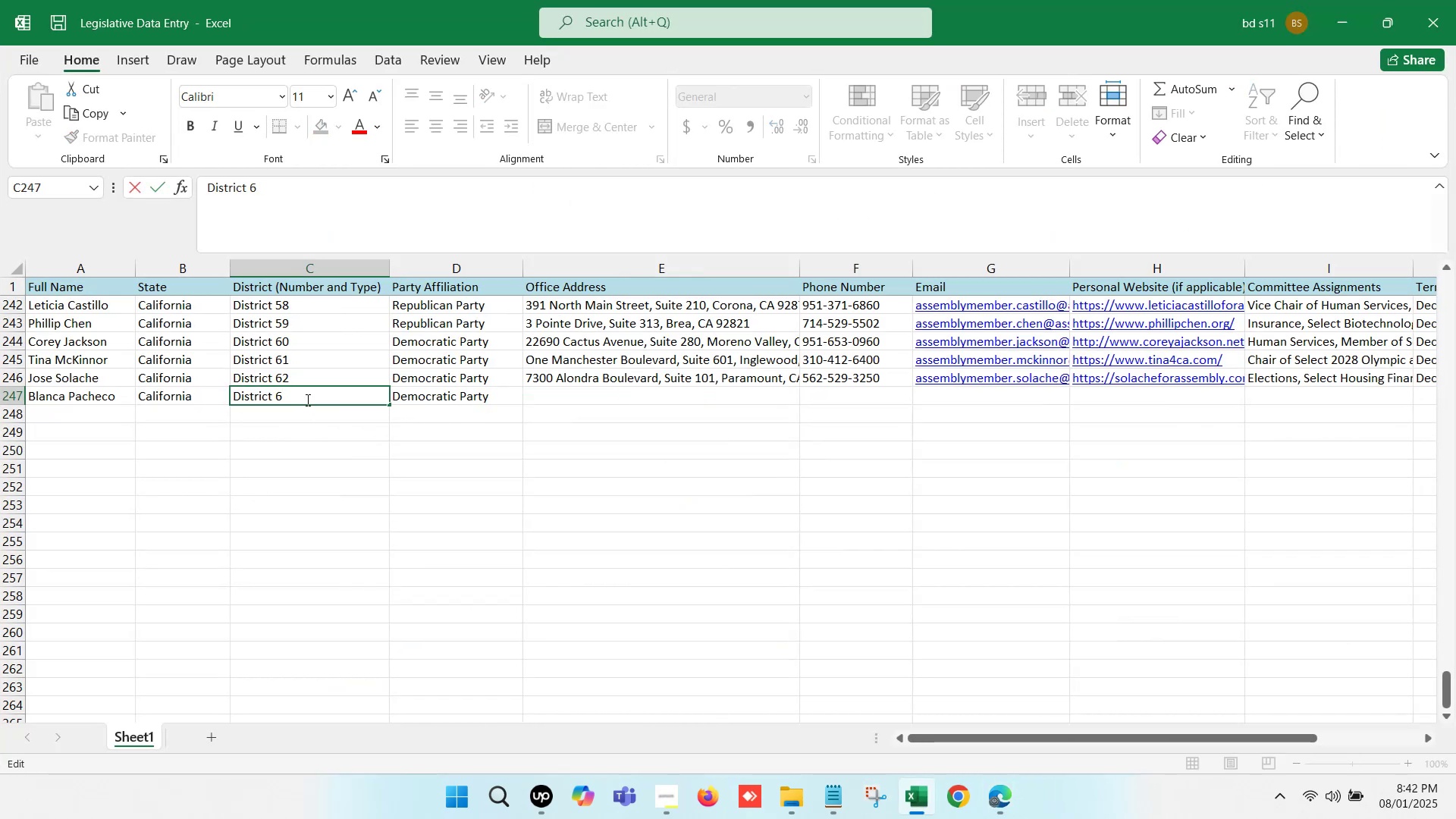 
key(4)
 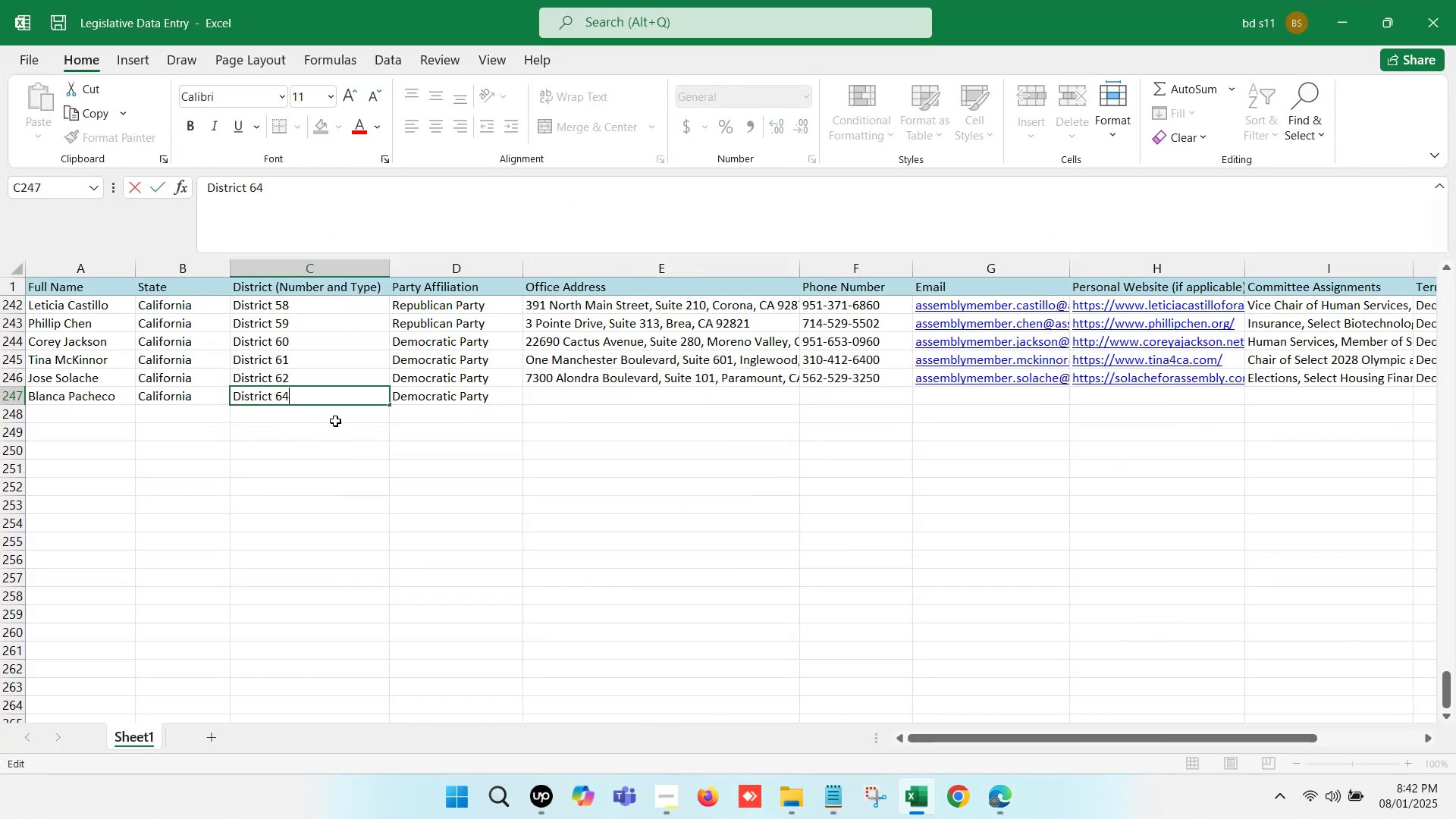 
left_click([335, 421])
 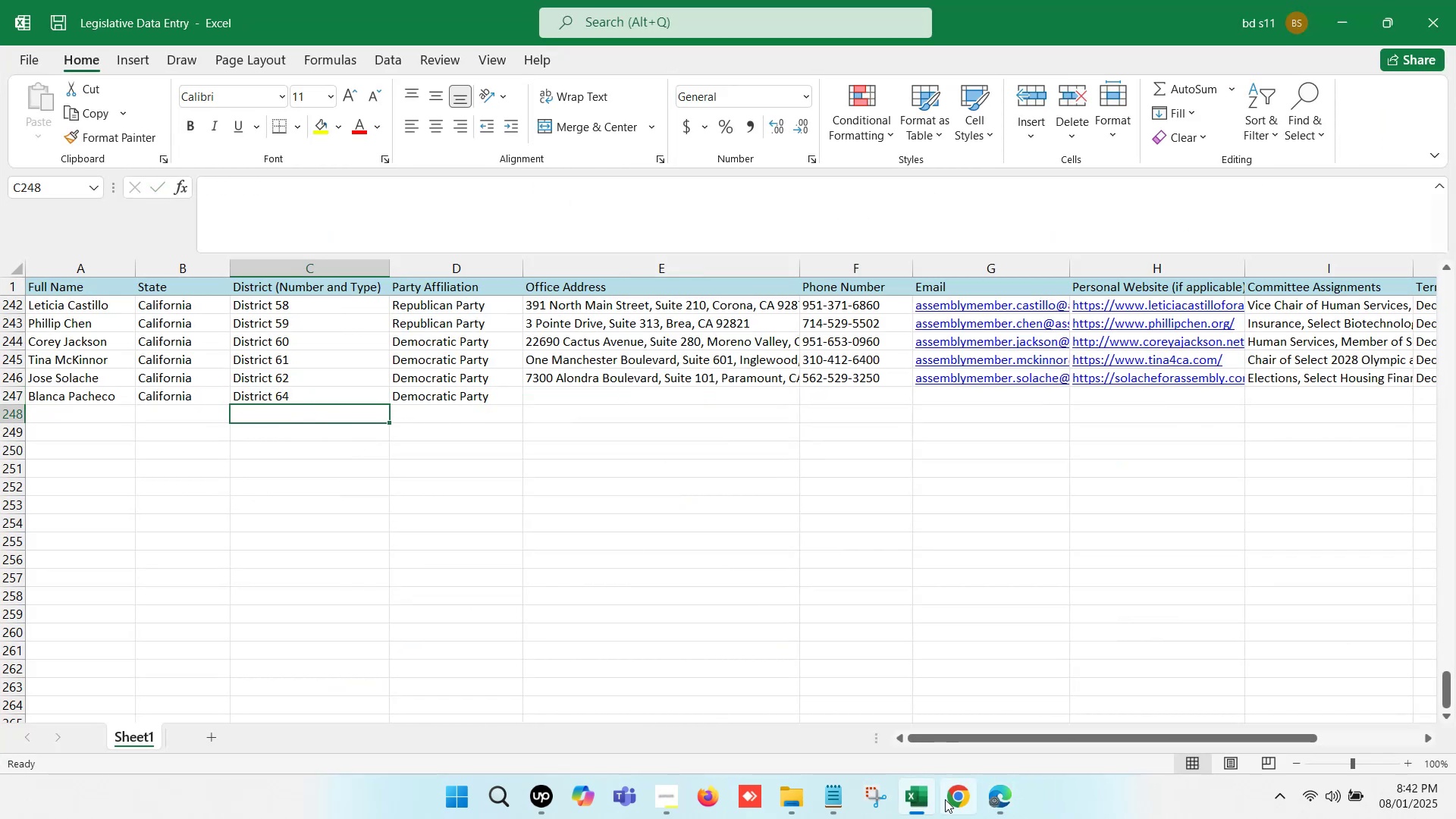 
left_click([928, 798])
 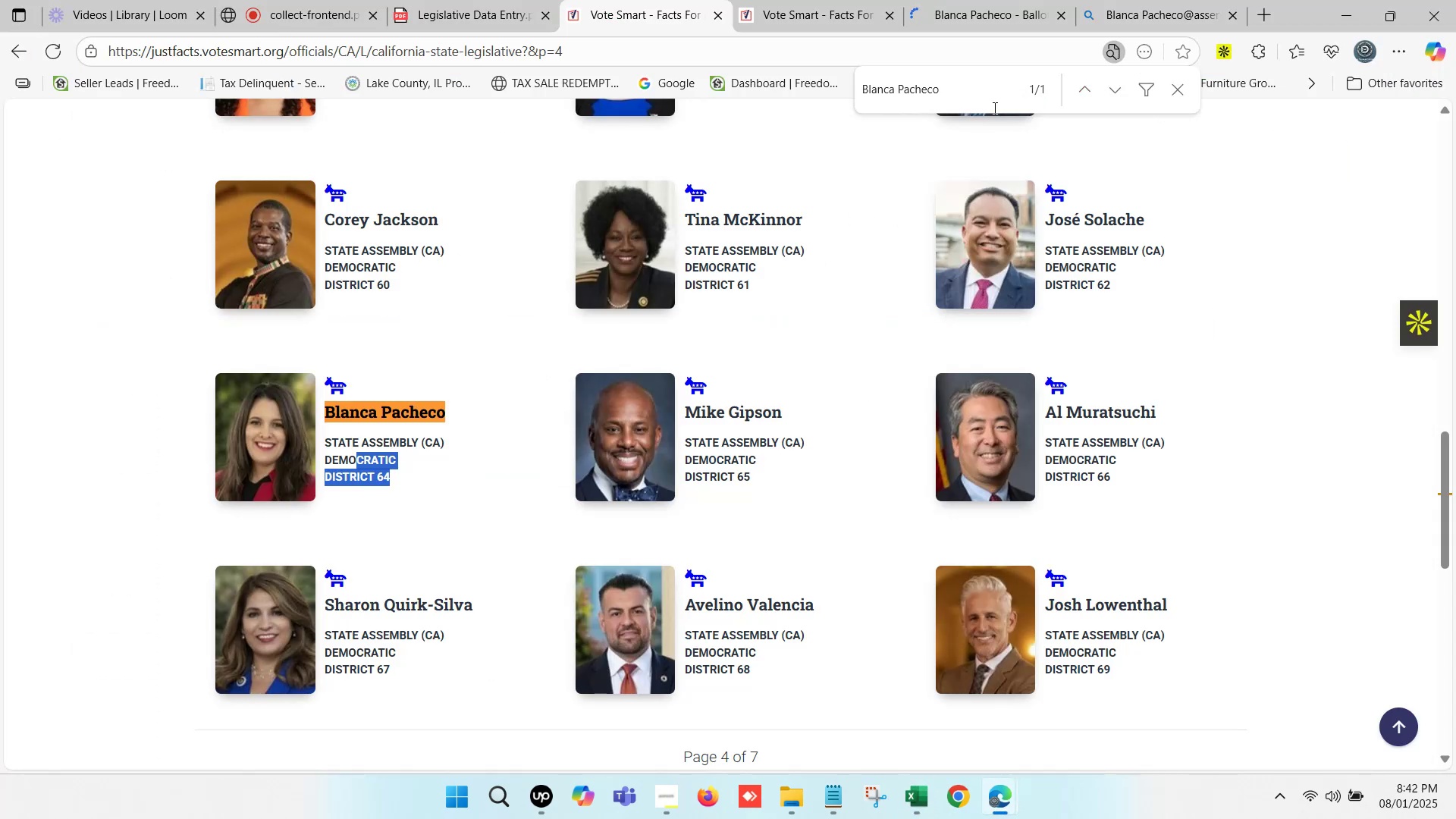 
wait(6.1)
 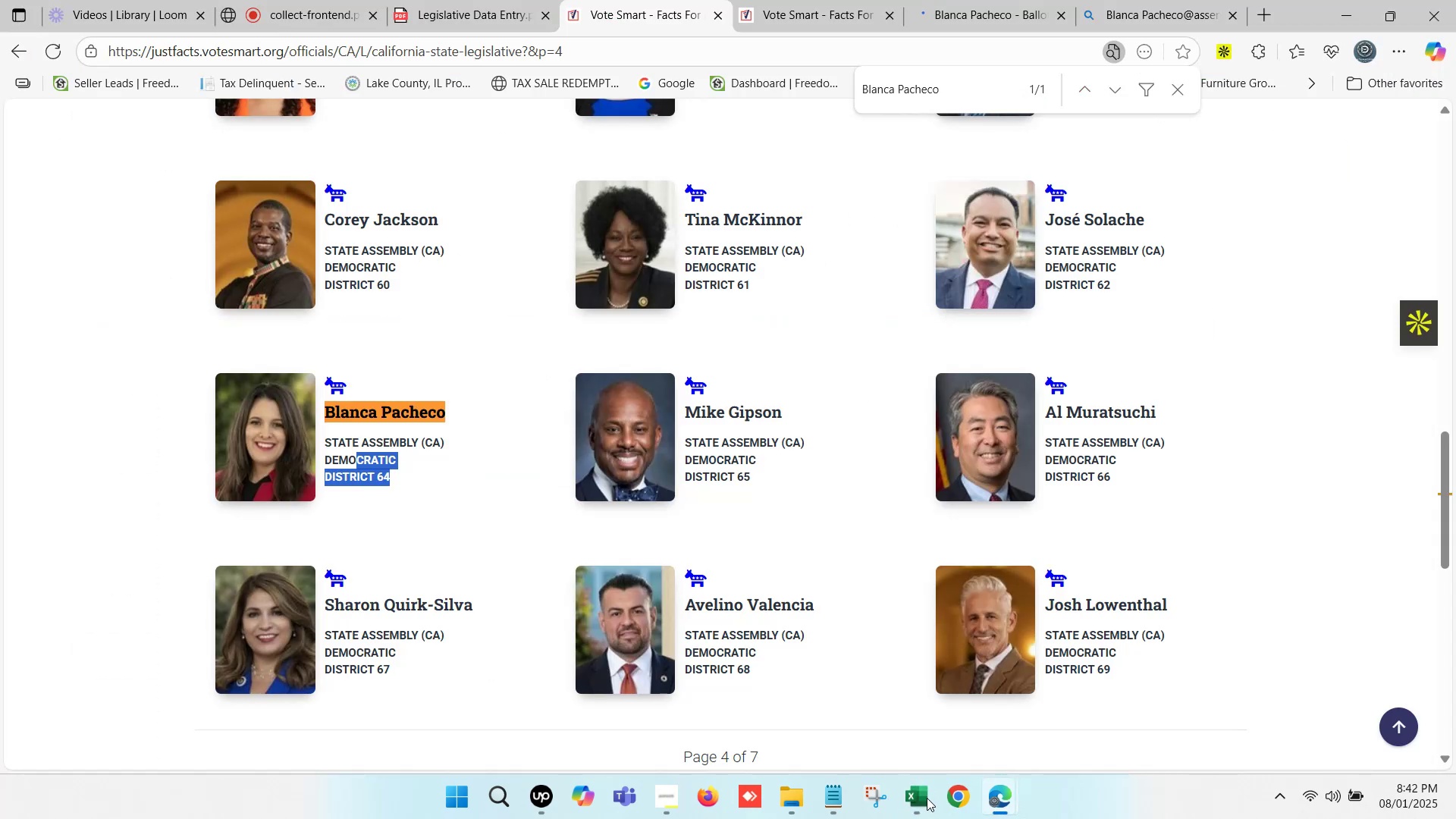 
type(63)
 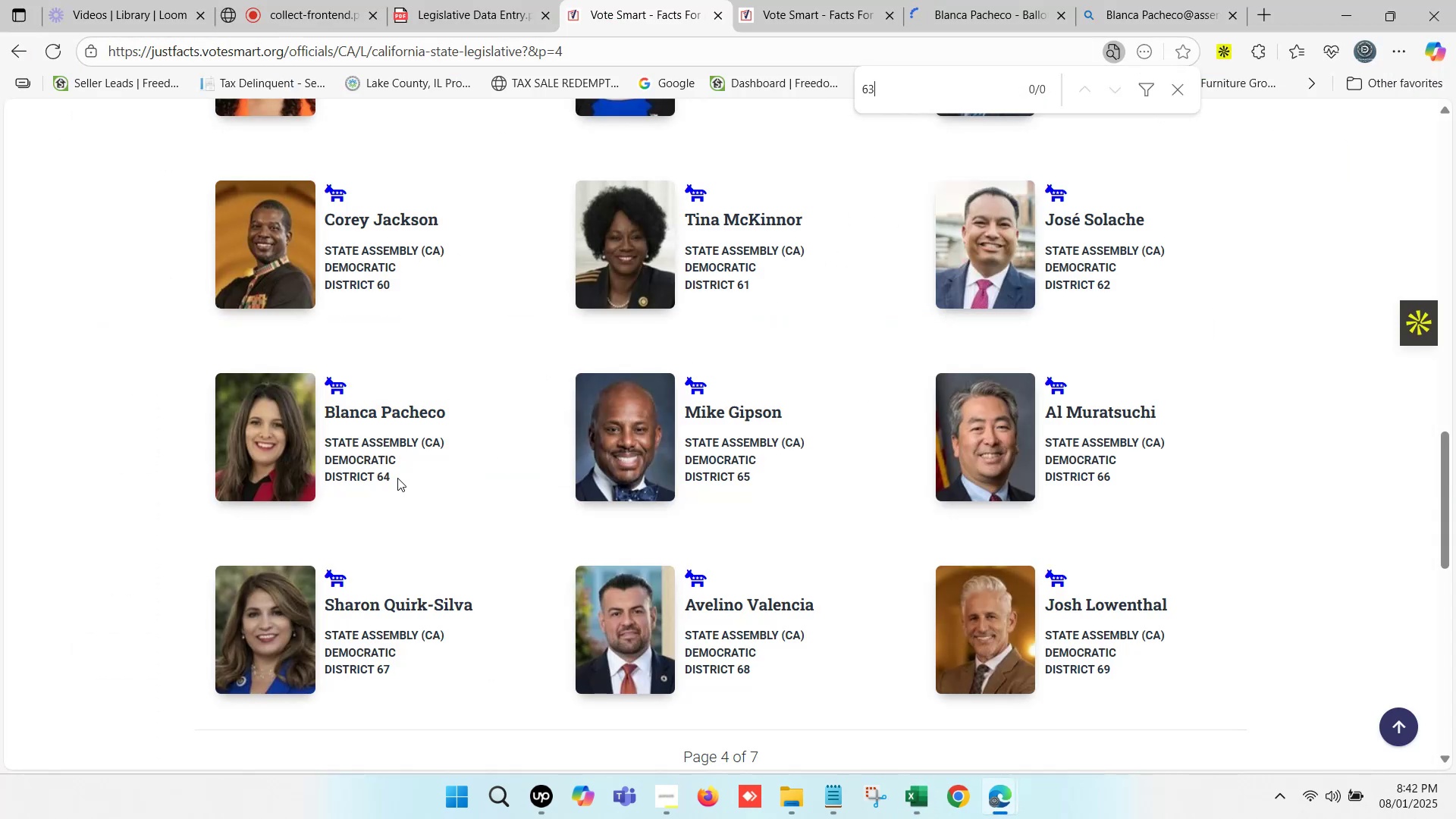 
key(Backspace)
 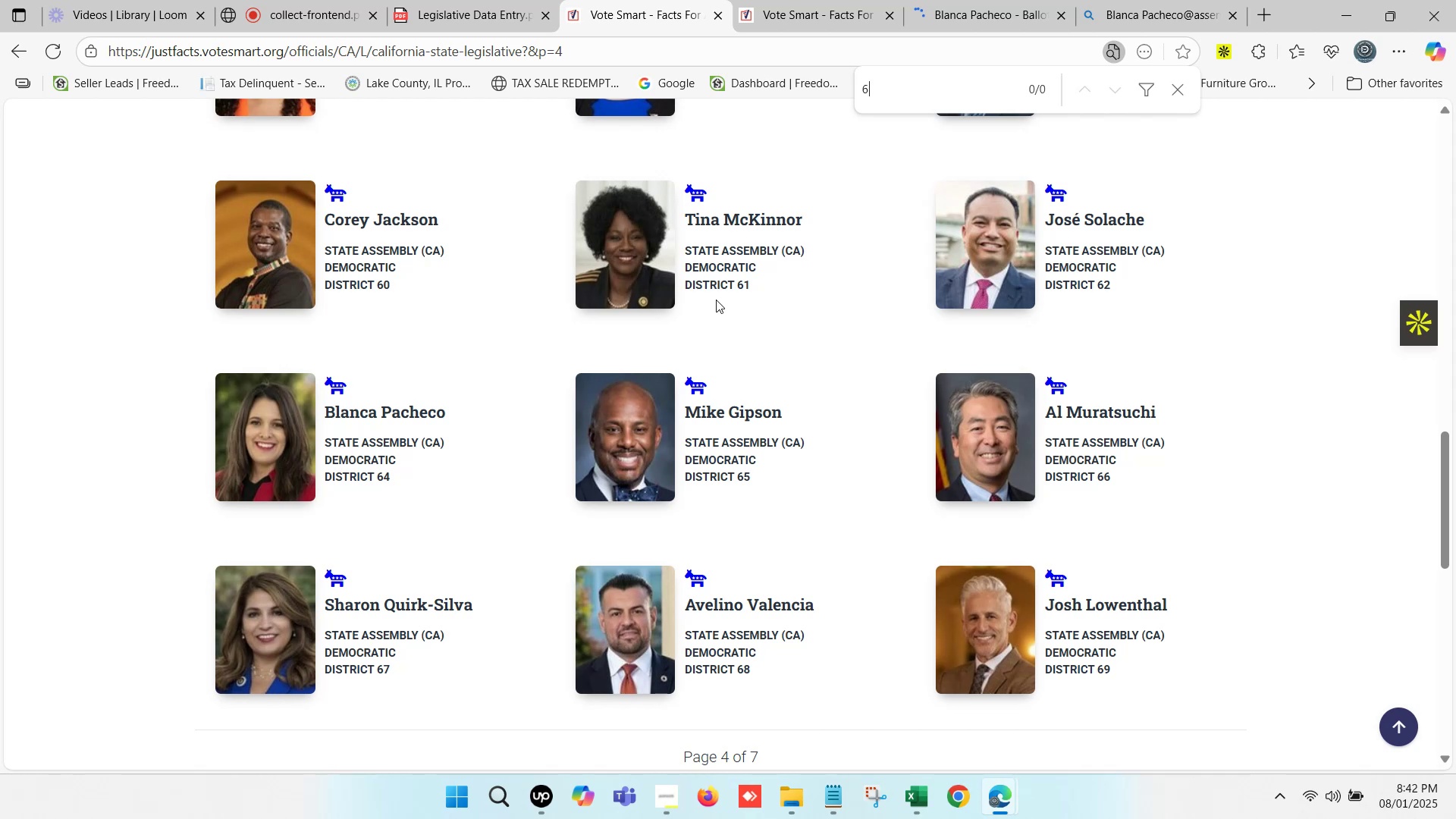 
key(4)
 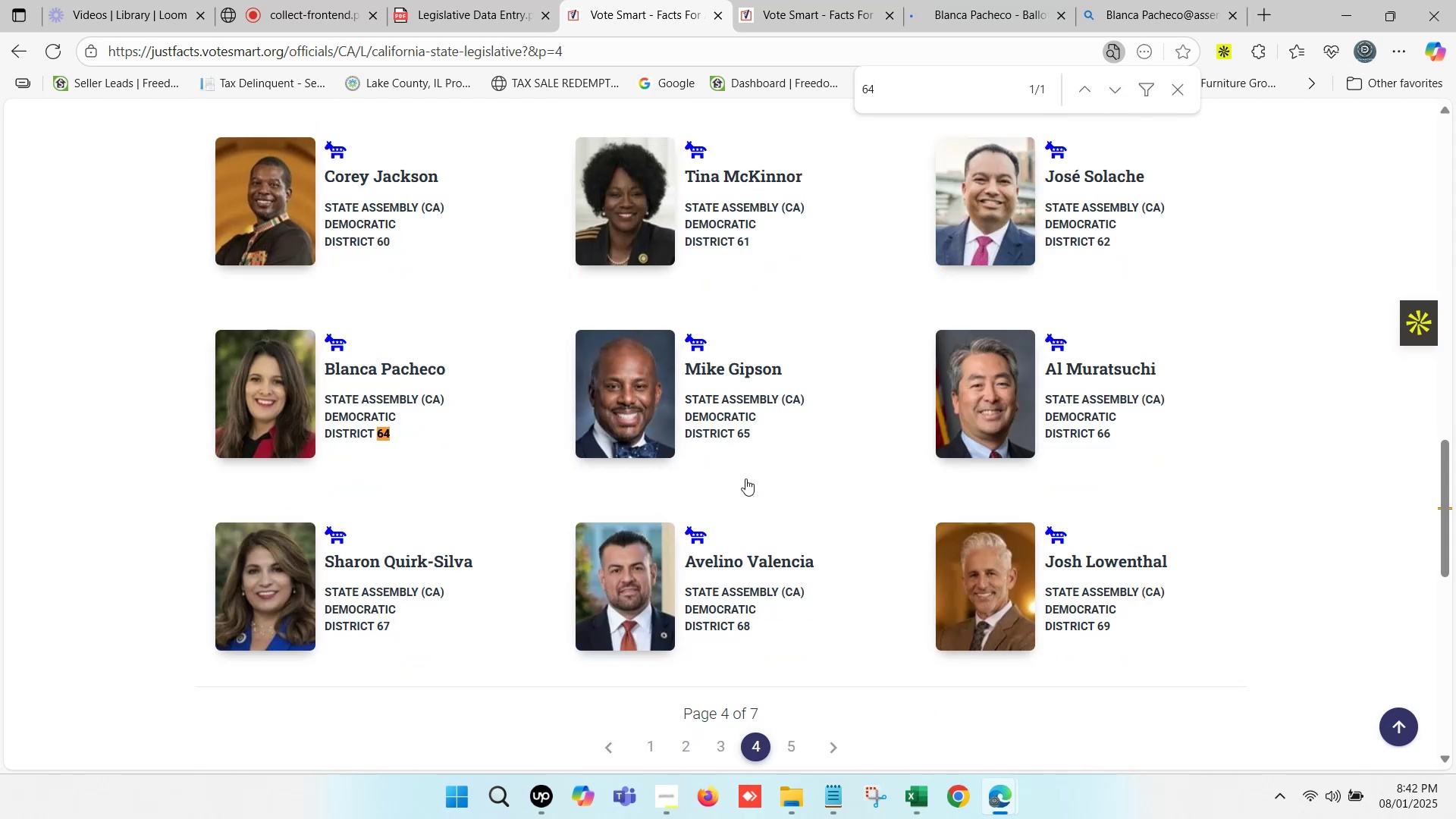 
wait(5.74)
 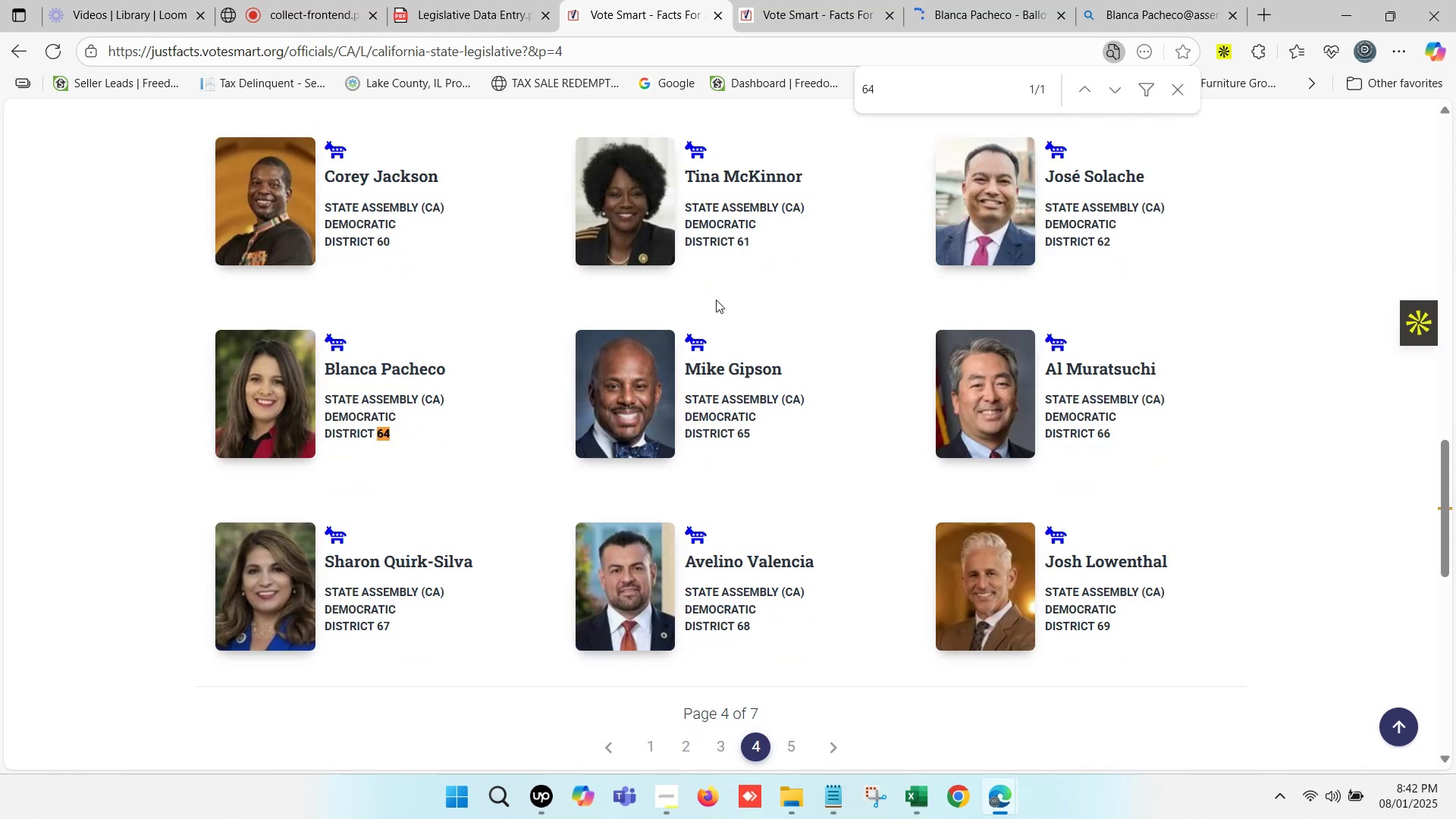 
left_click([913, 797])
 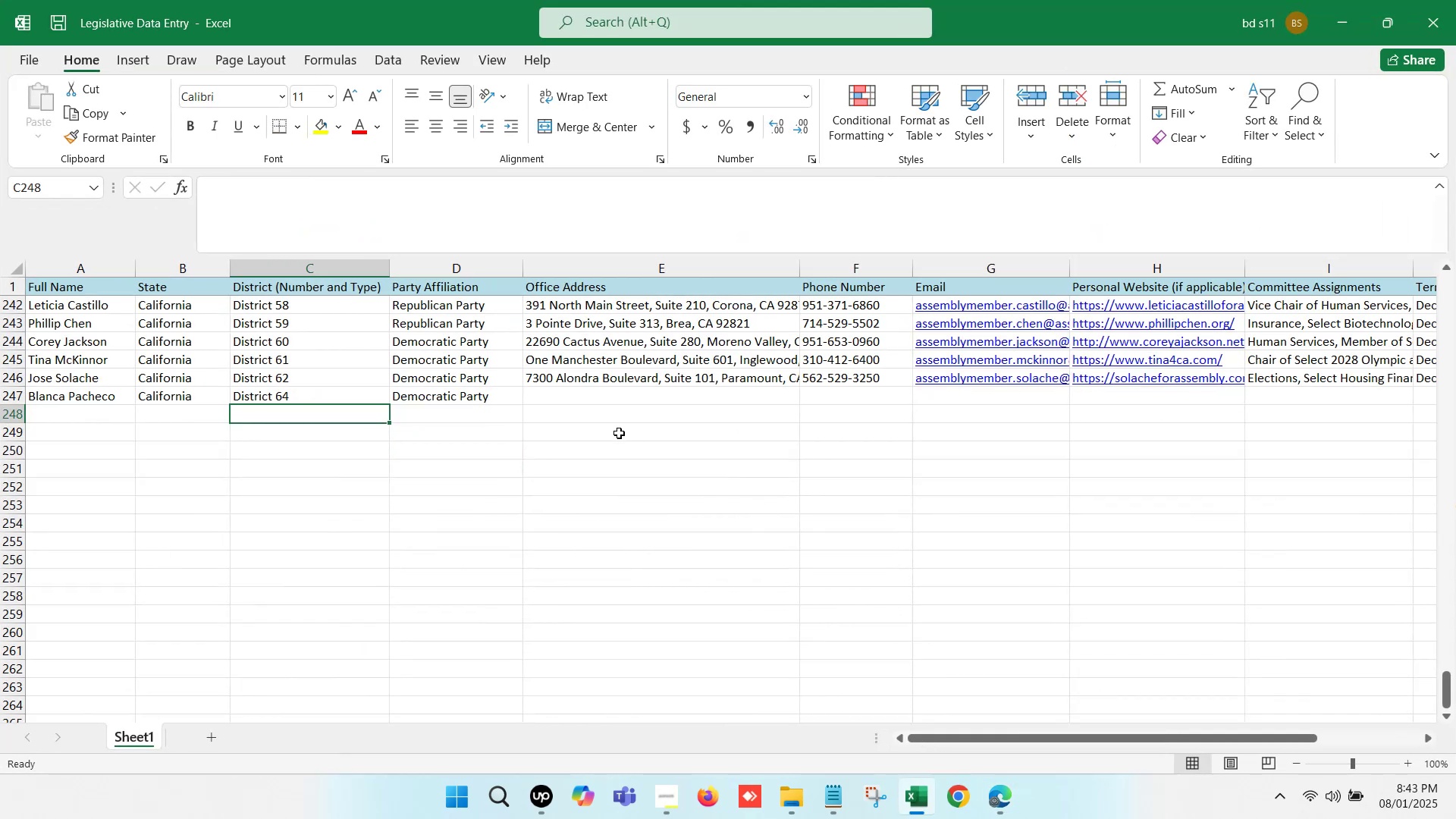 
left_click([623, 395])
 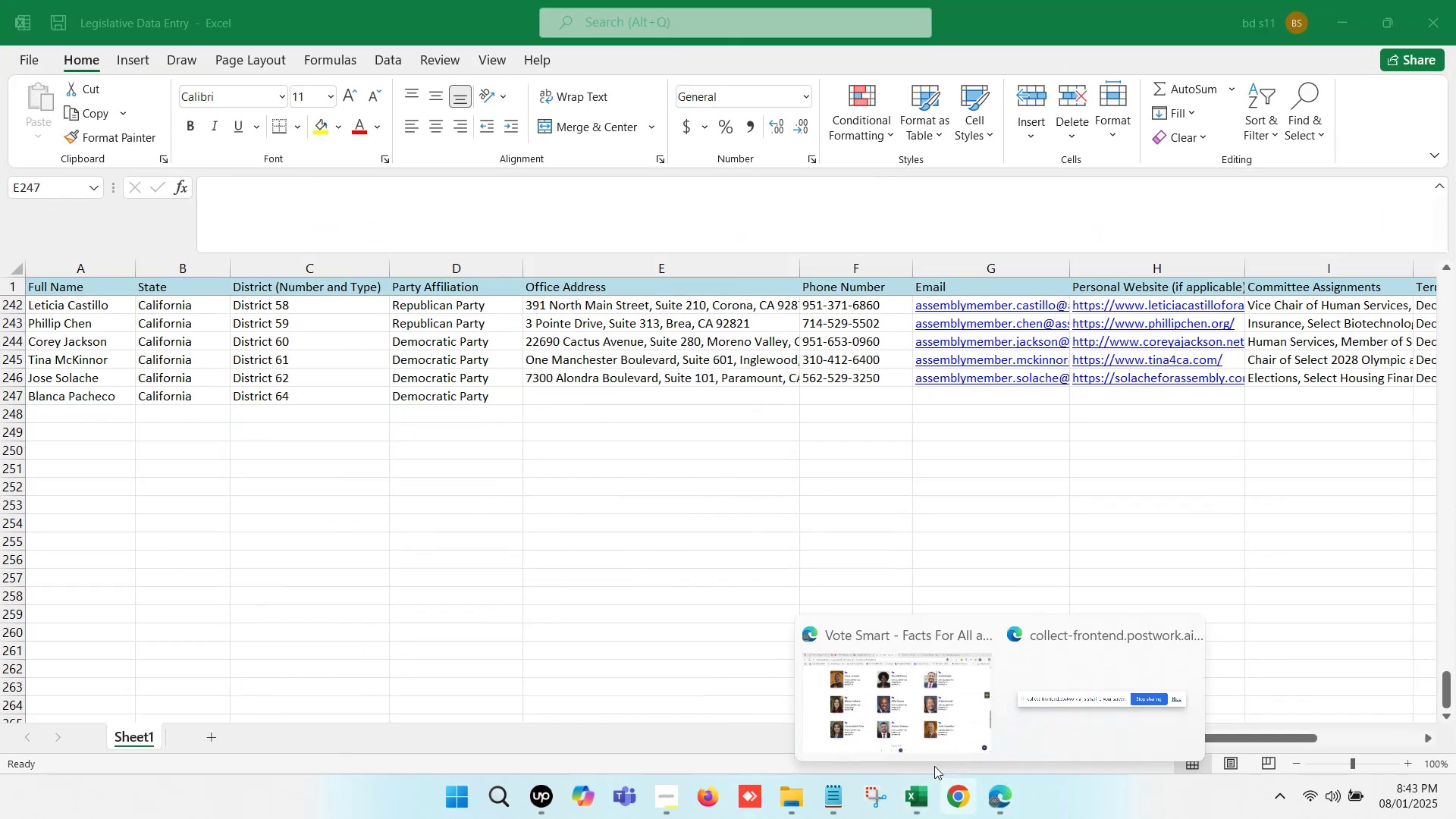 
left_click([893, 708])
 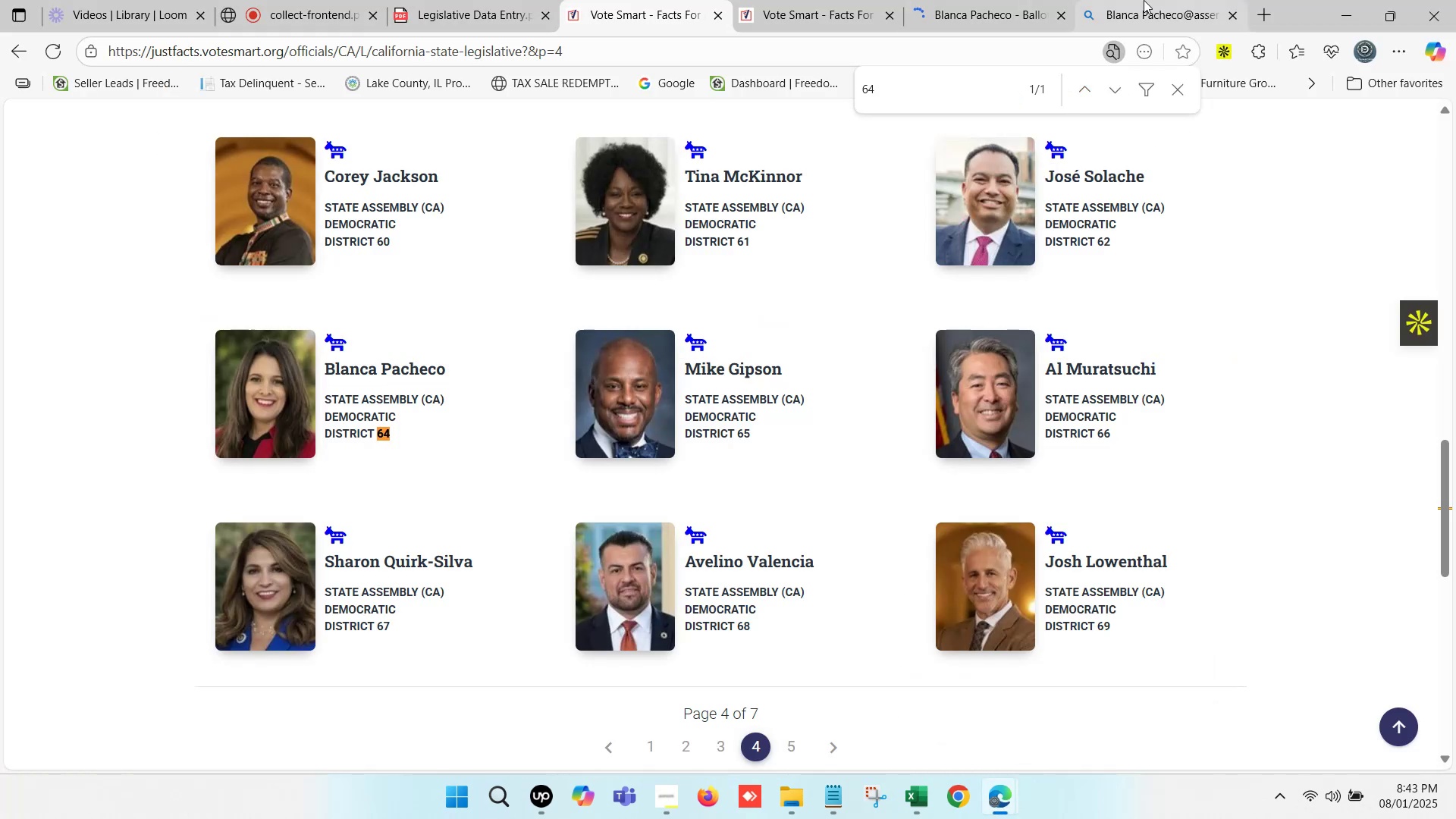 
double_click([1144, 0])
 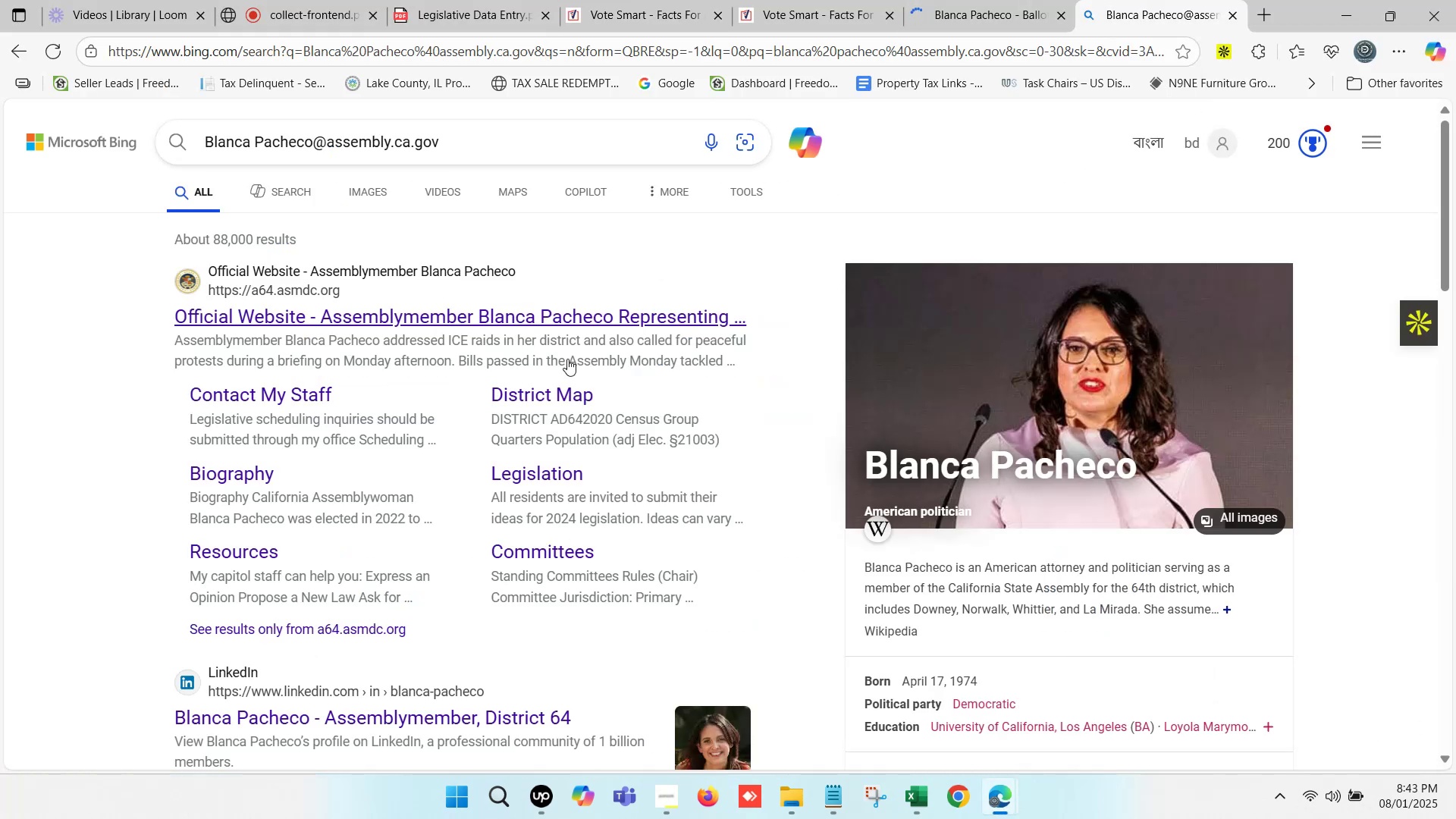 
scroll: coordinate [374, 383], scroll_direction: down, amount: 11.0
 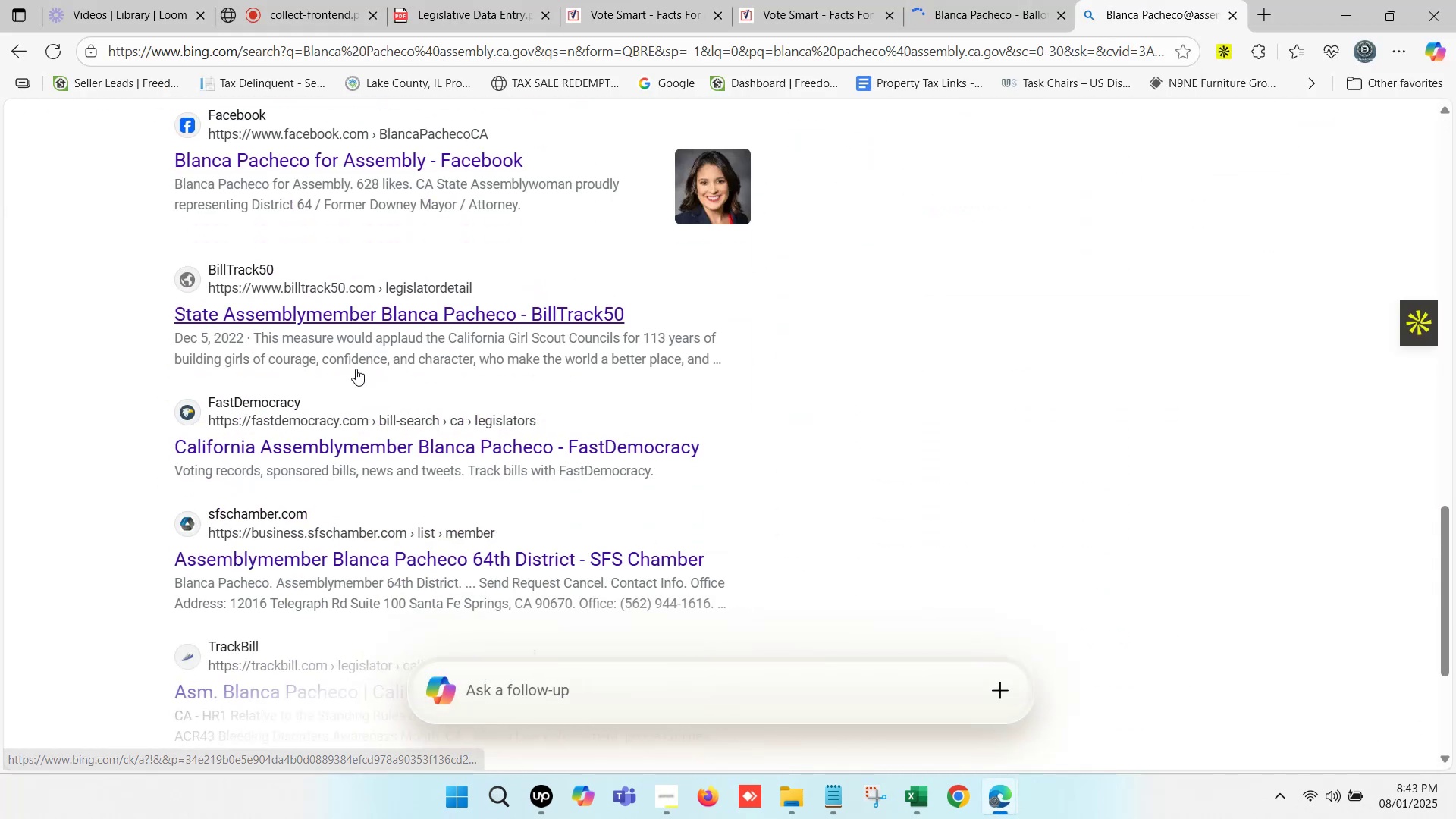 
hold_key(key=ControlLeft, duration=0.48)
left_click([334, 447])
 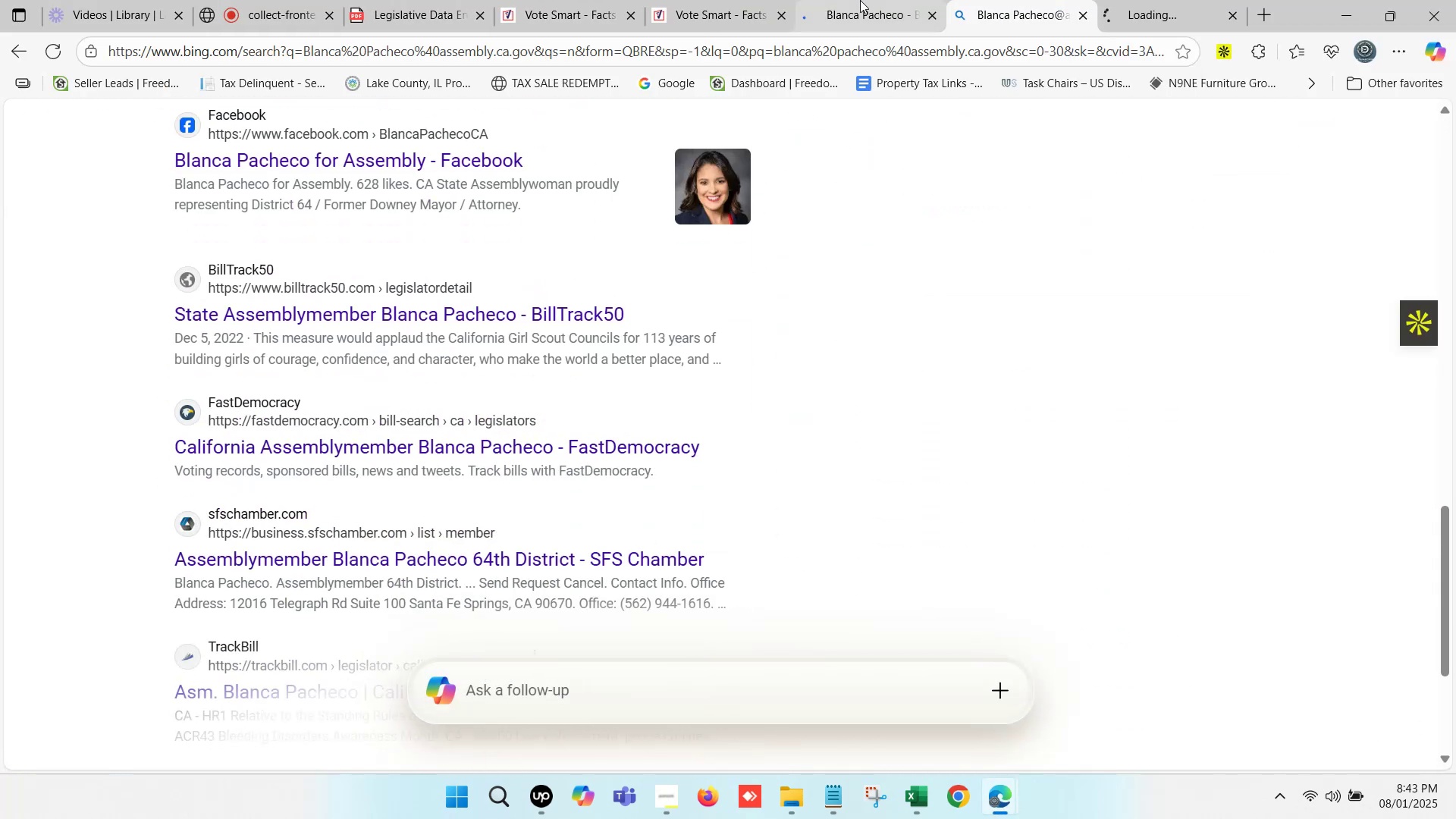 
left_click([860, 0])
 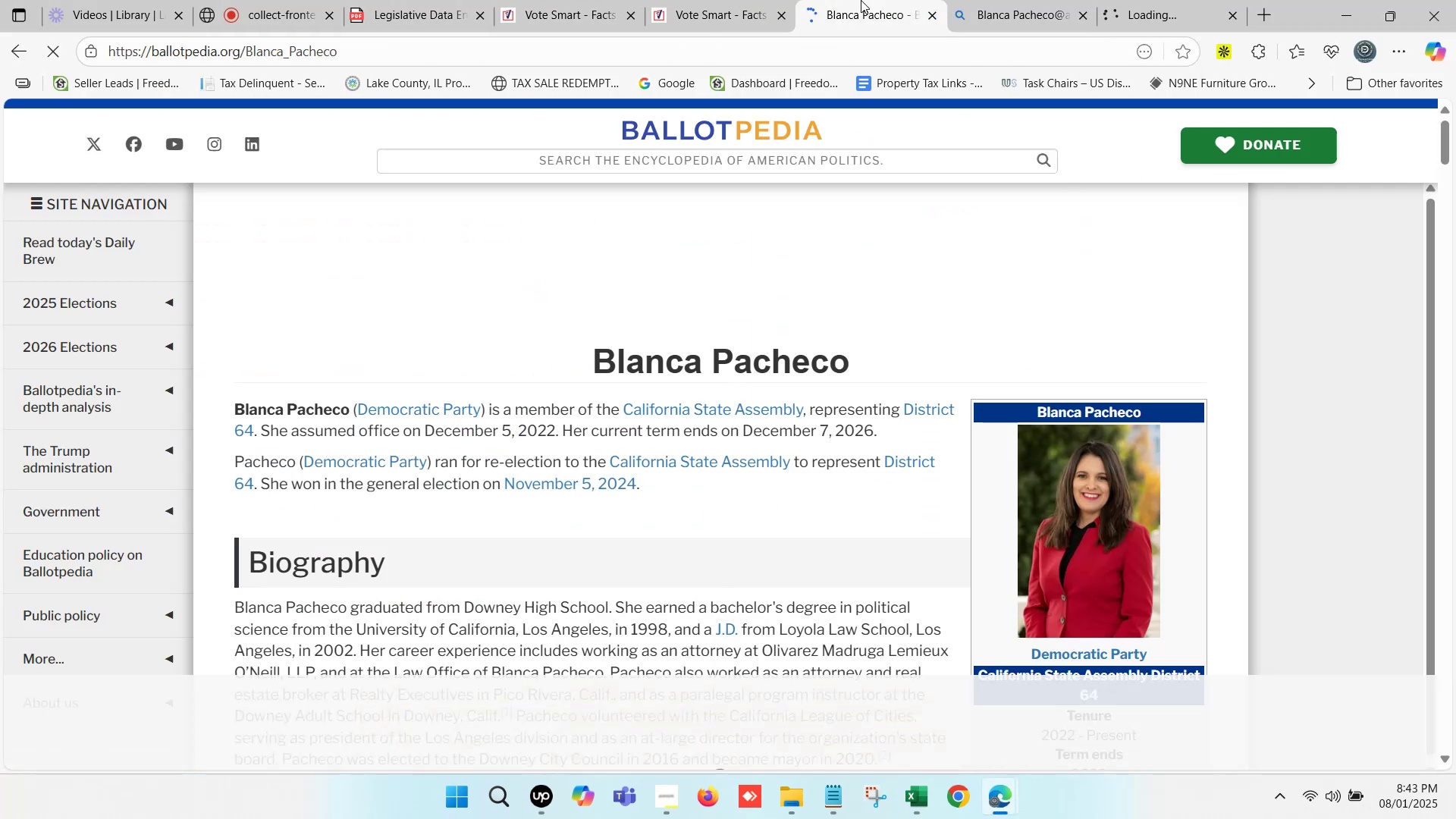 
double_click([860, 0])
 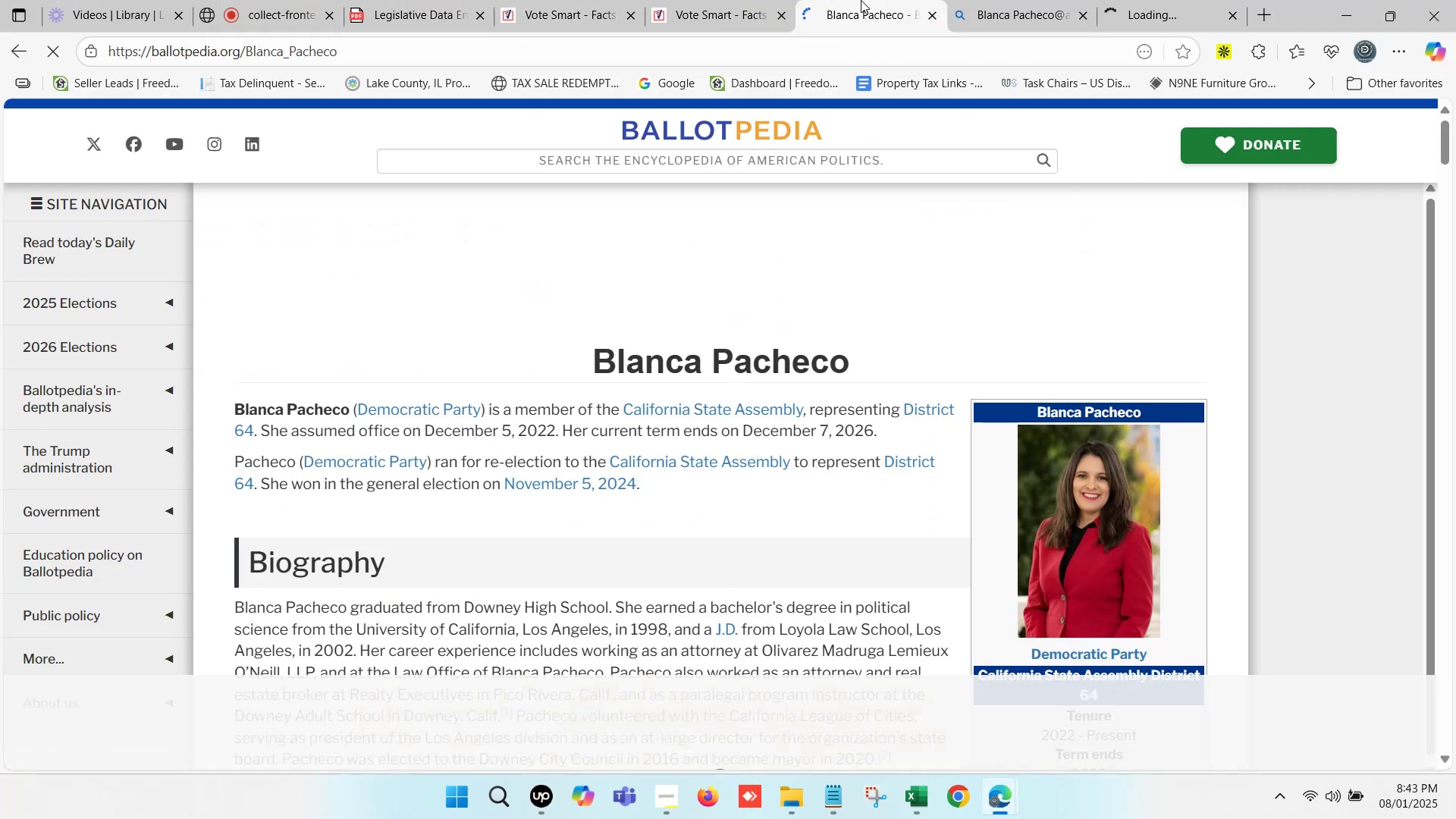 
scroll: coordinate [652, 243], scroll_direction: down, amount: 1.0
 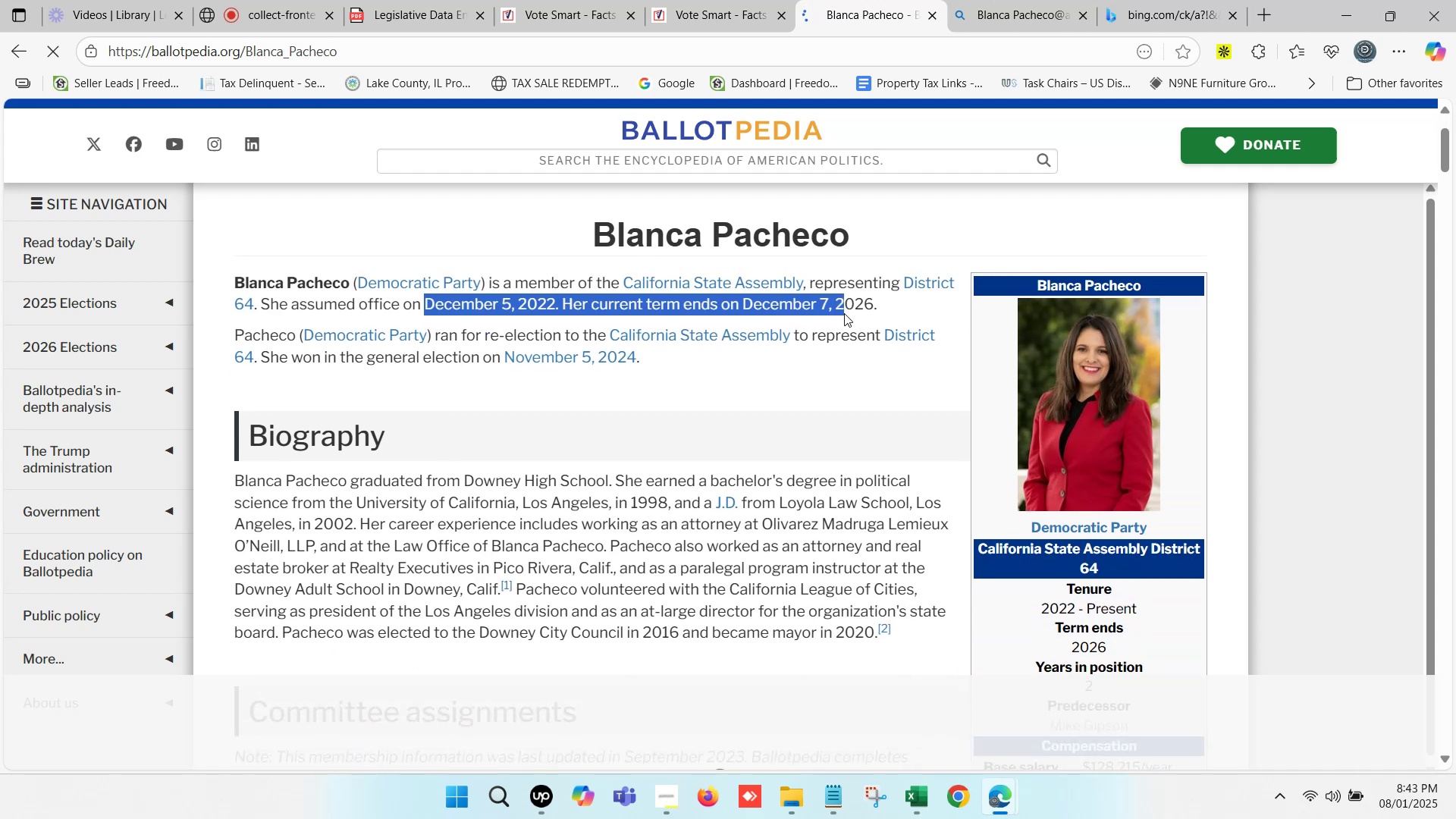 
key(Control+ControlLeft)
 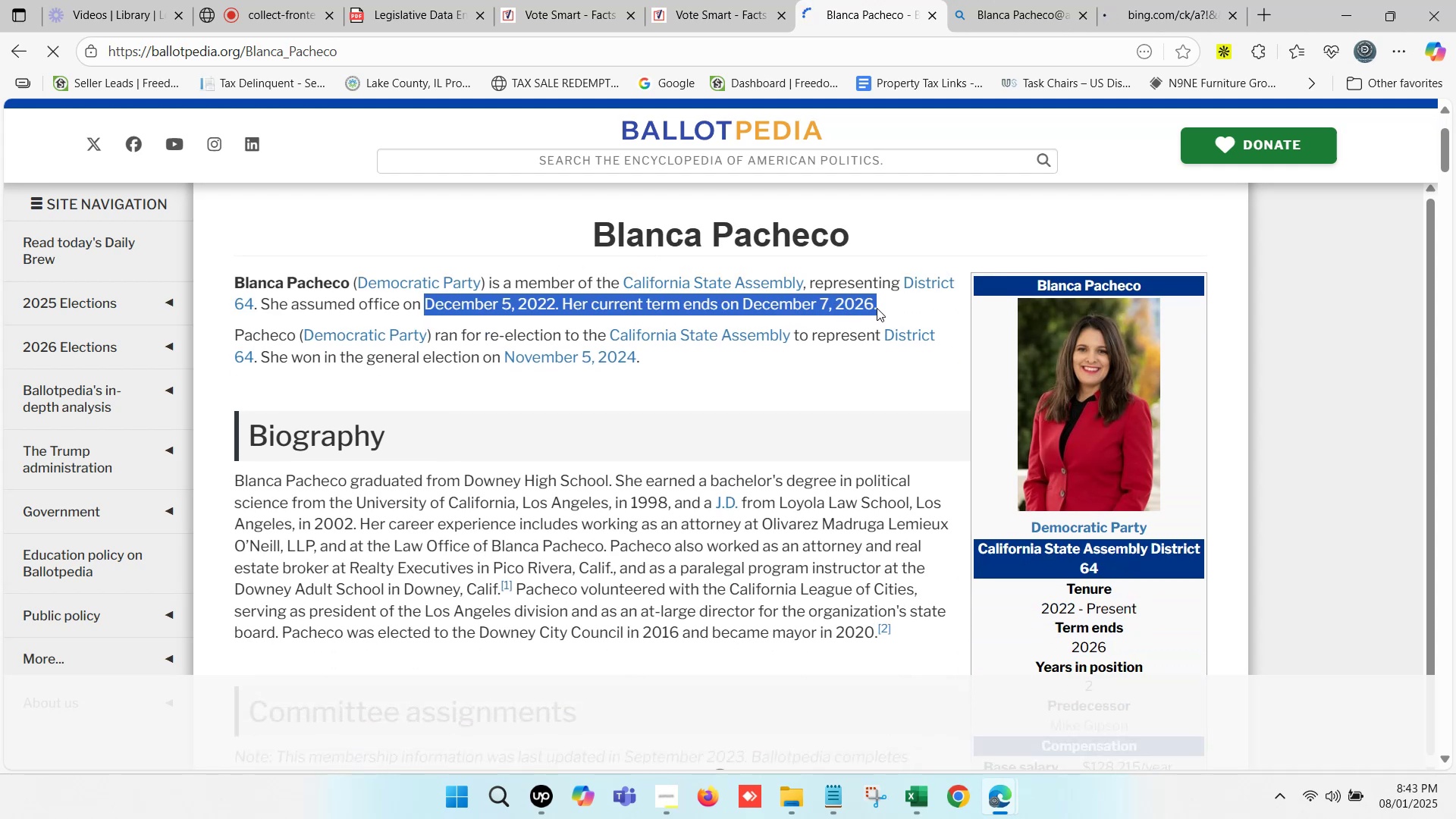 
key(Control+C)
 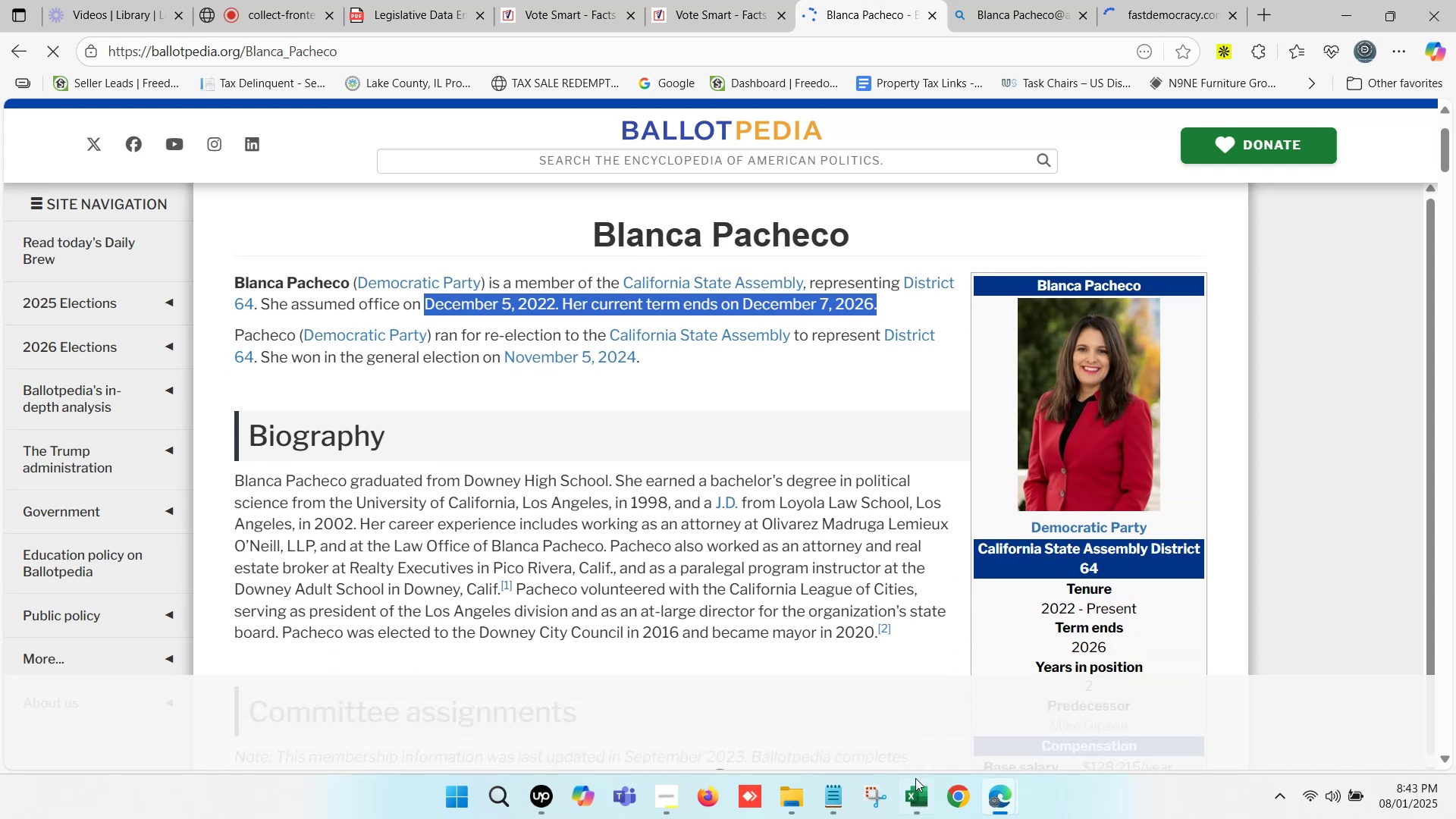 
left_click([915, 804])
 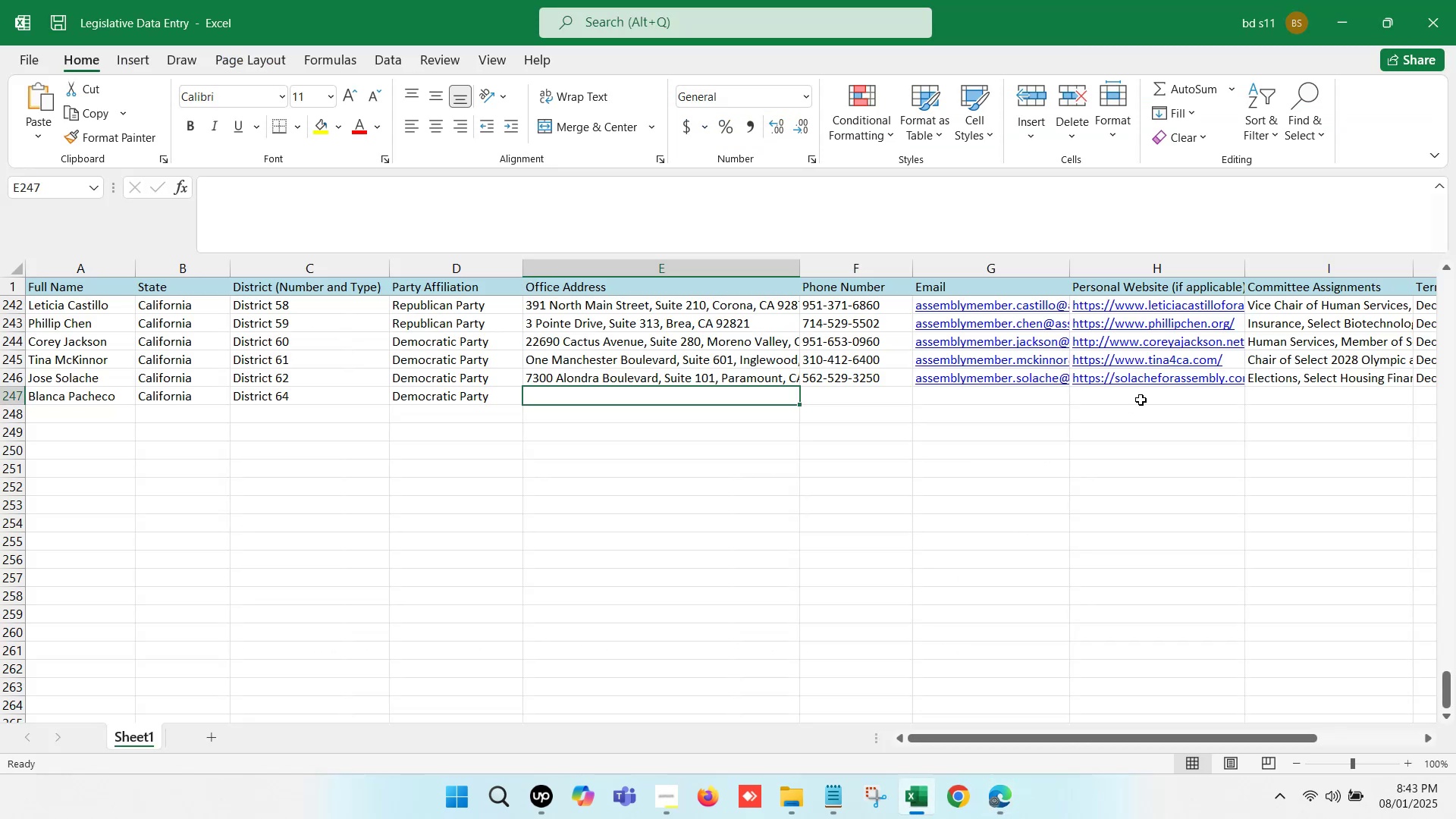 
left_click([1150, 394])
 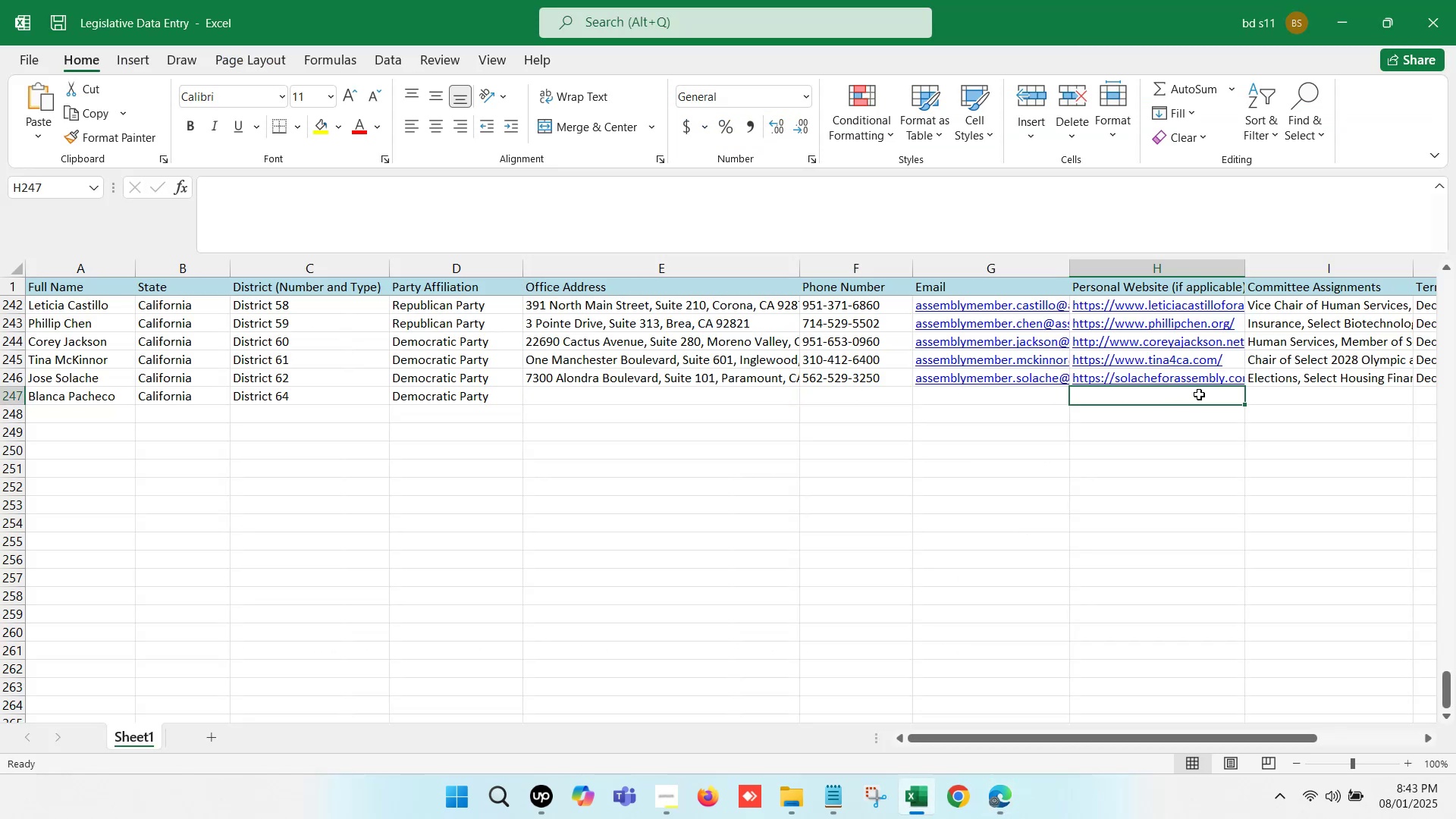 
key(ArrowRight)
 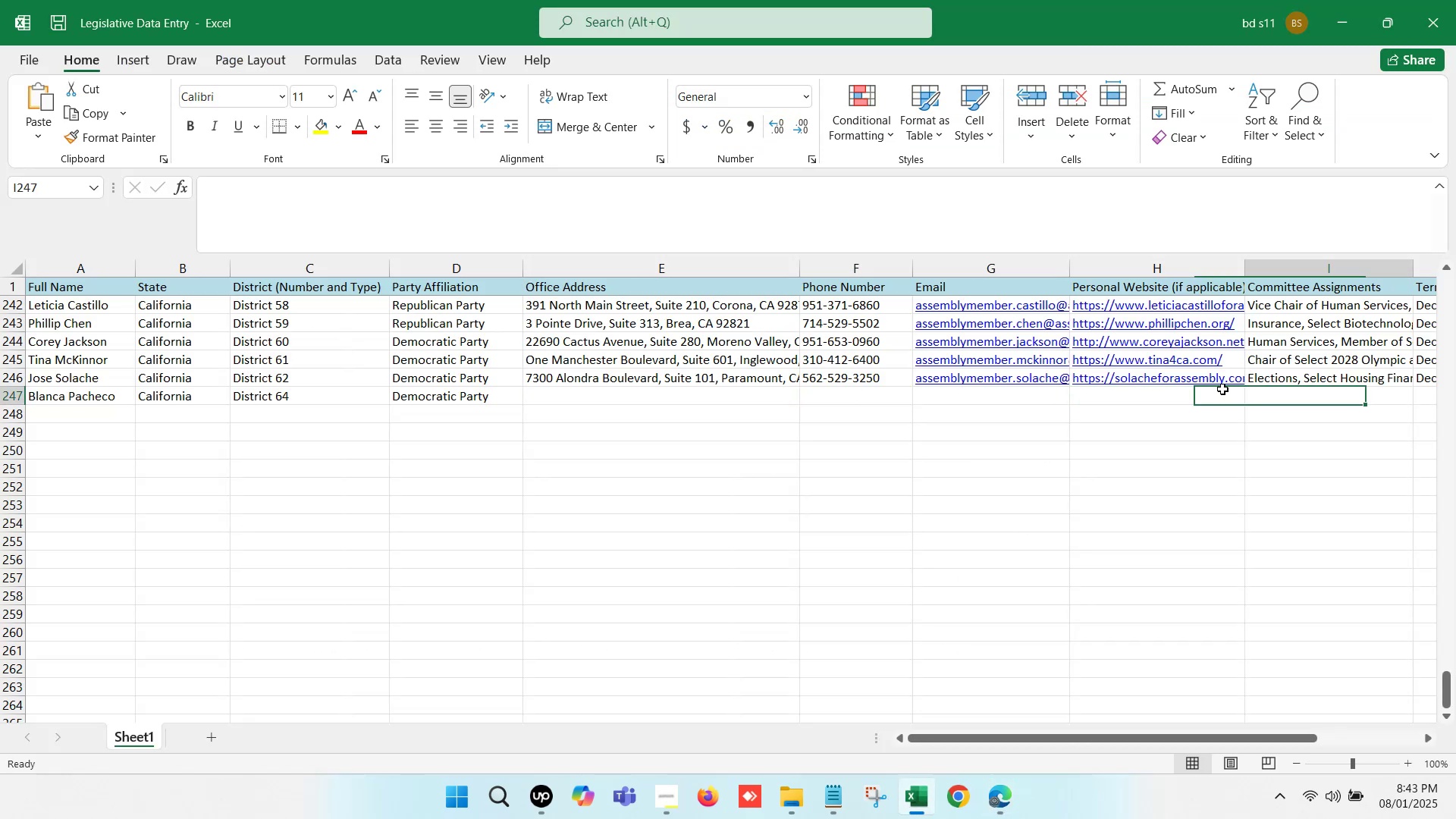 
key(ArrowRight)
 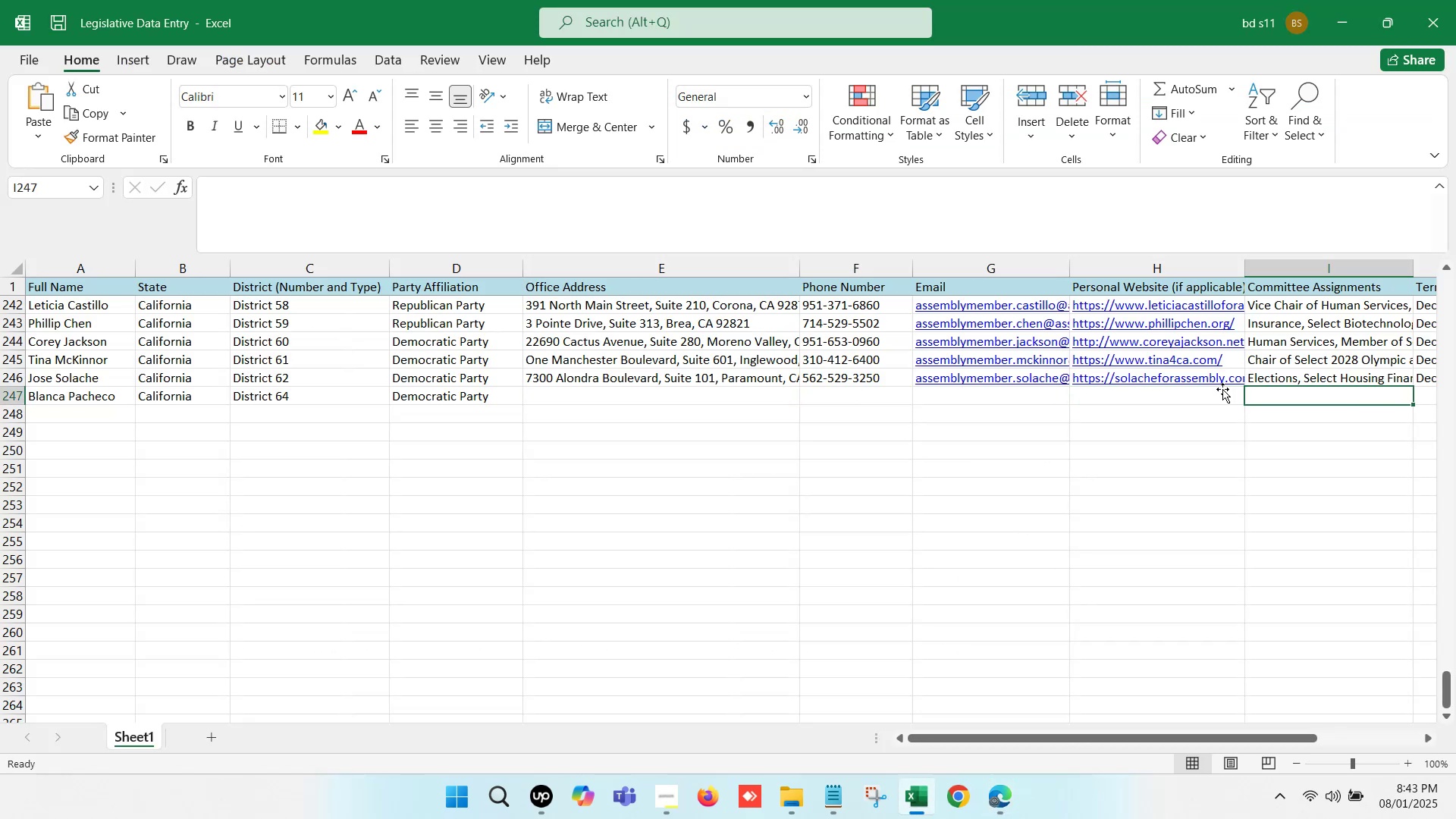 
key(ArrowRight)
 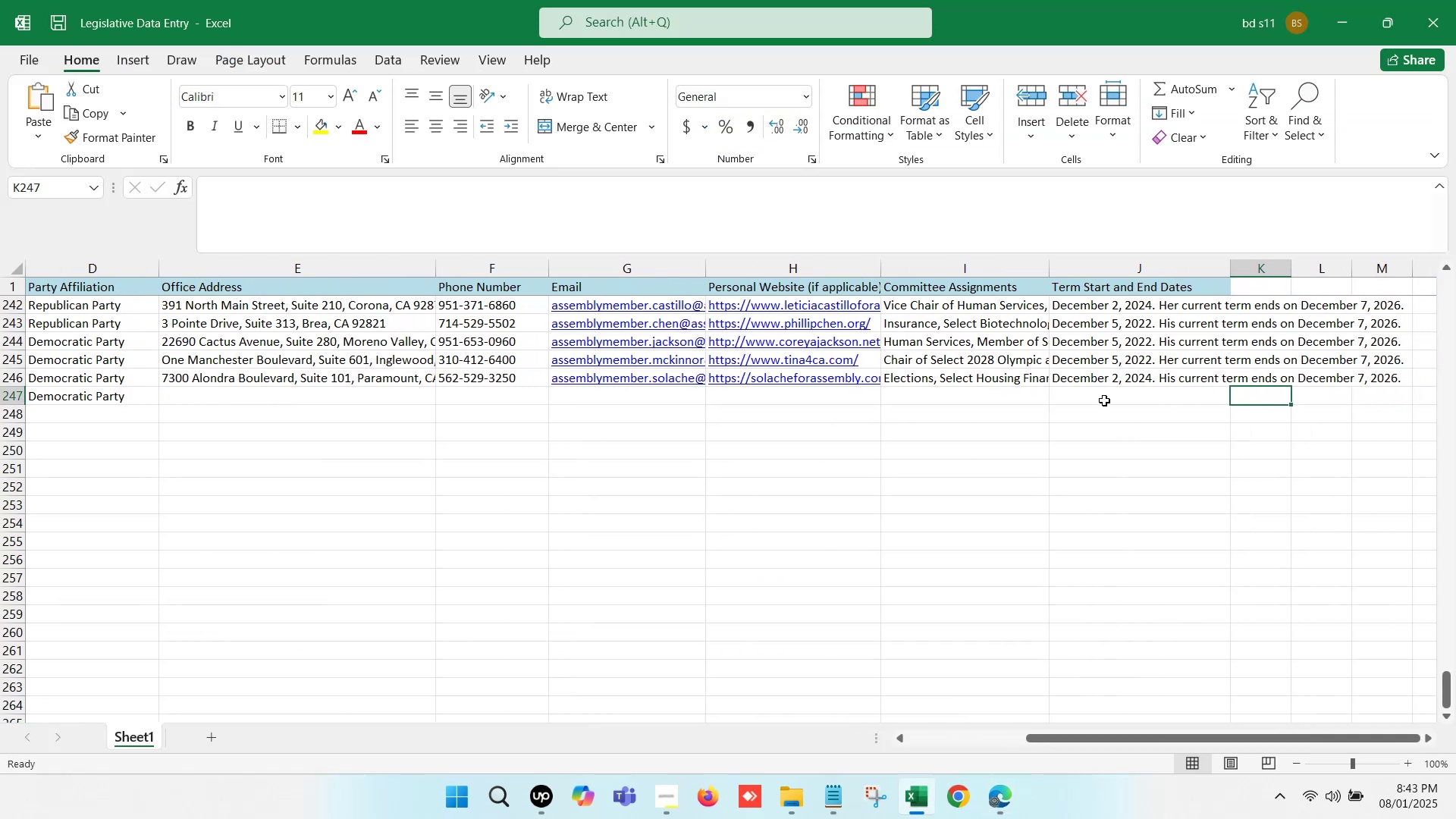 
double_click([1104, 400])
 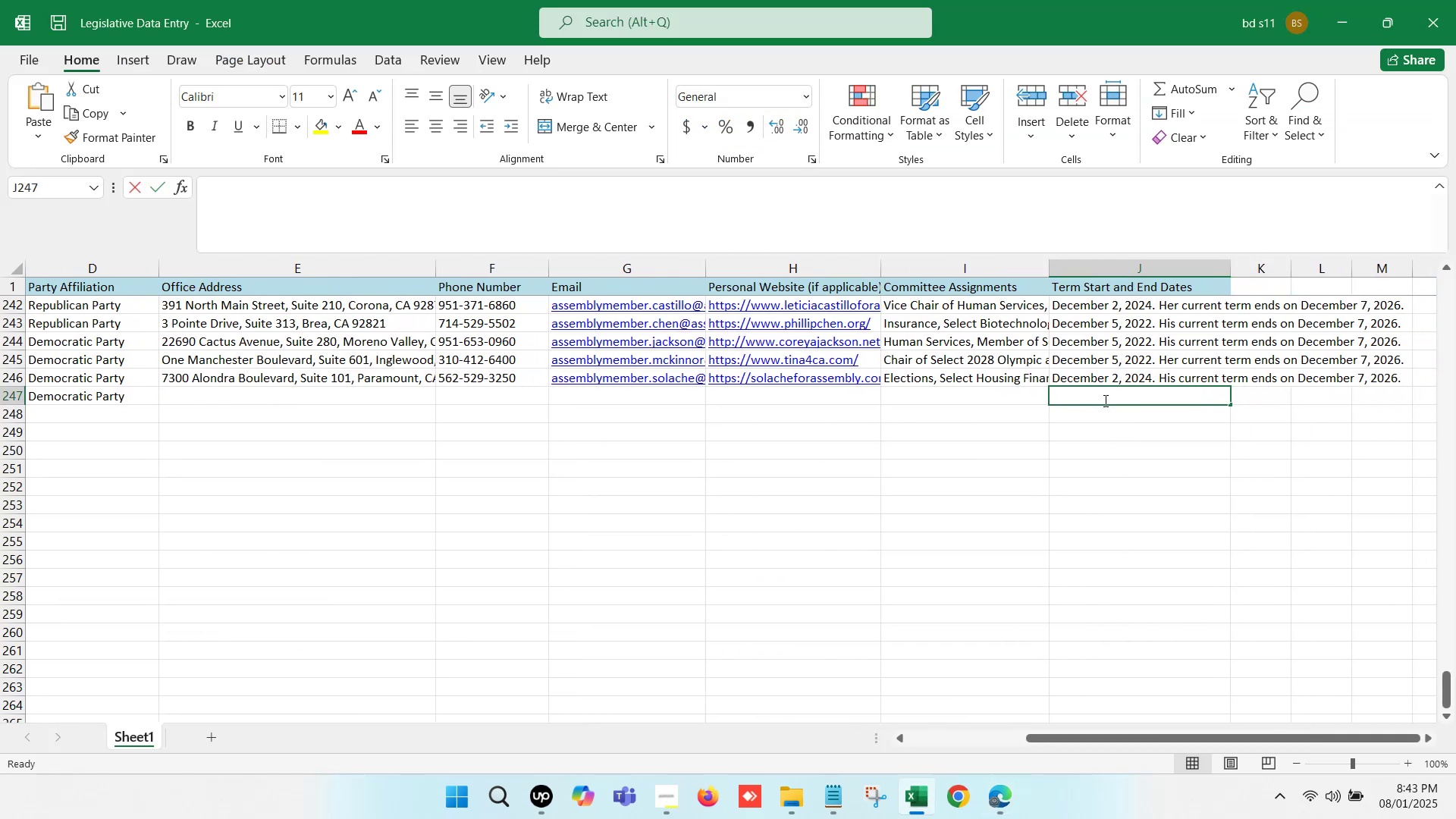 
key(Control+V)
 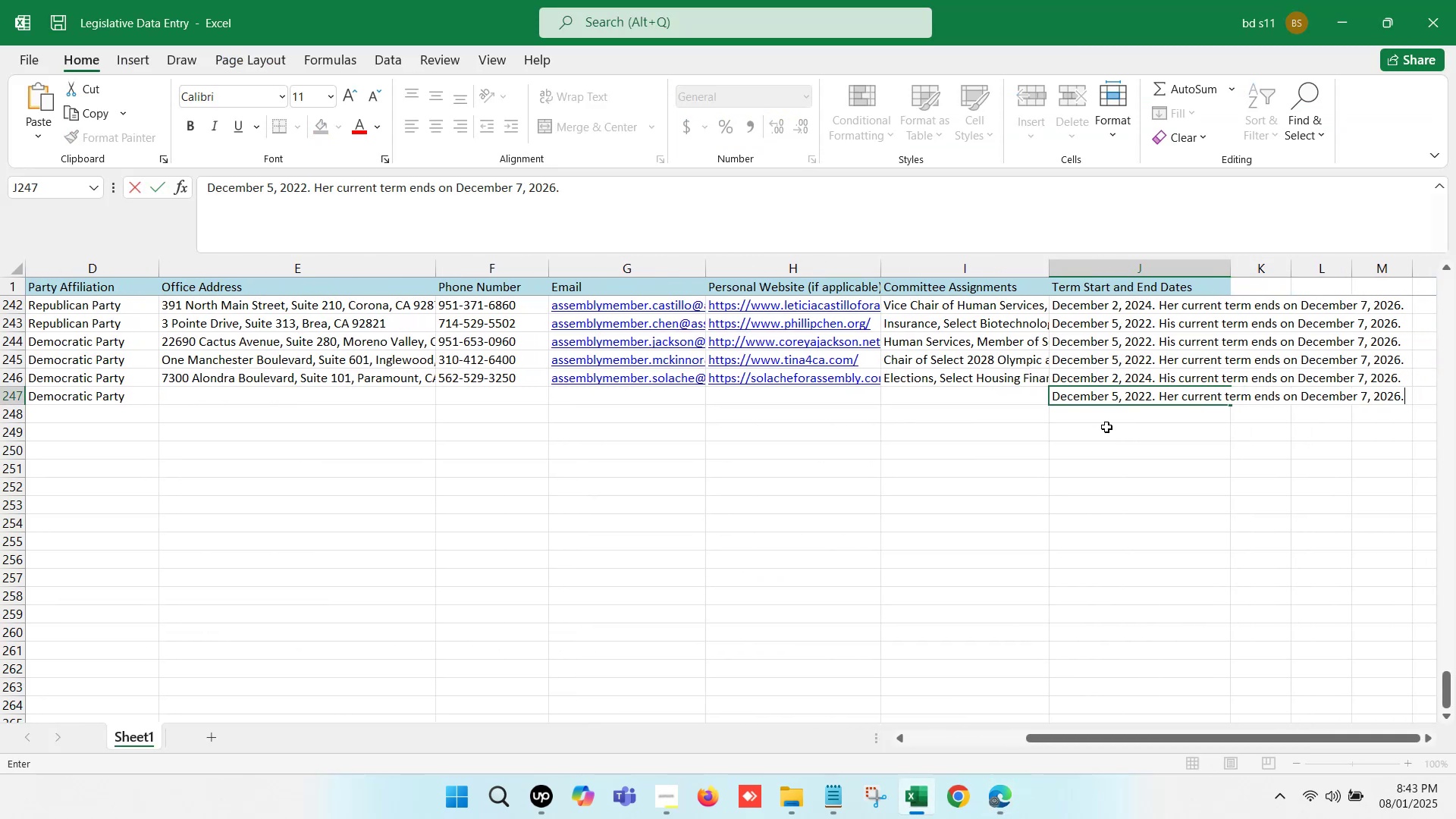 
left_click([1108, 435])
 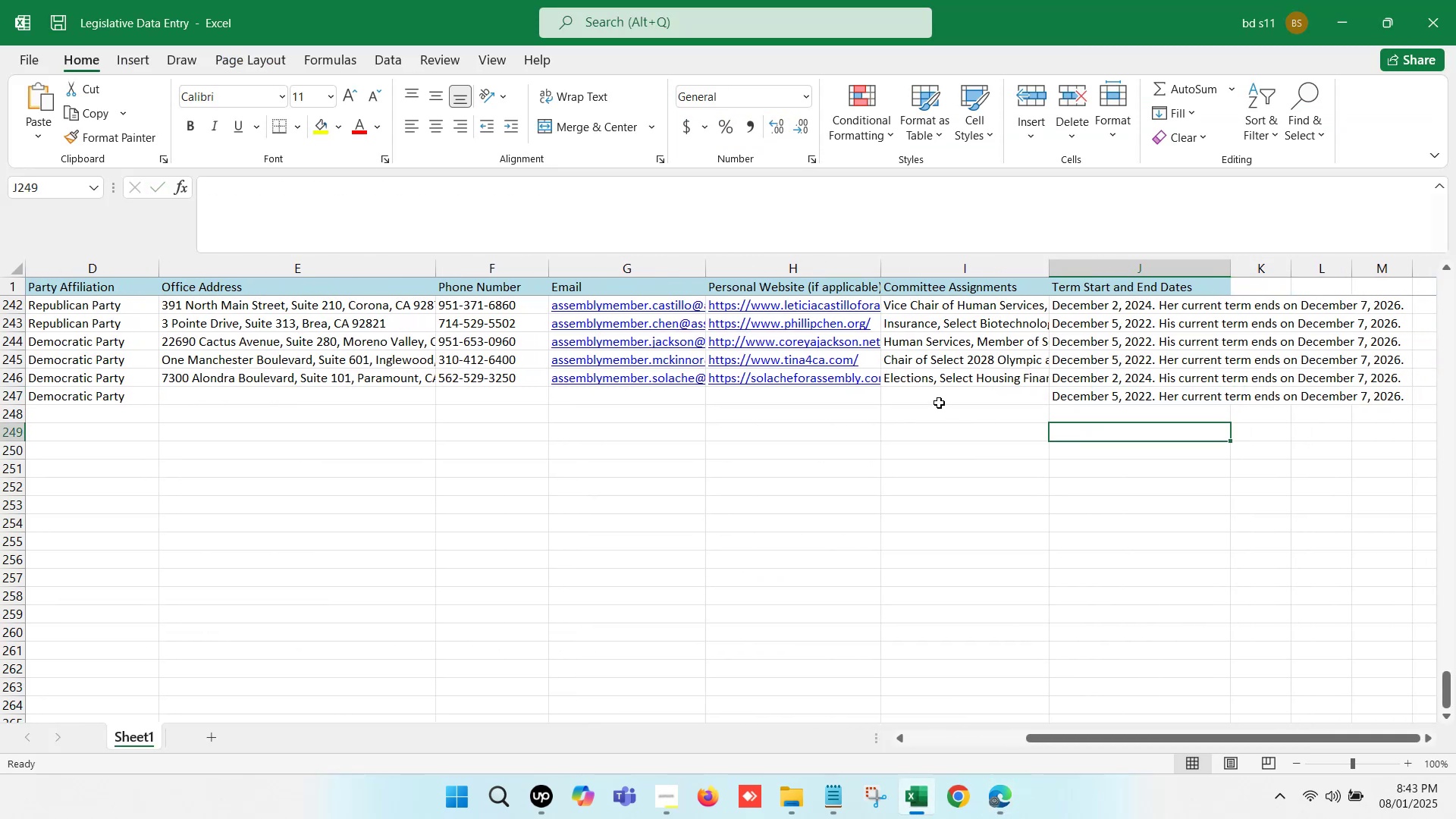 
left_click([936, 401])
 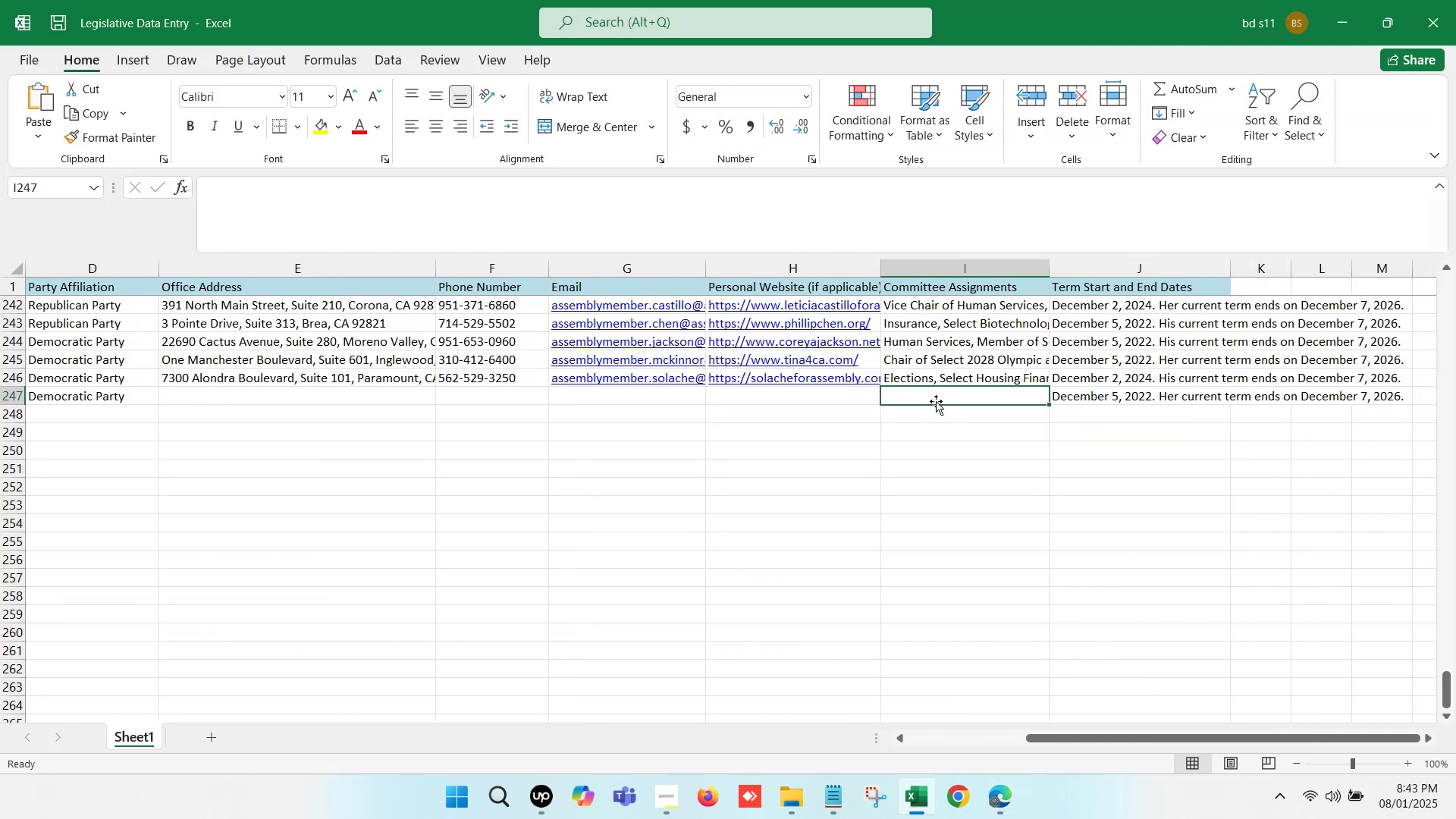 
key(ArrowLeft)
 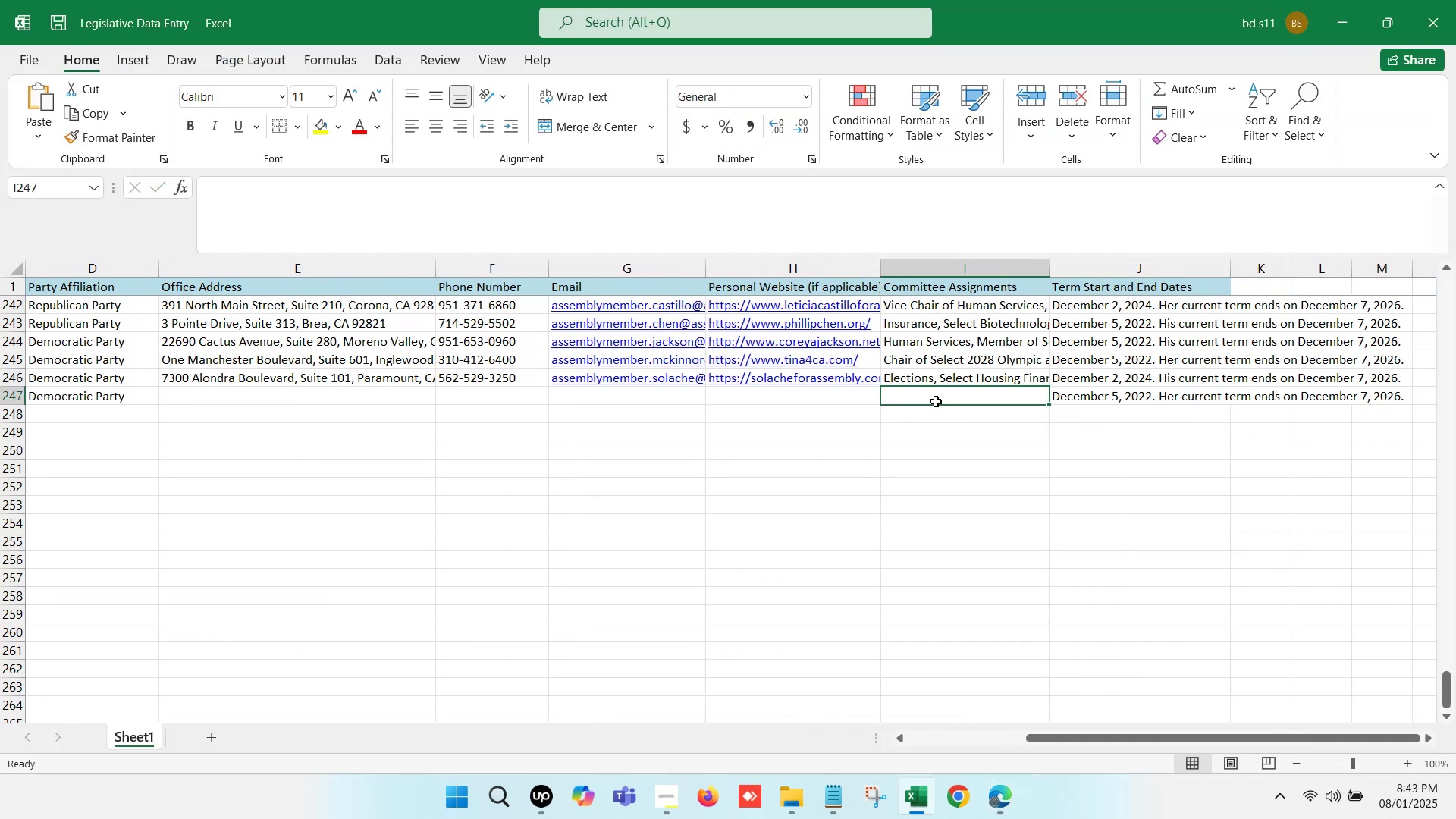 
key(ArrowLeft)
 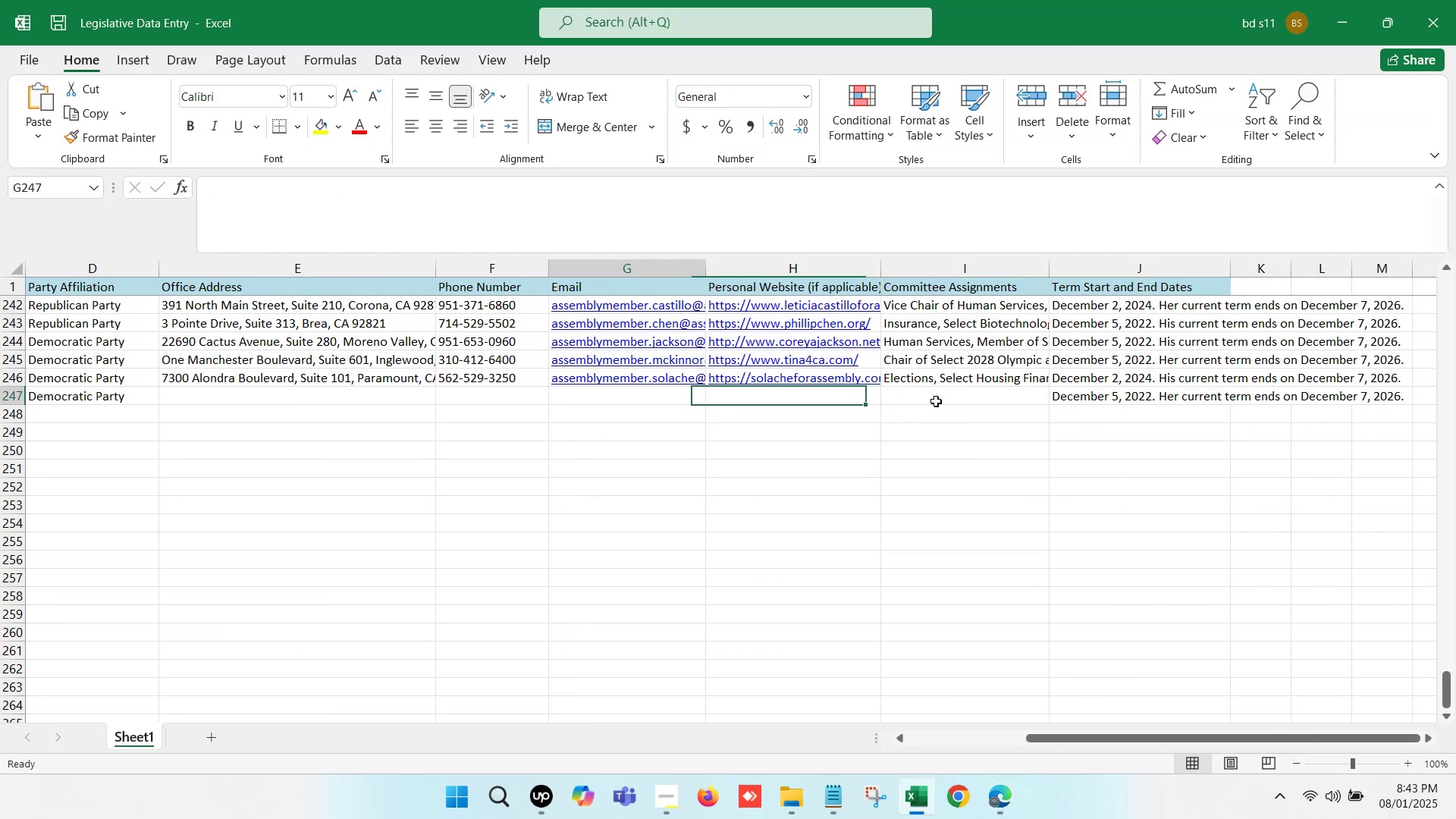 
key(ArrowLeft)
 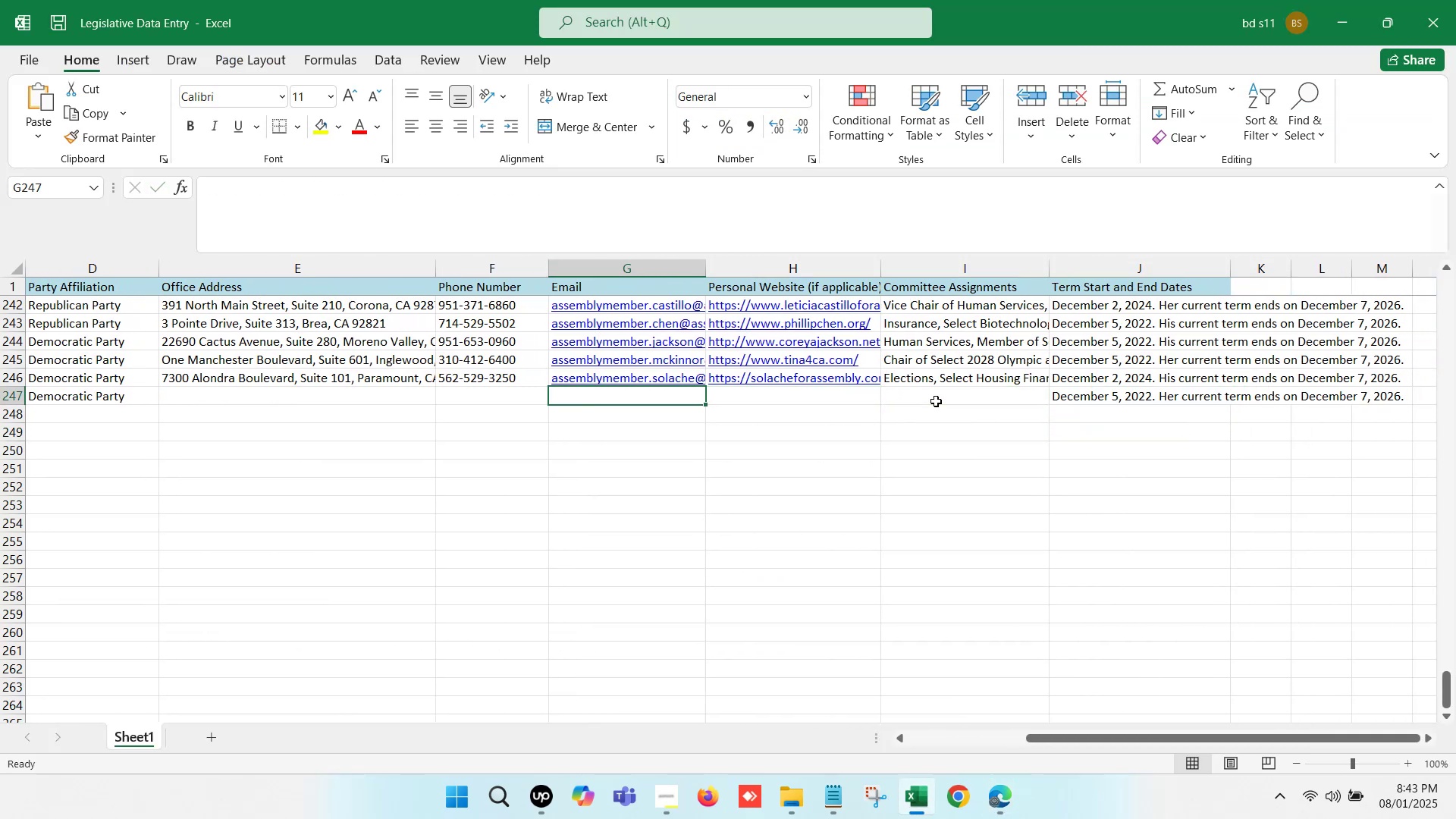 
key(ArrowLeft)
 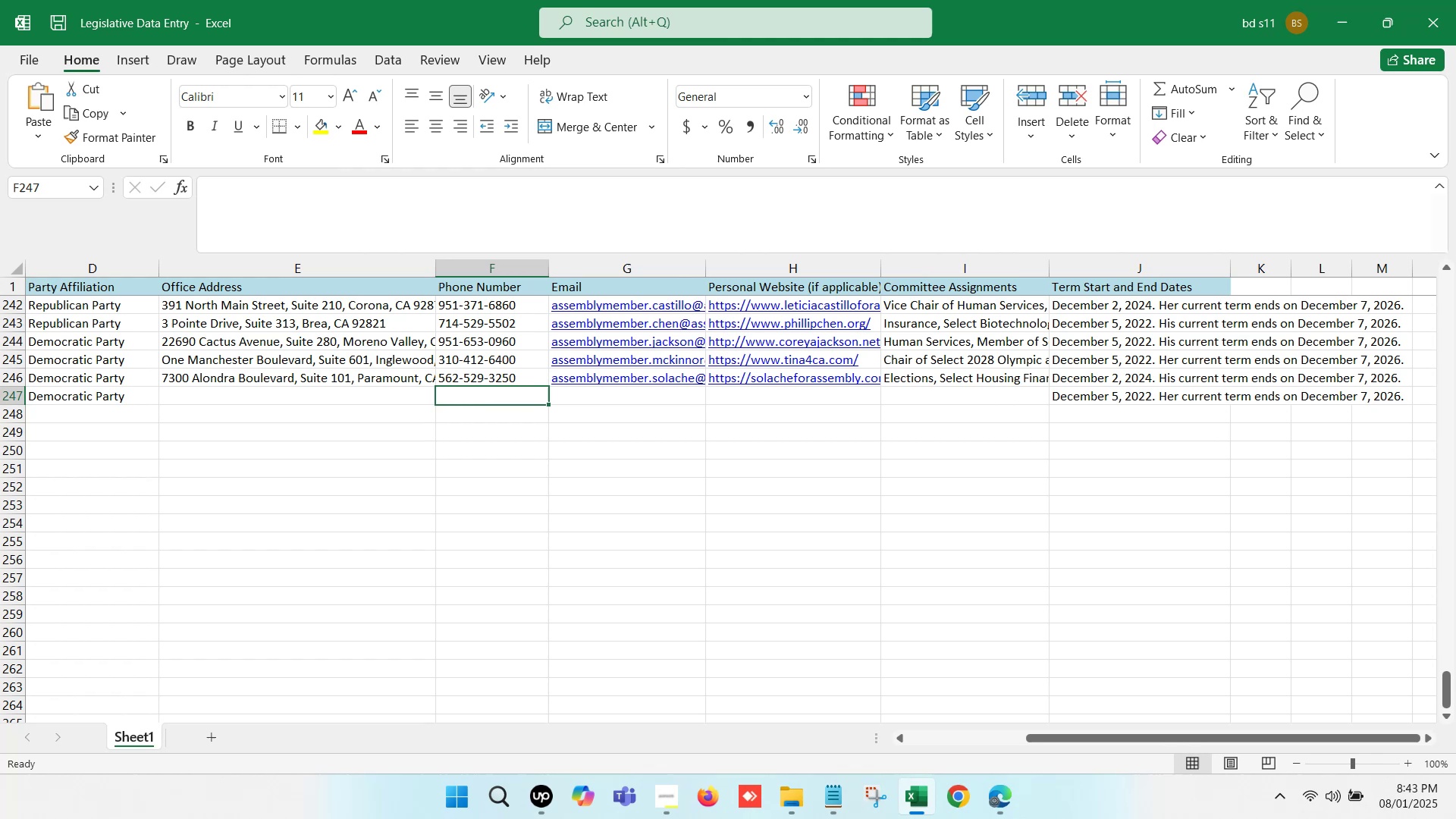 
key(ArrowLeft)
 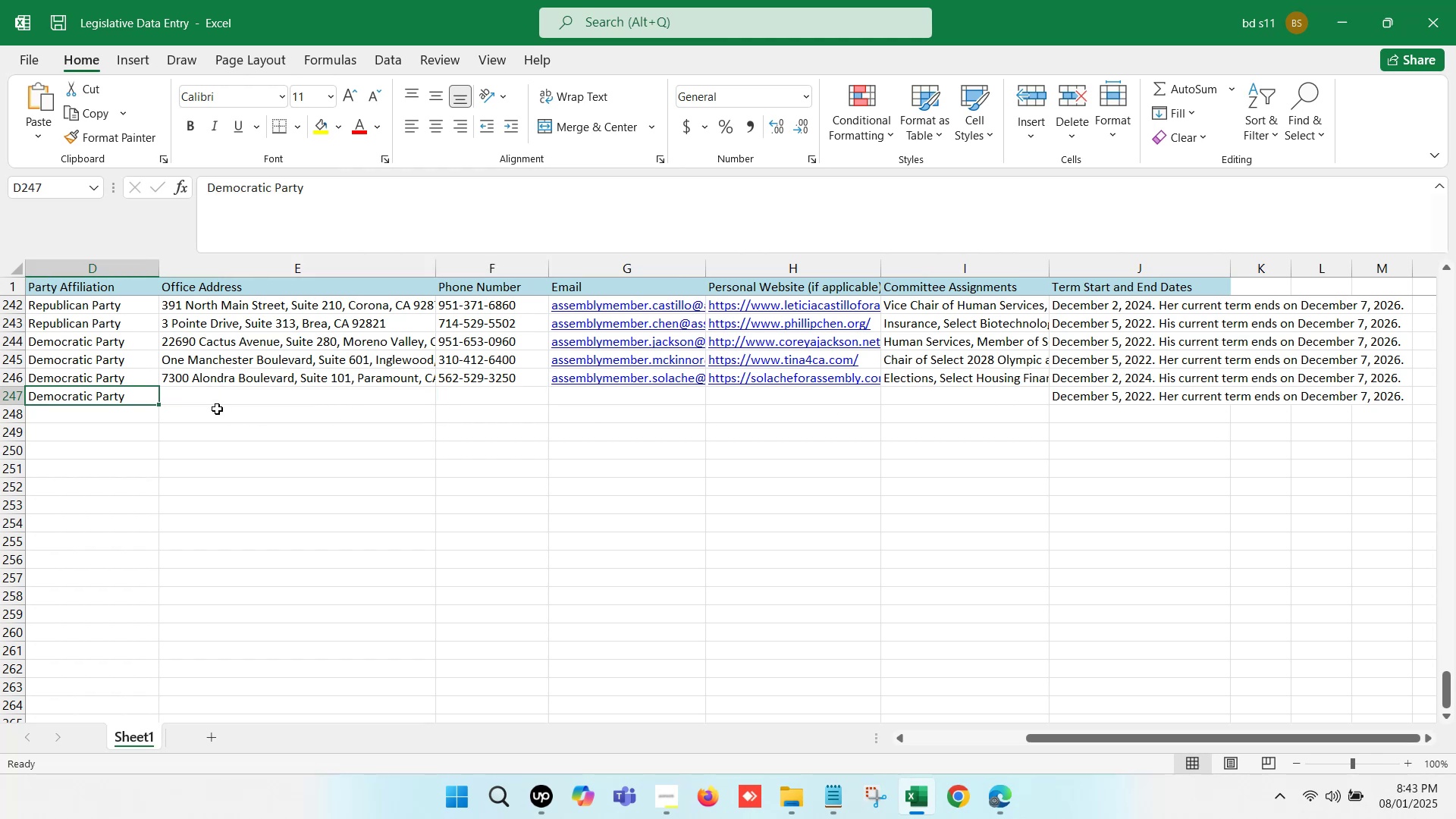 
left_click([212, 400])
 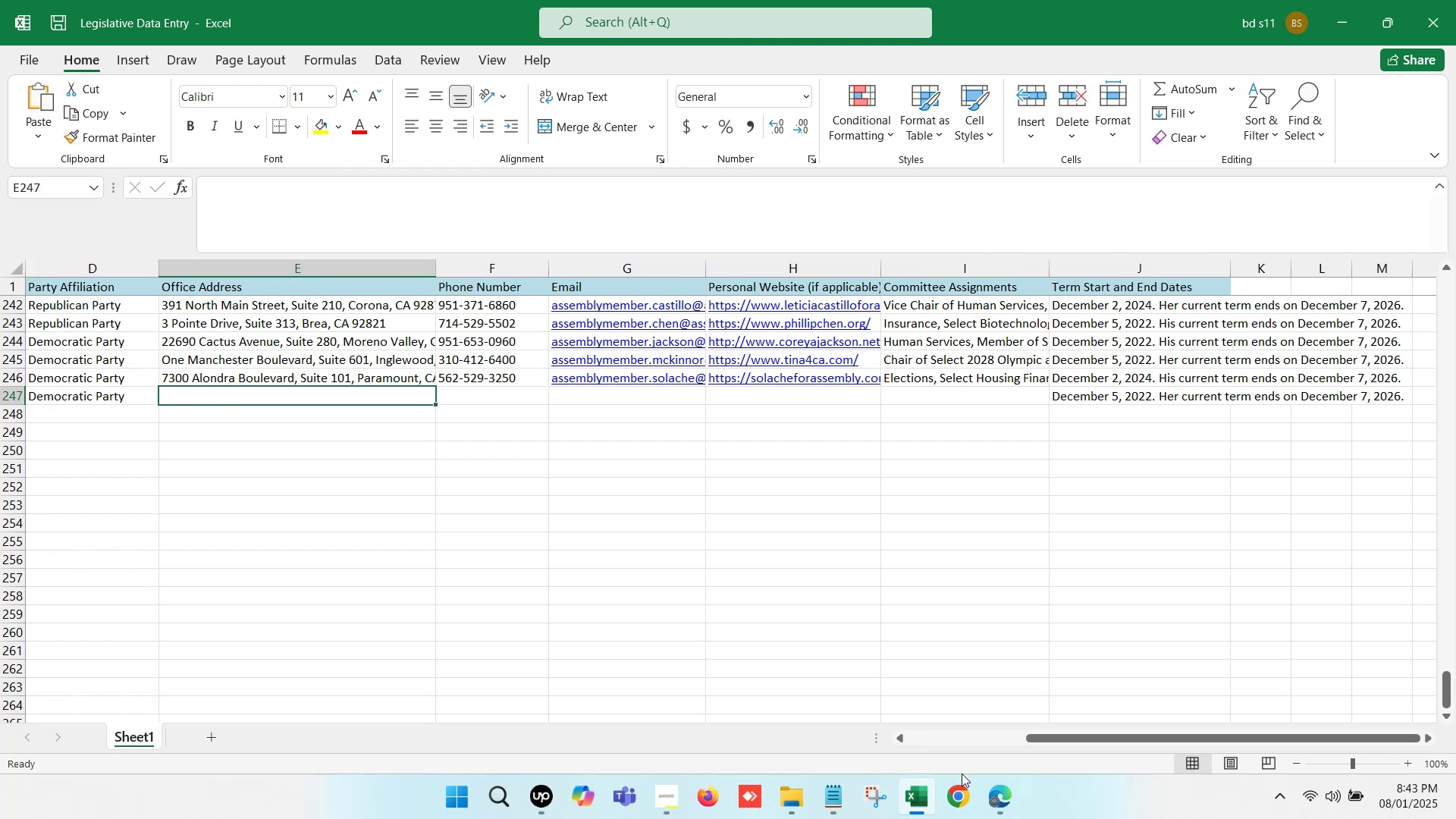 
left_click([996, 802])
 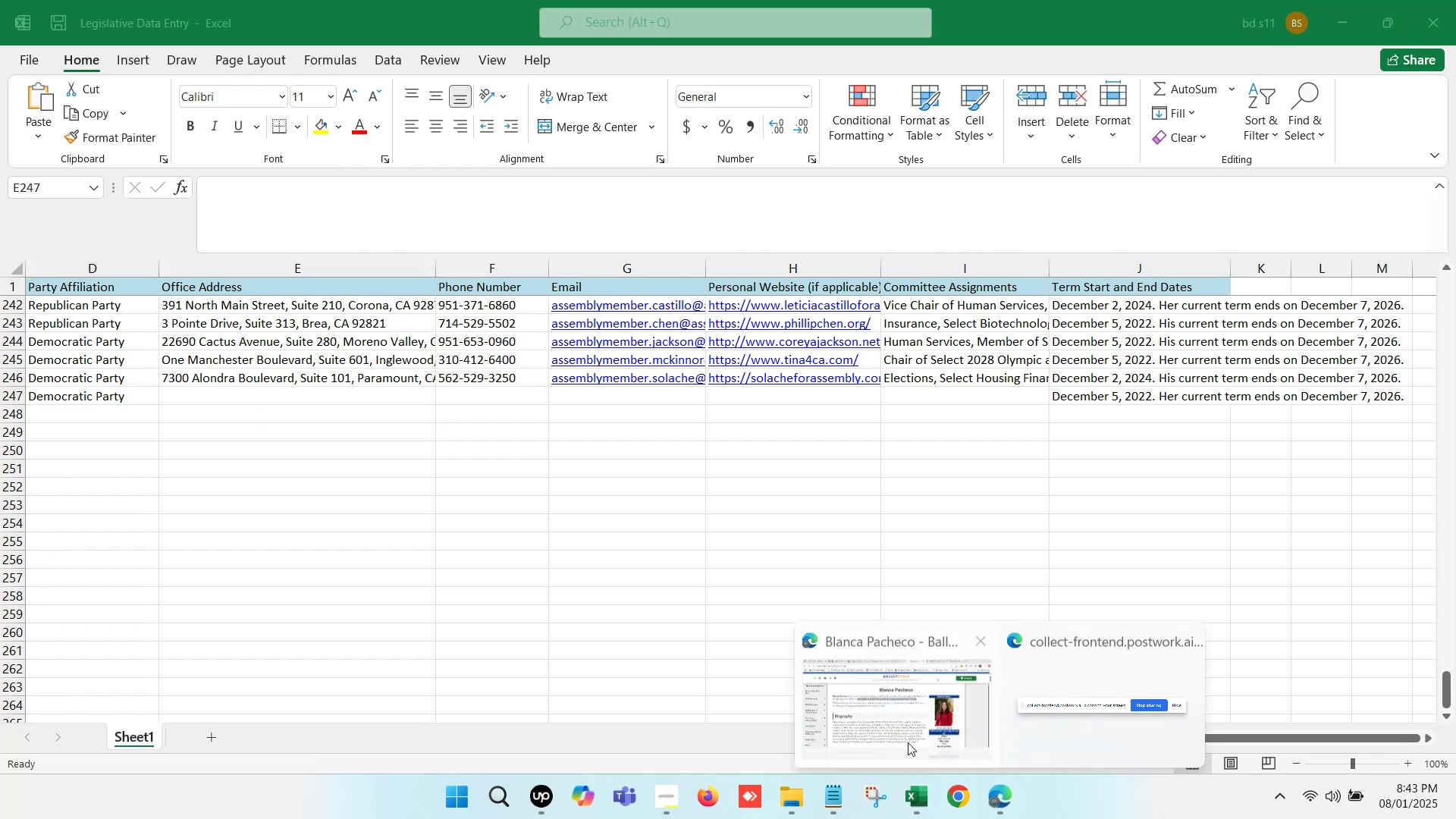 
left_click([888, 722])
 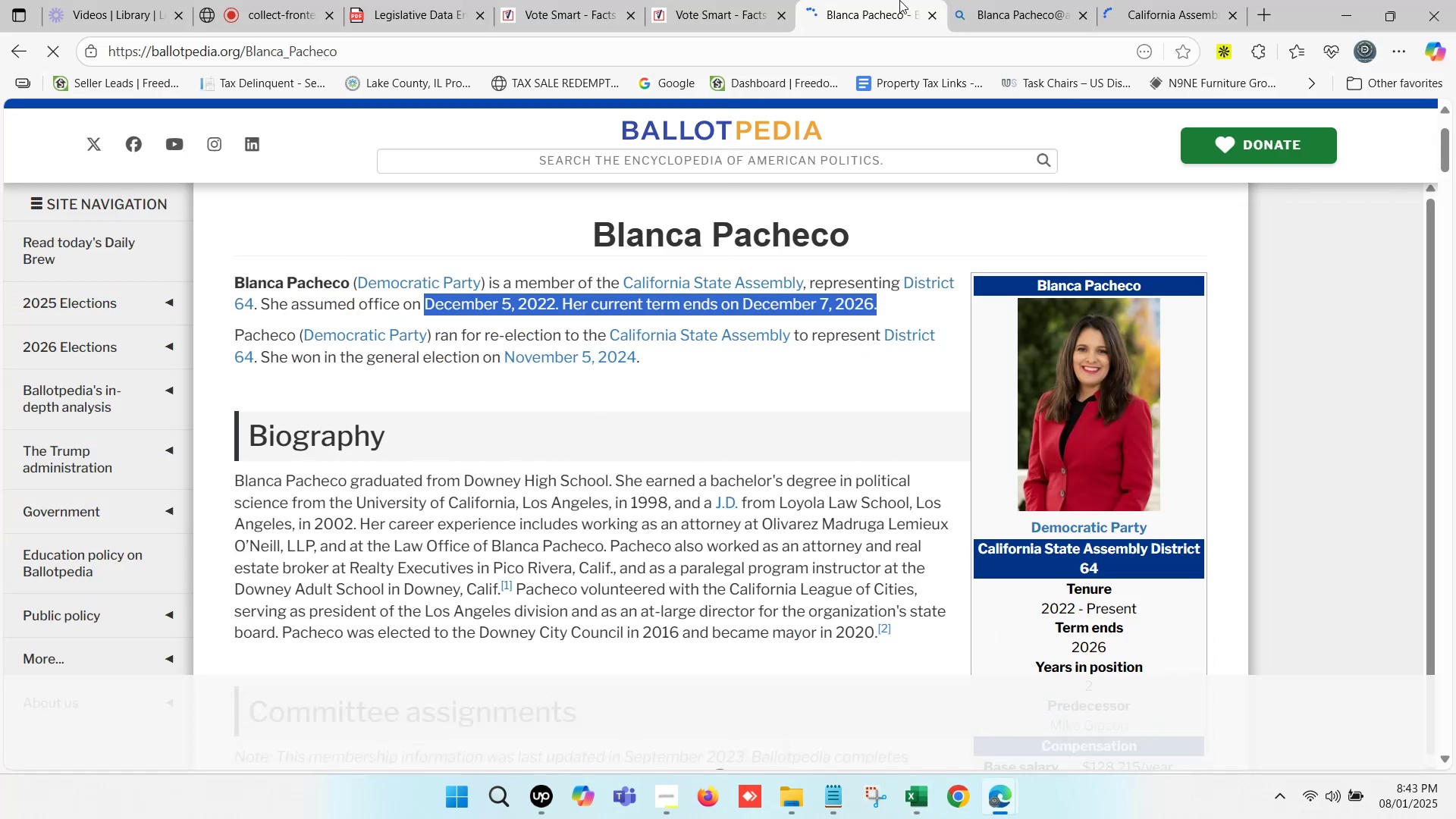 
double_click([1030, 0])
 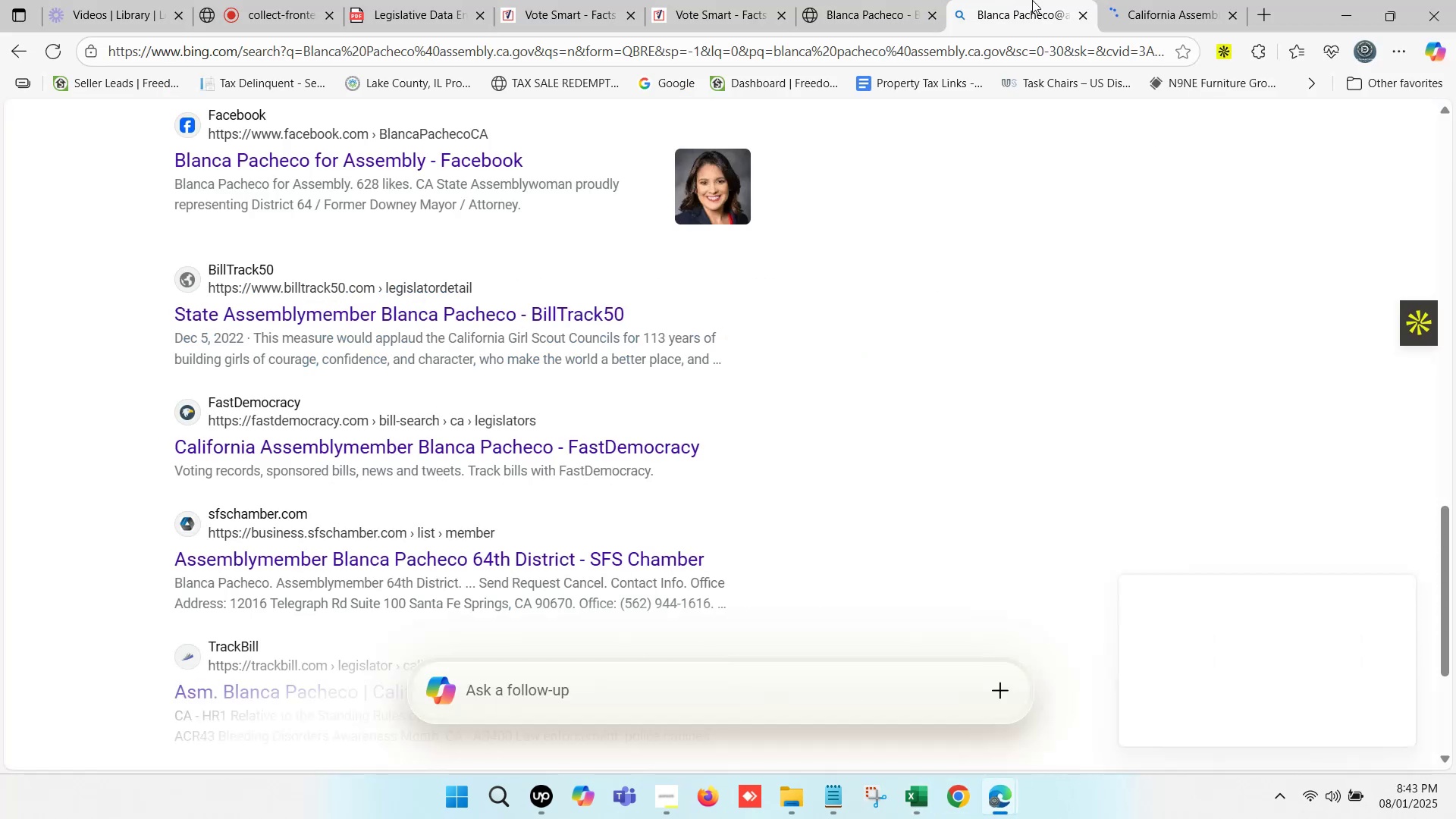 
scroll: coordinate [447, 290], scroll_direction: up, amount: 16.0
 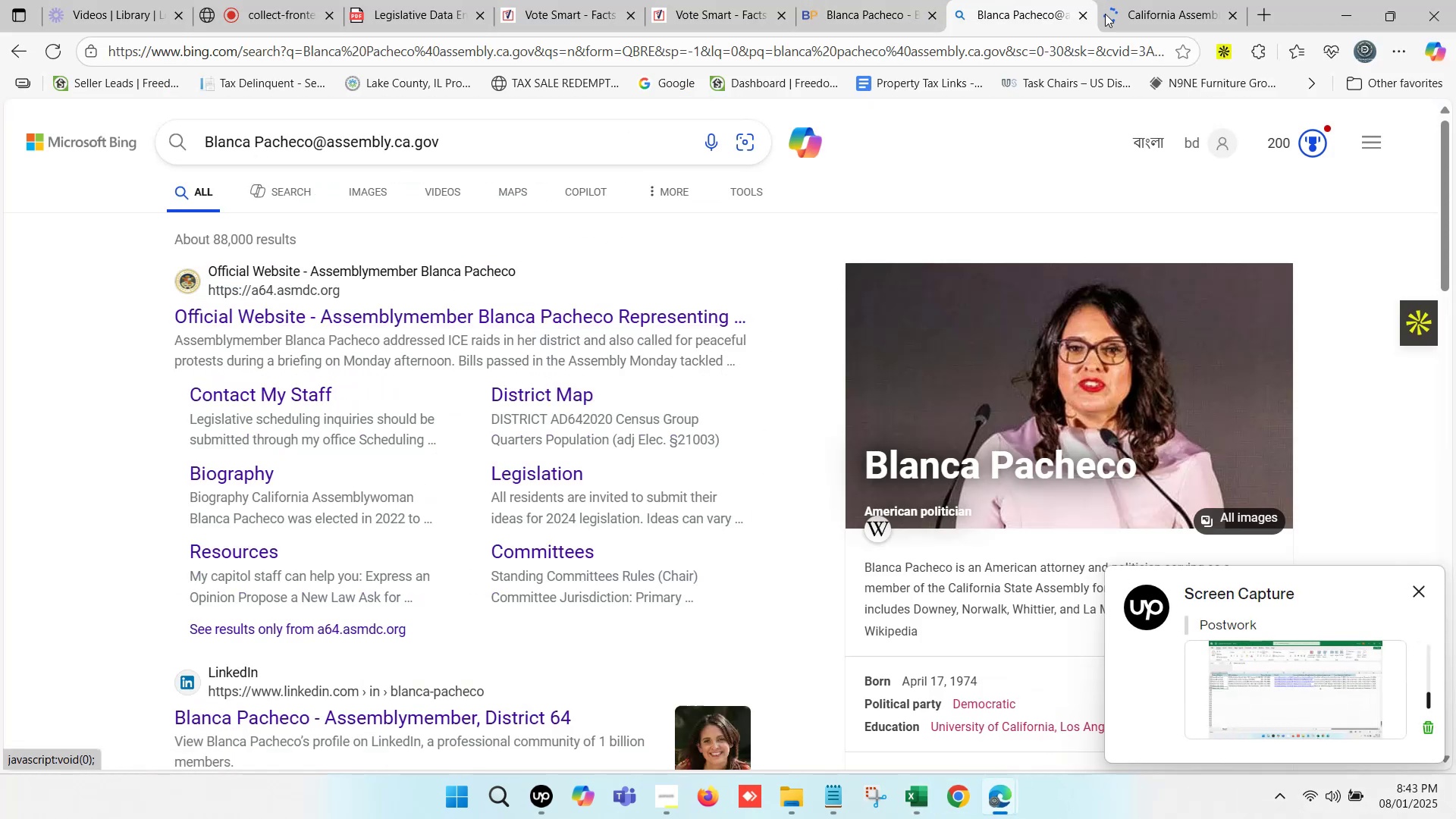 
double_click([1192, 0])
 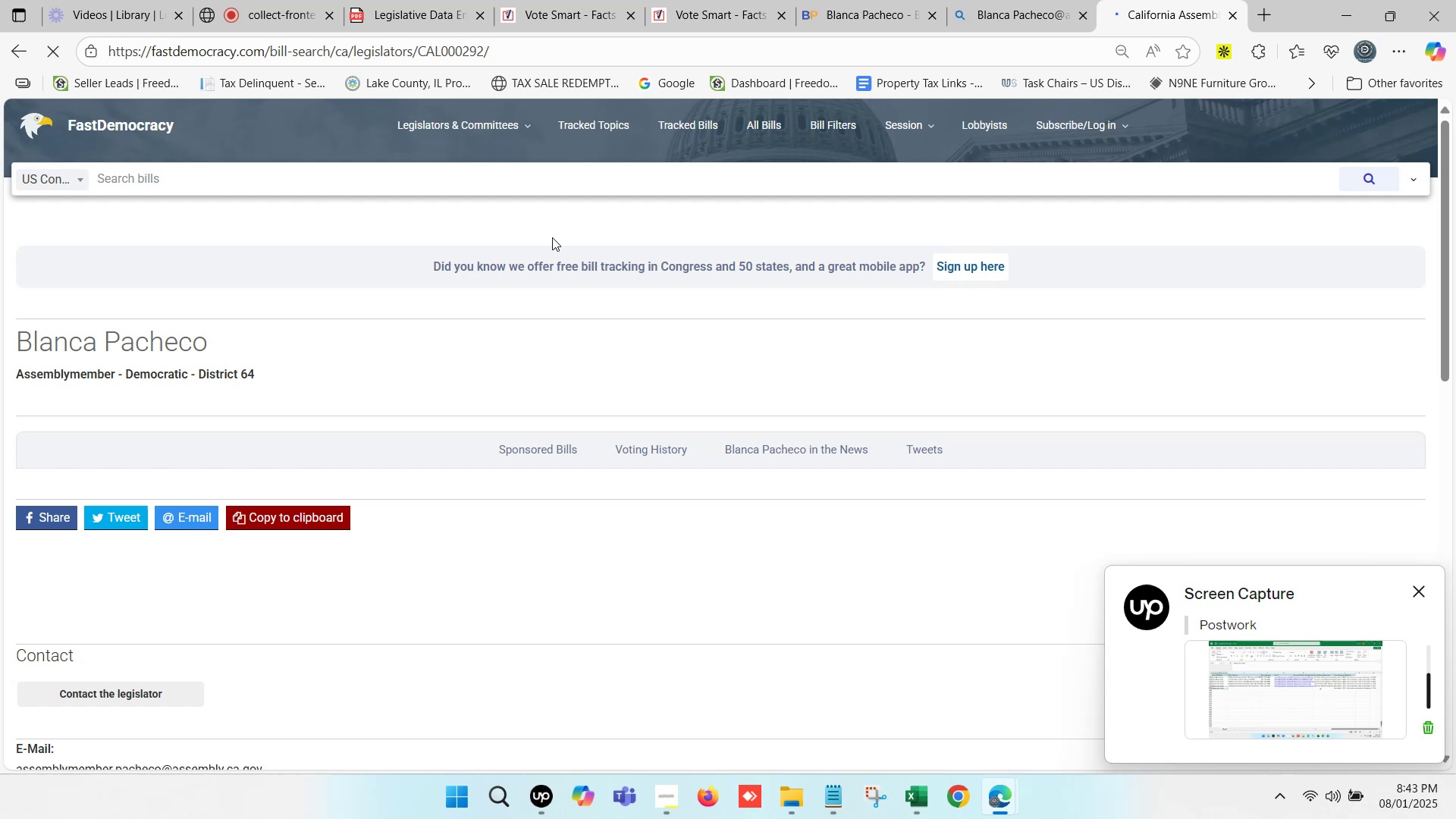 
scroll: coordinate [173, 522], scroll_direction: down, amount: 4.0
 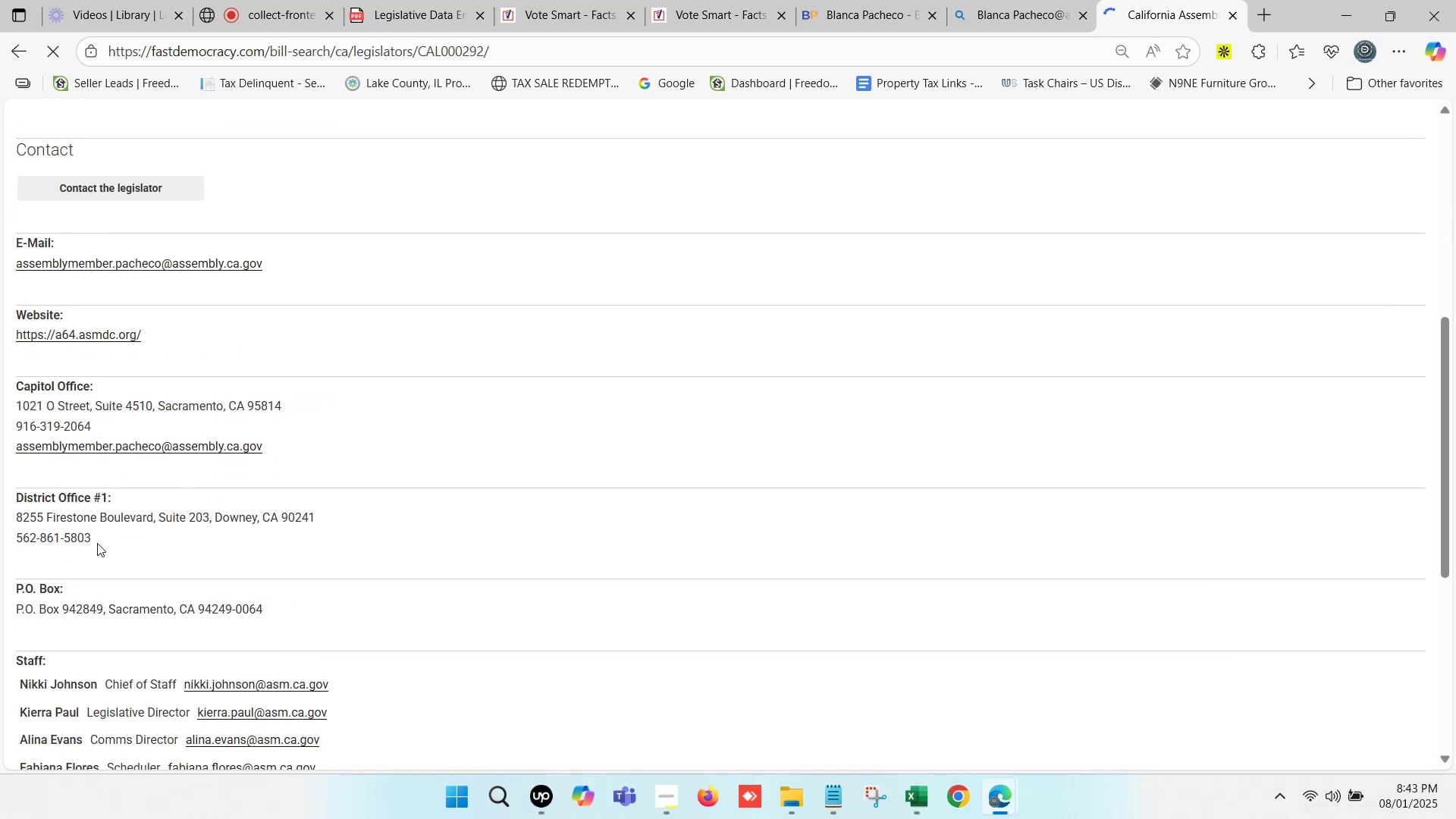 
key(Control+C)
 